 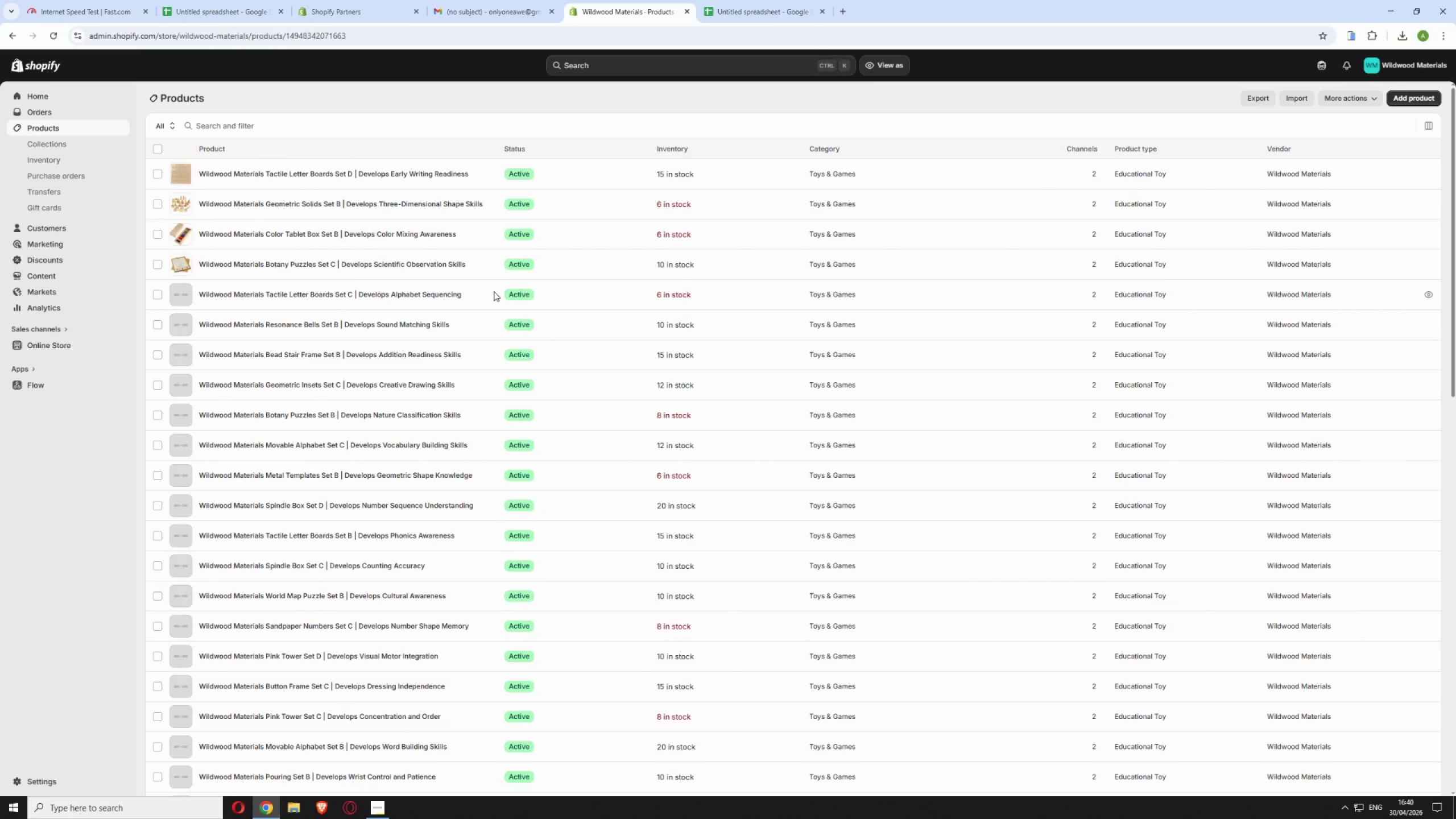 
double_click([820, 158])
 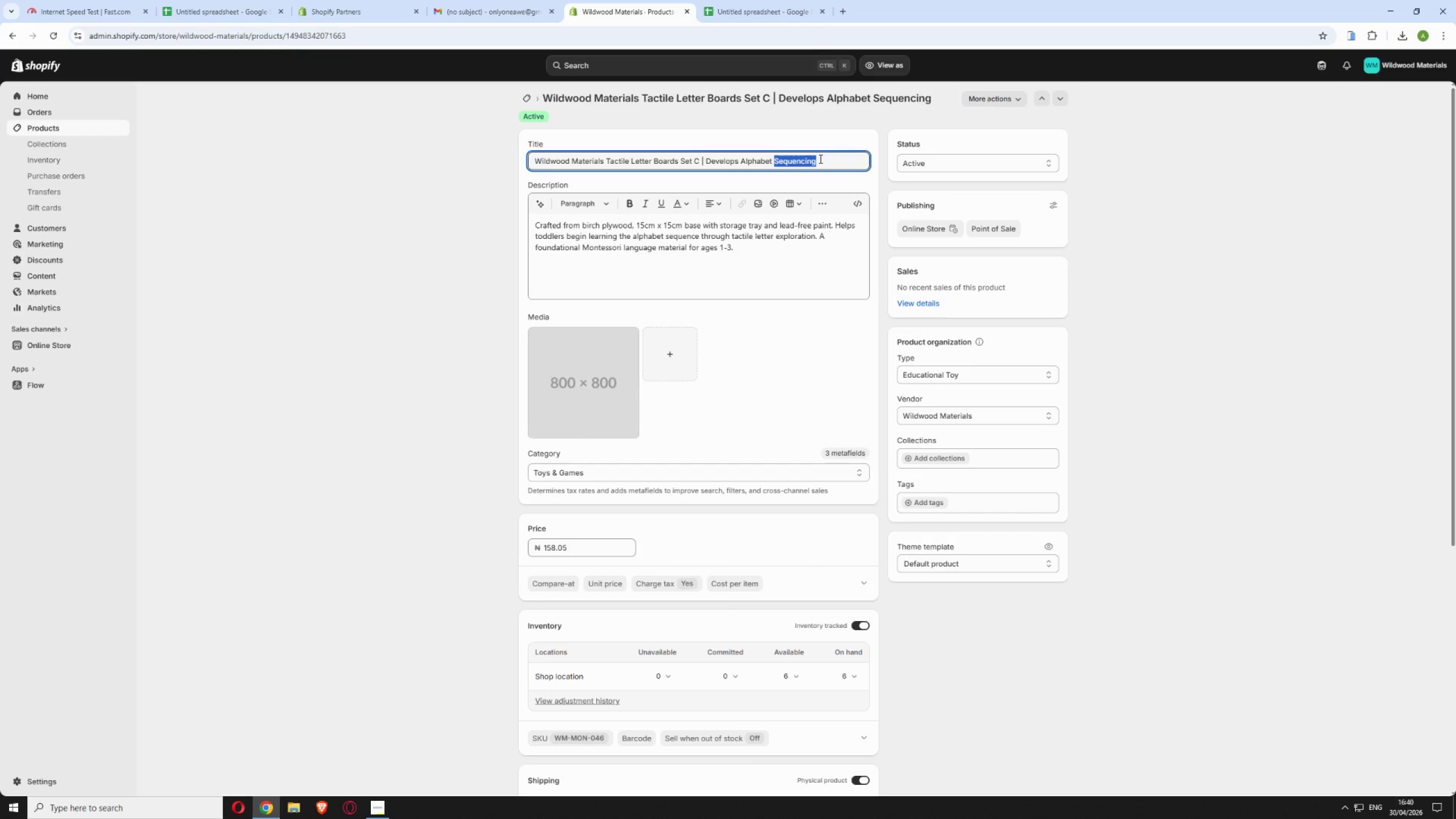 
triple_click([820, 159])
 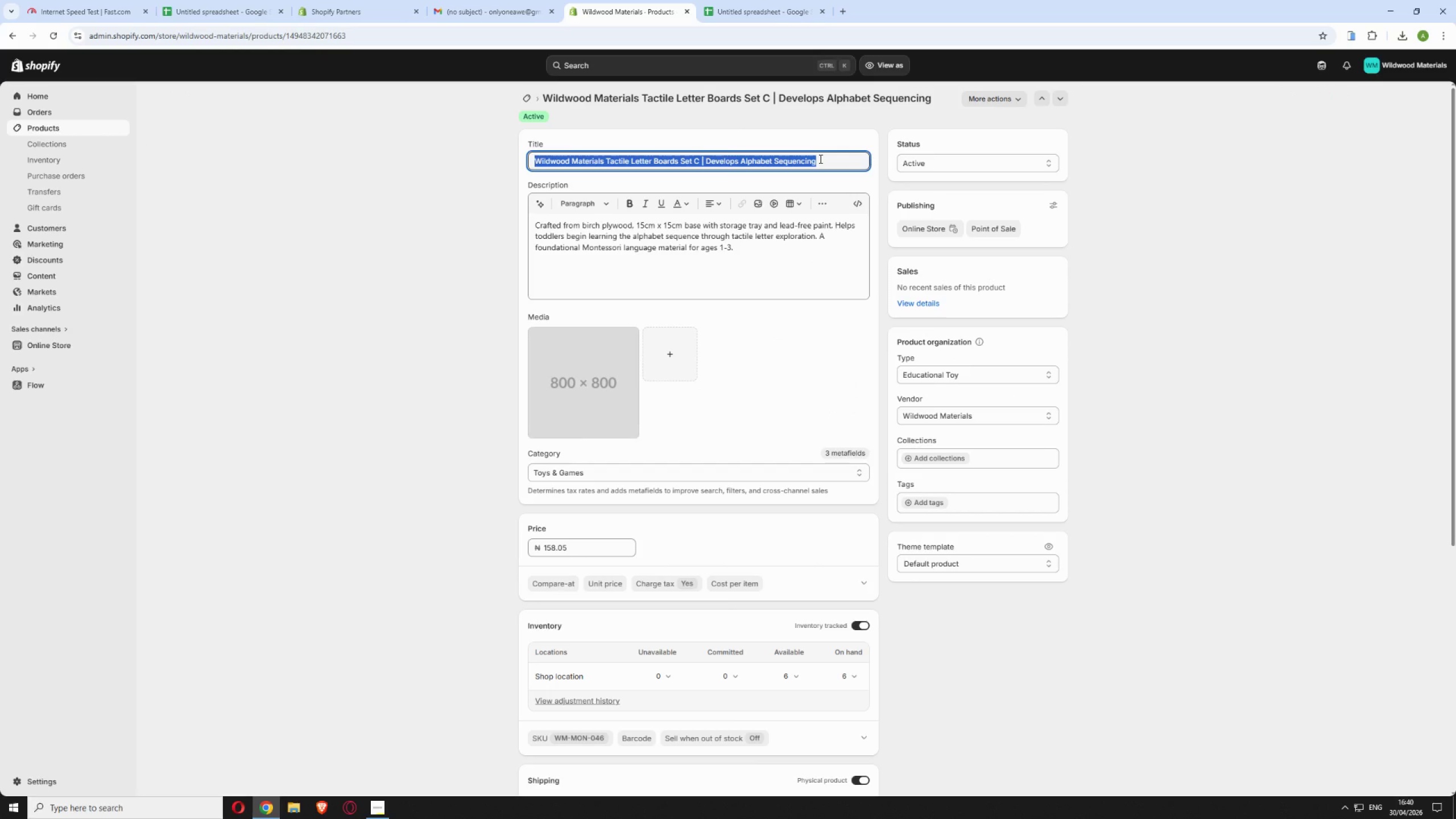 
triple_click([820, 159])
 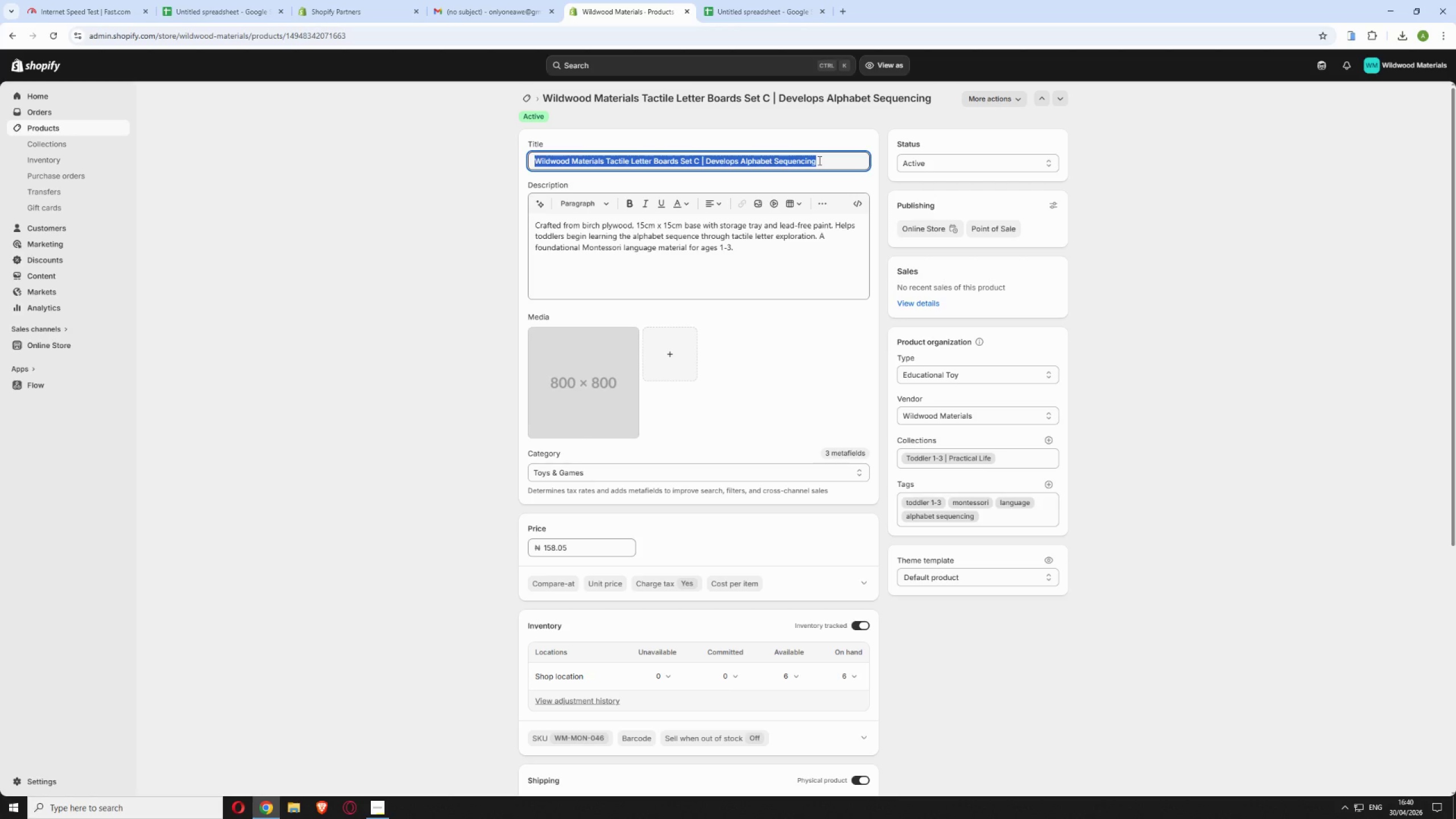 
key(Control+C)
 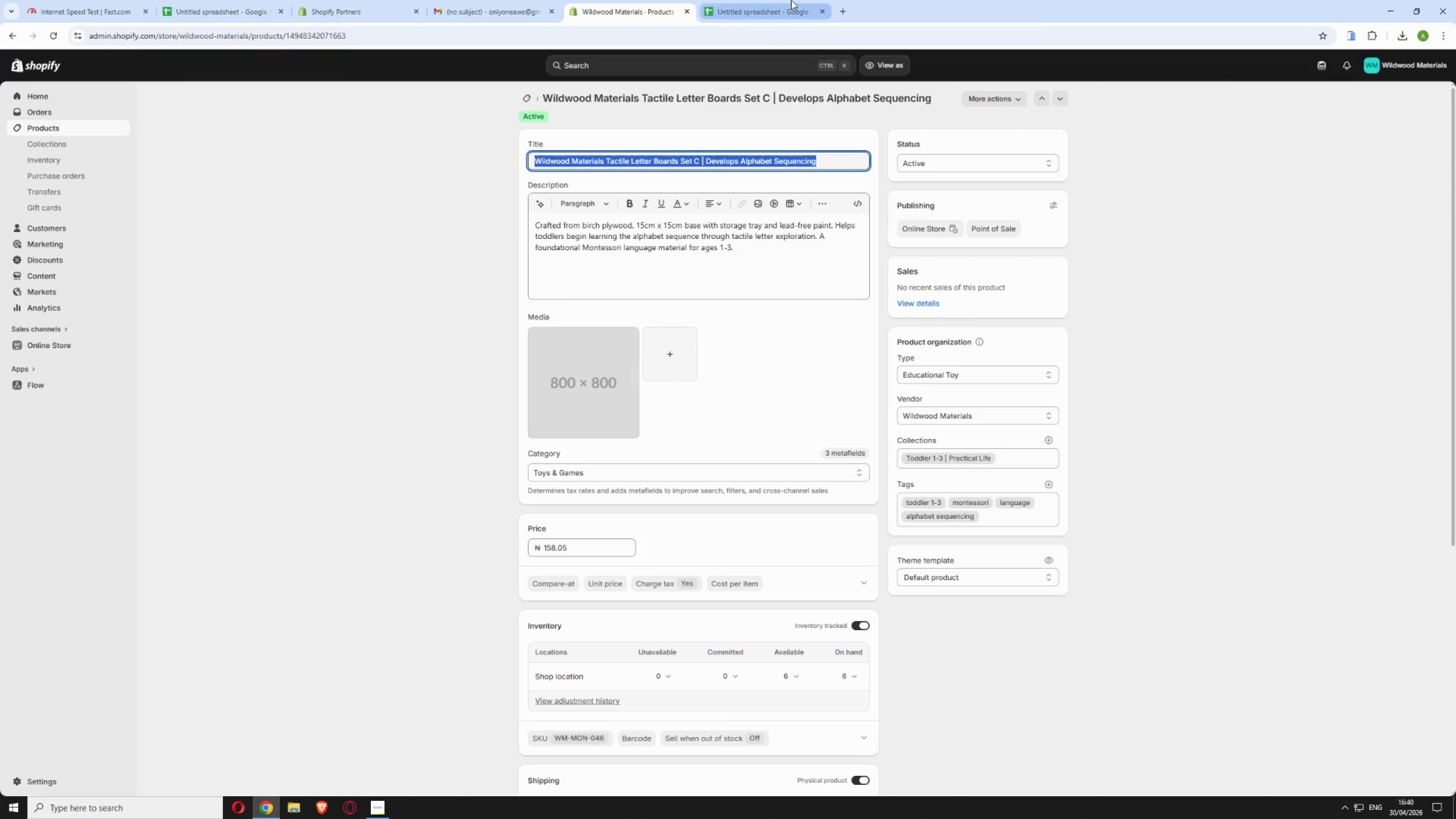 
left_click([791, 0])
 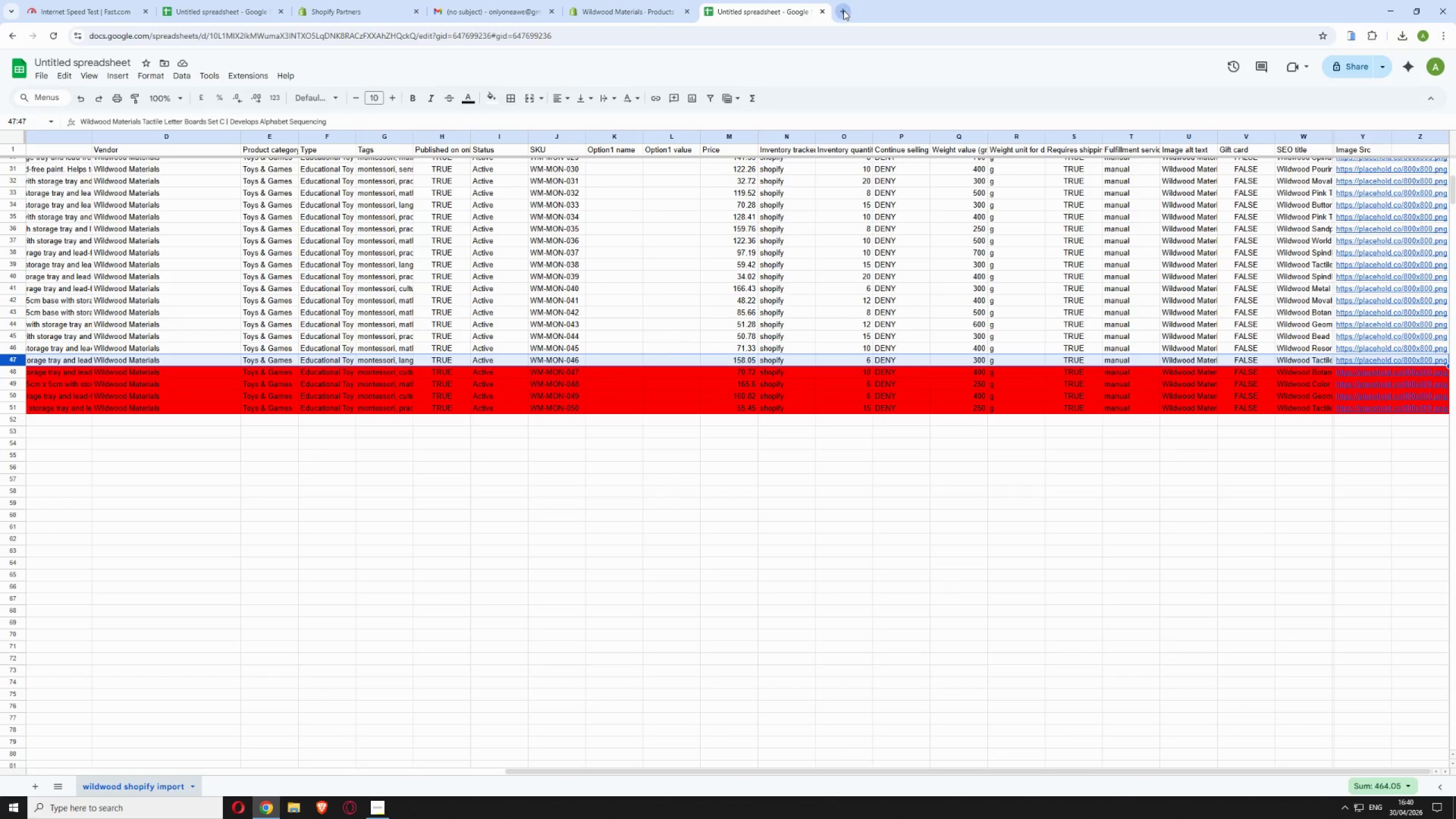 
left_click([843, 10])
 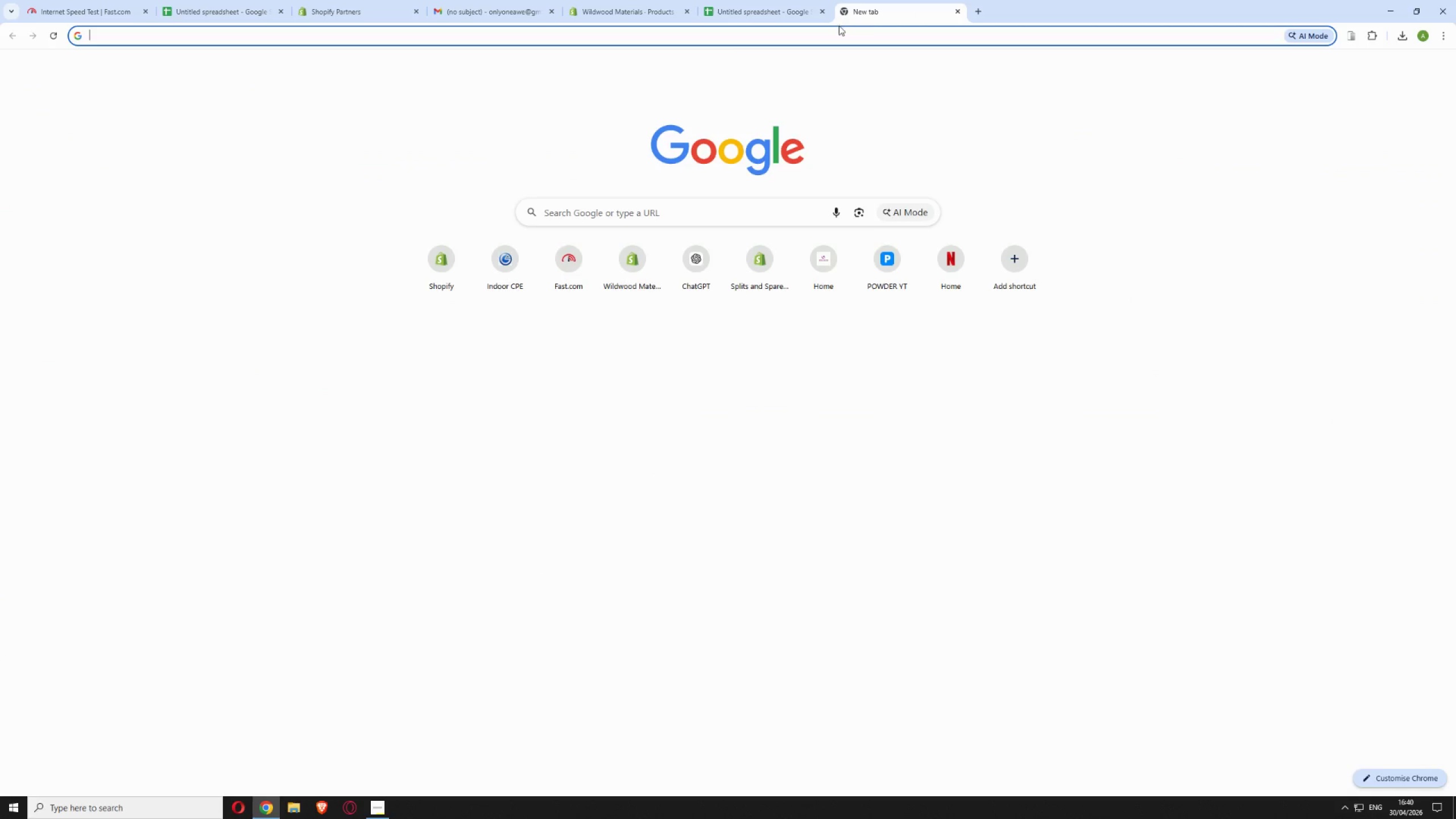 
key(Shift+ShiftLeft)
 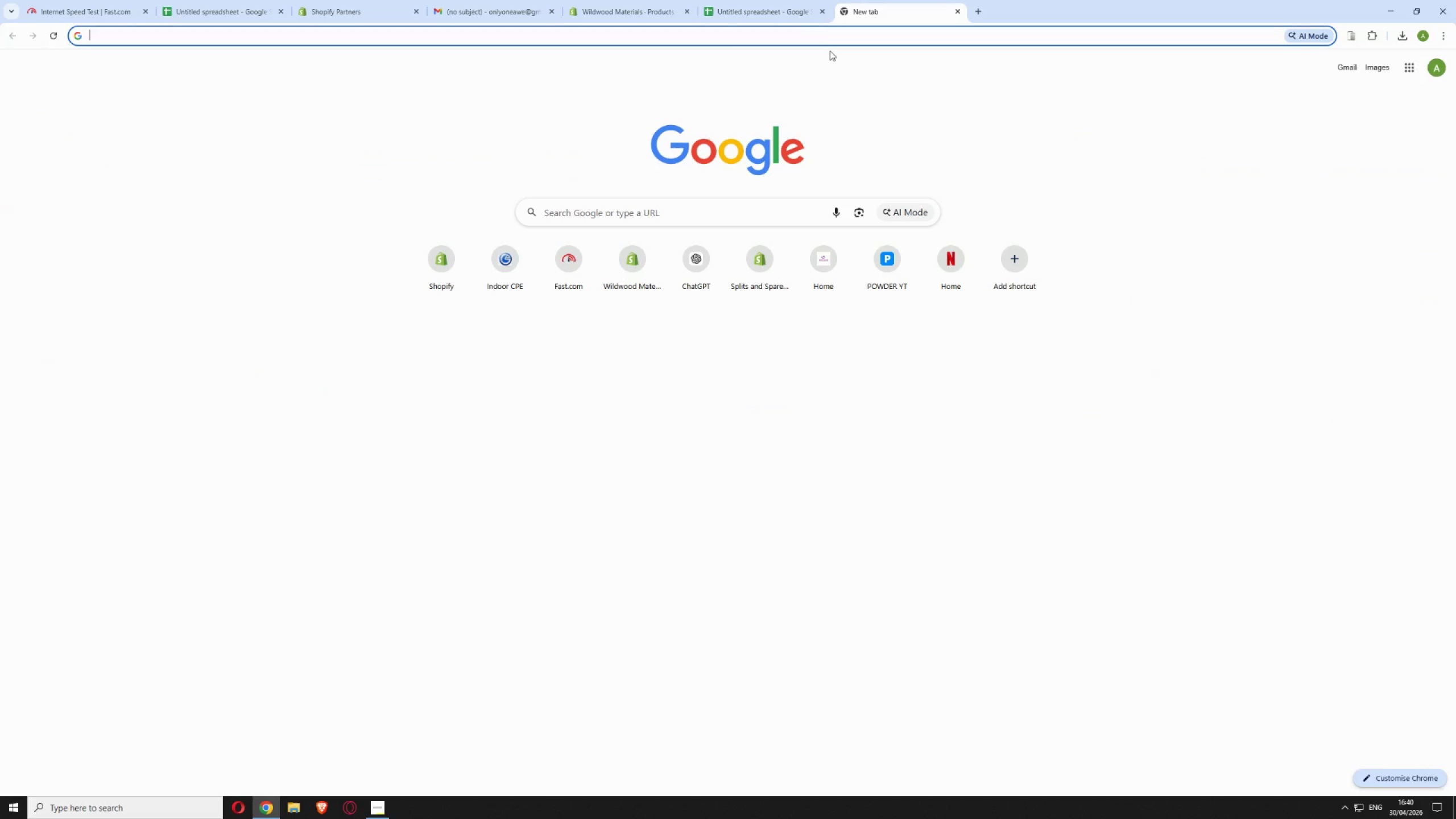 
key(Control+V)
 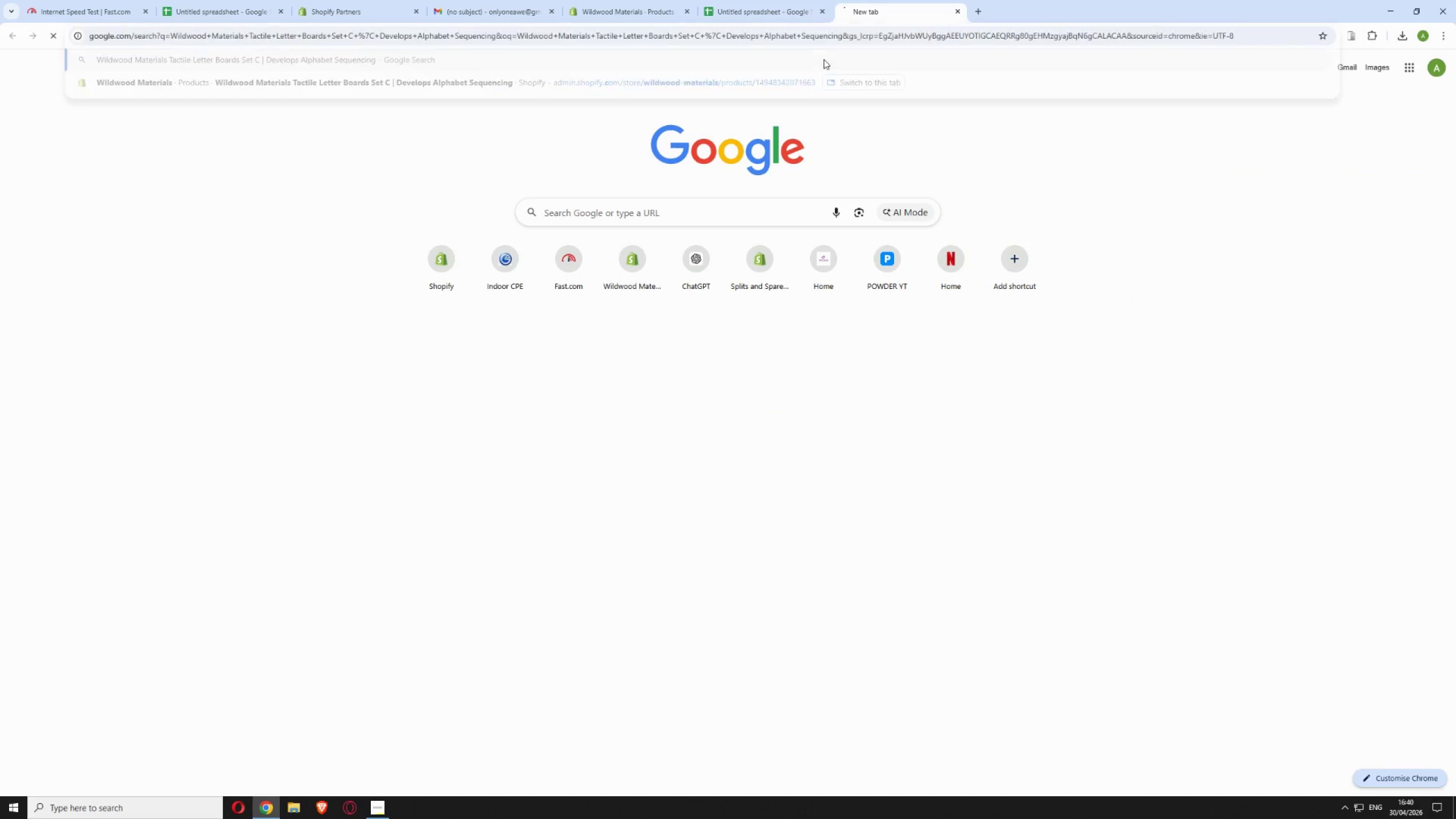 
key(Enter)
 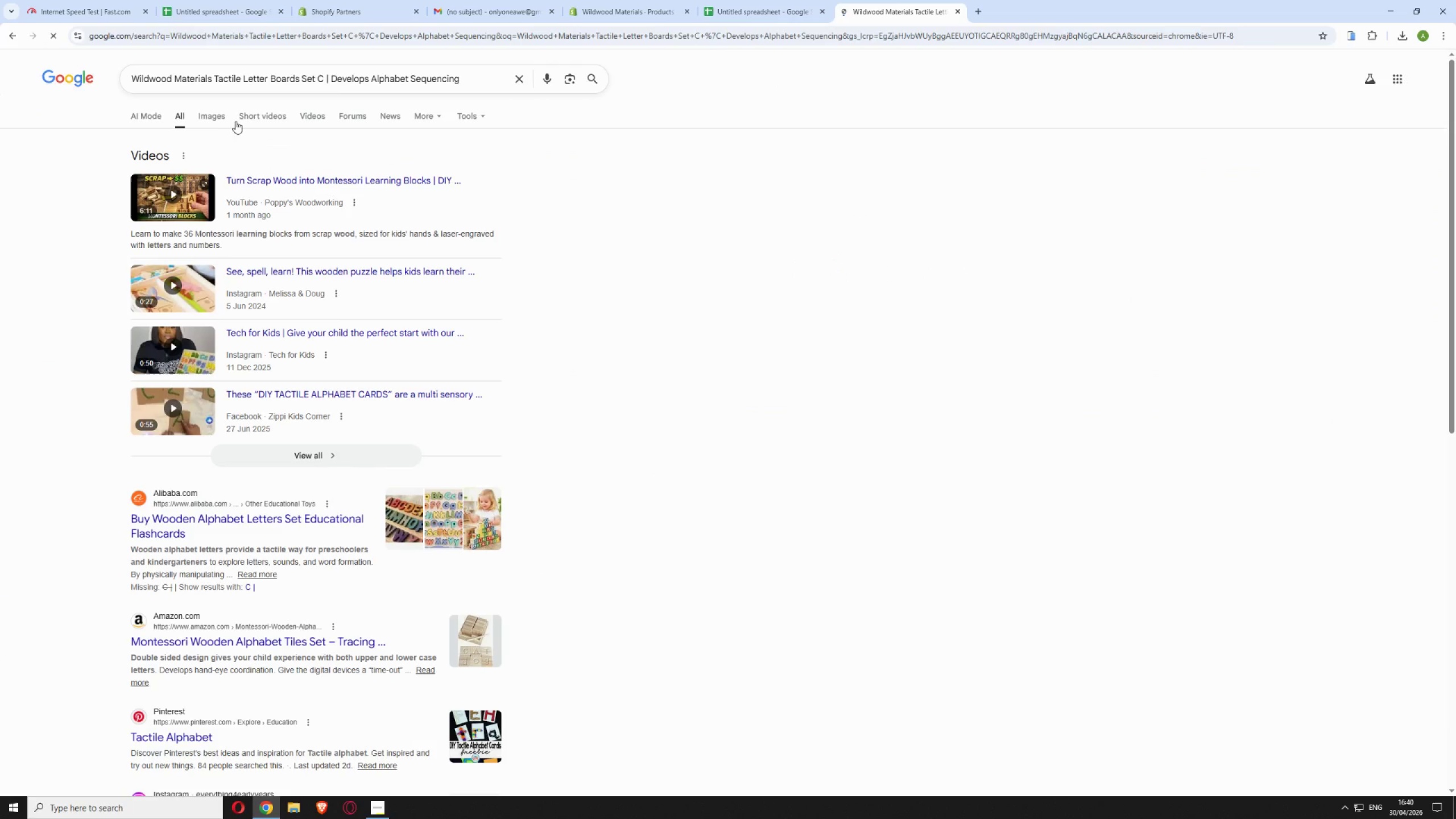 
left_click([213, 111])
 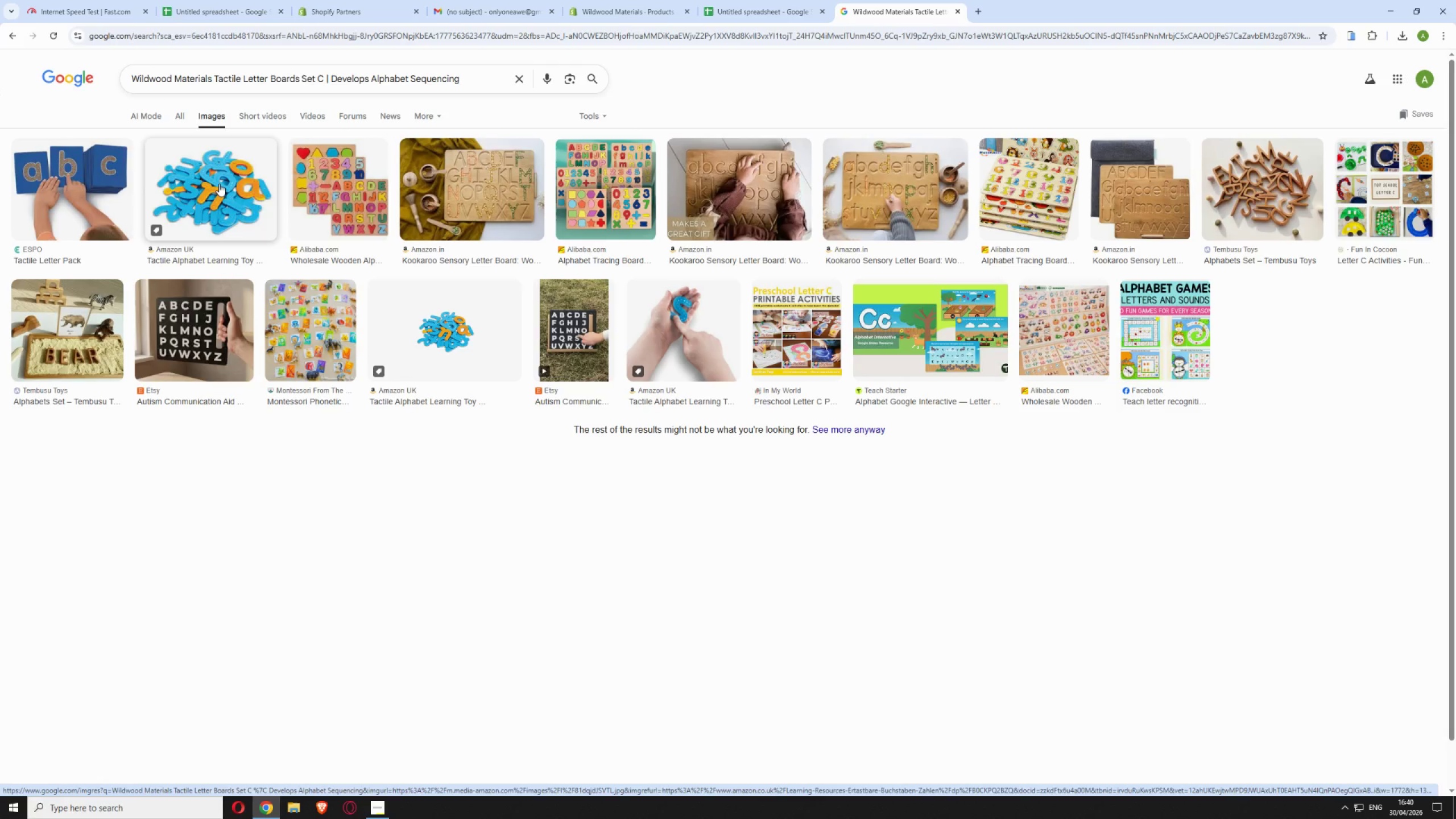 
wait(6.16)
 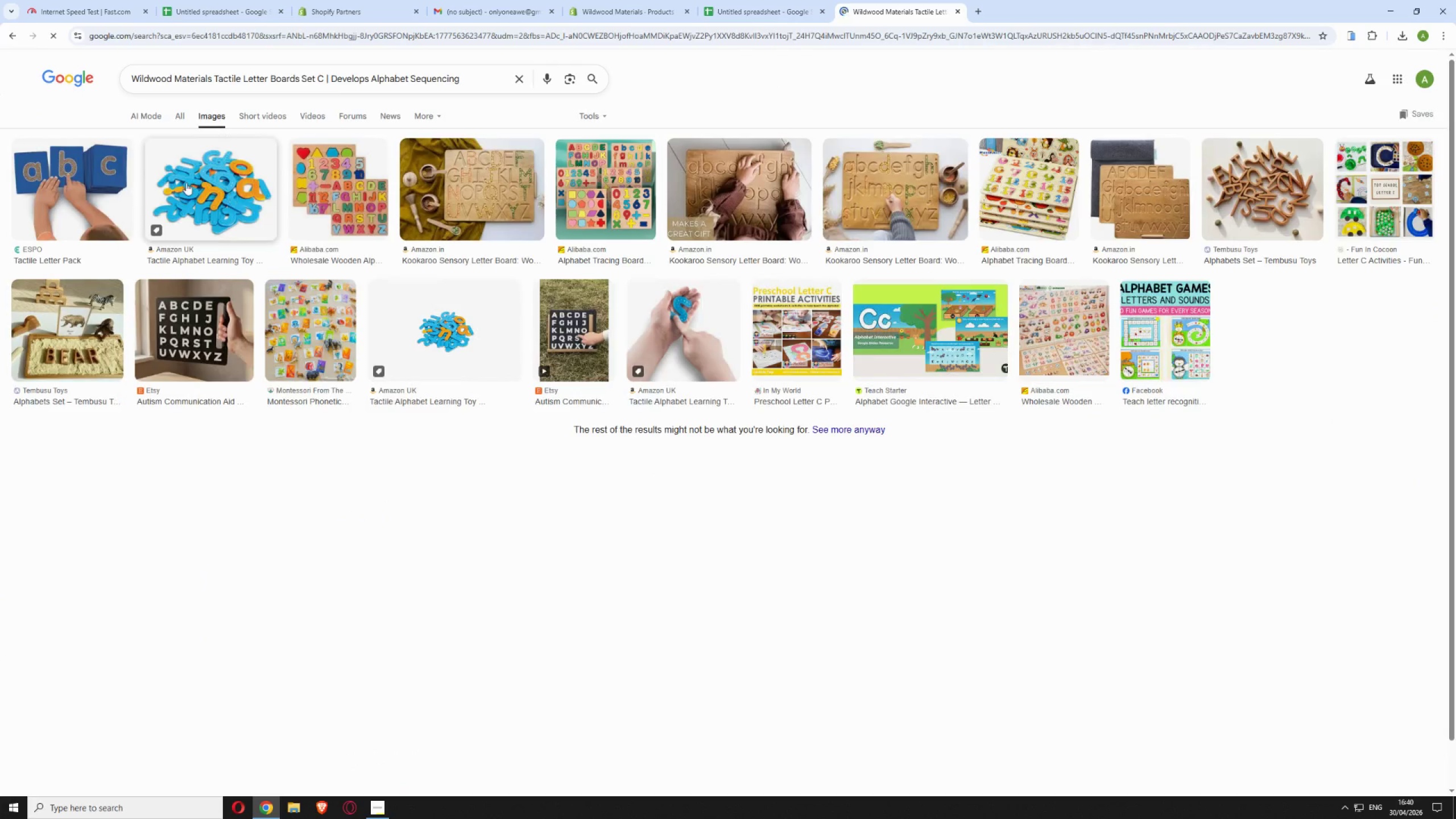 
left_click([219, 184])
 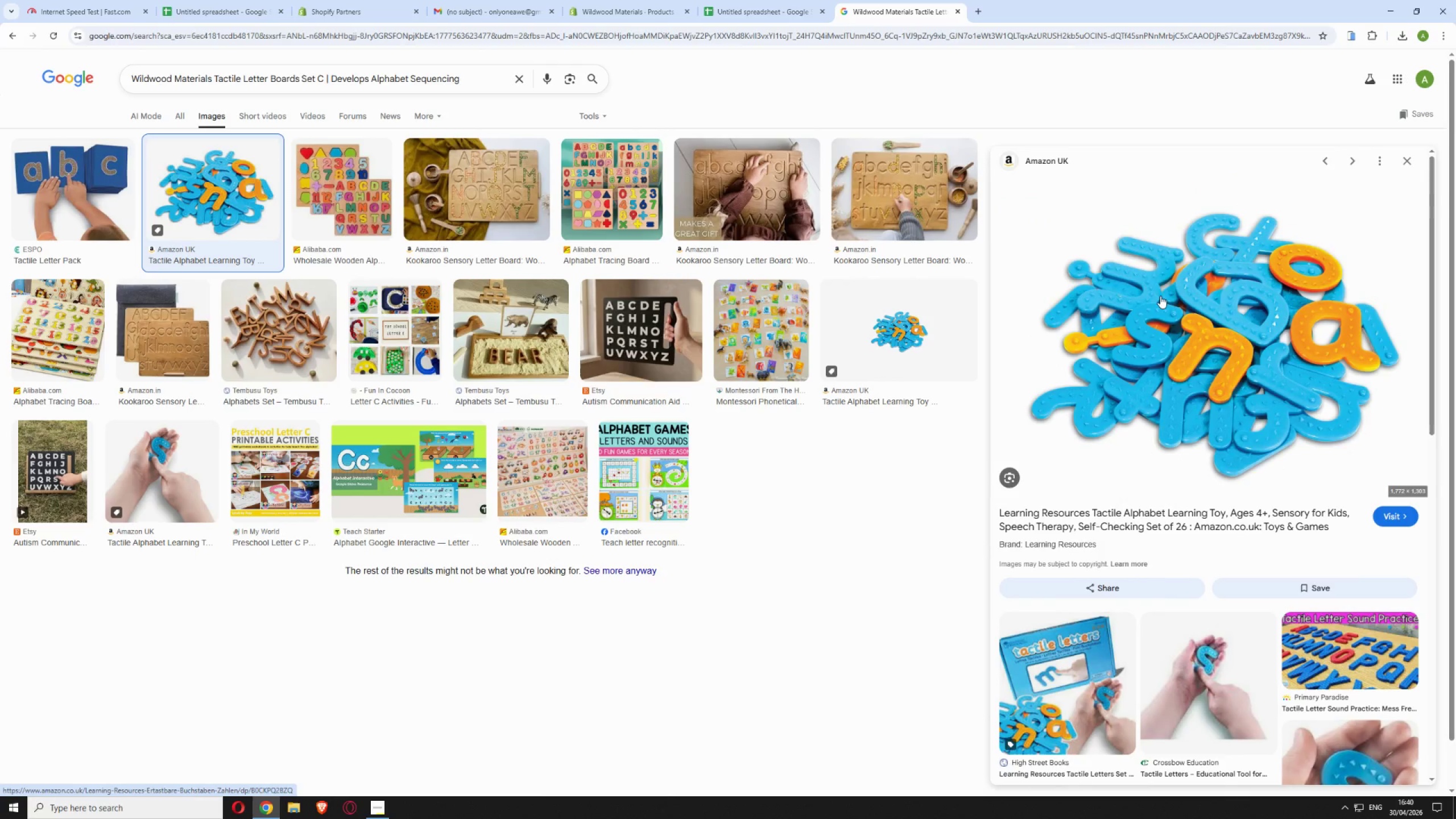 
left_click([887, 197])
 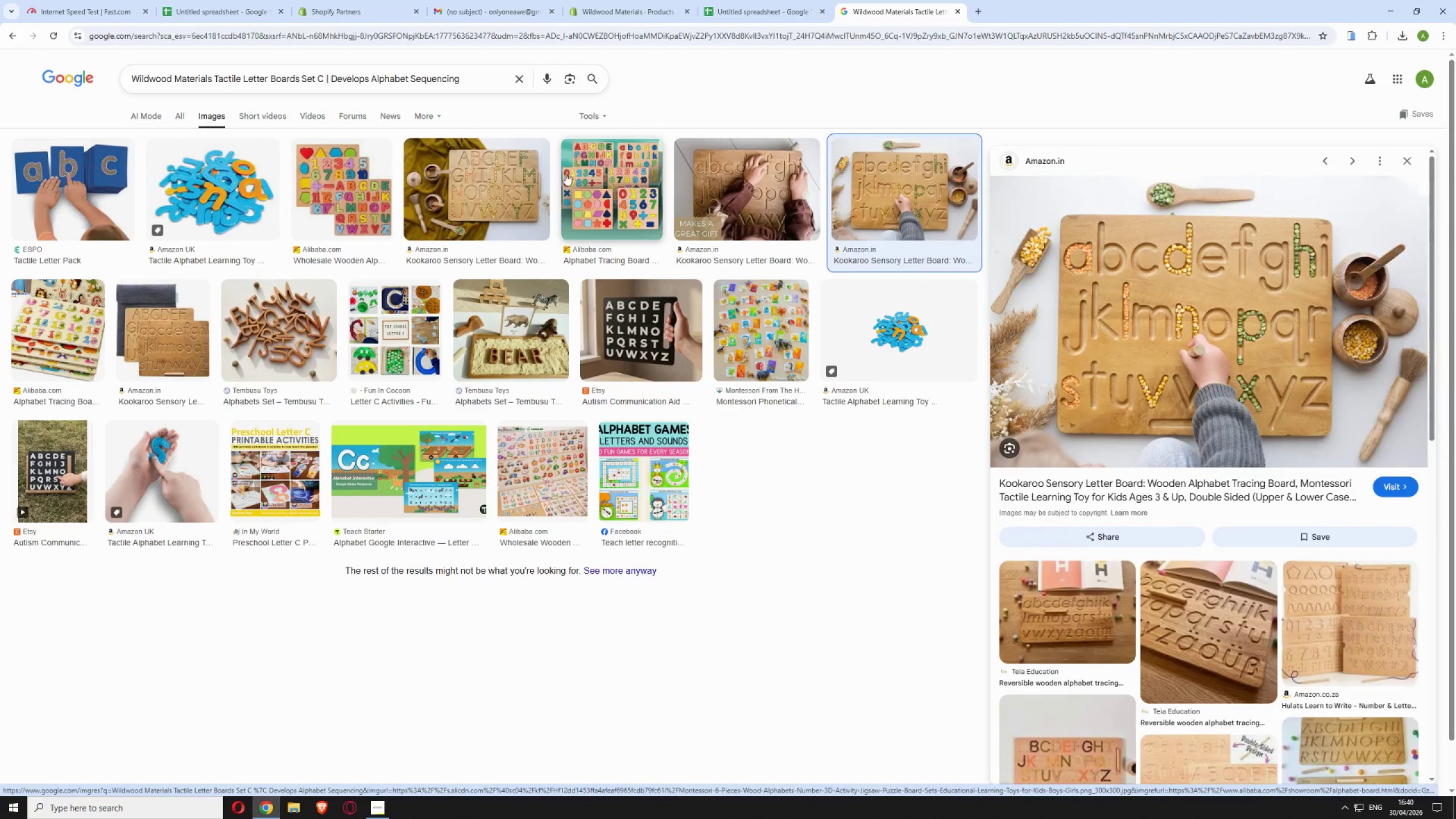 
left_click([600, 177])
 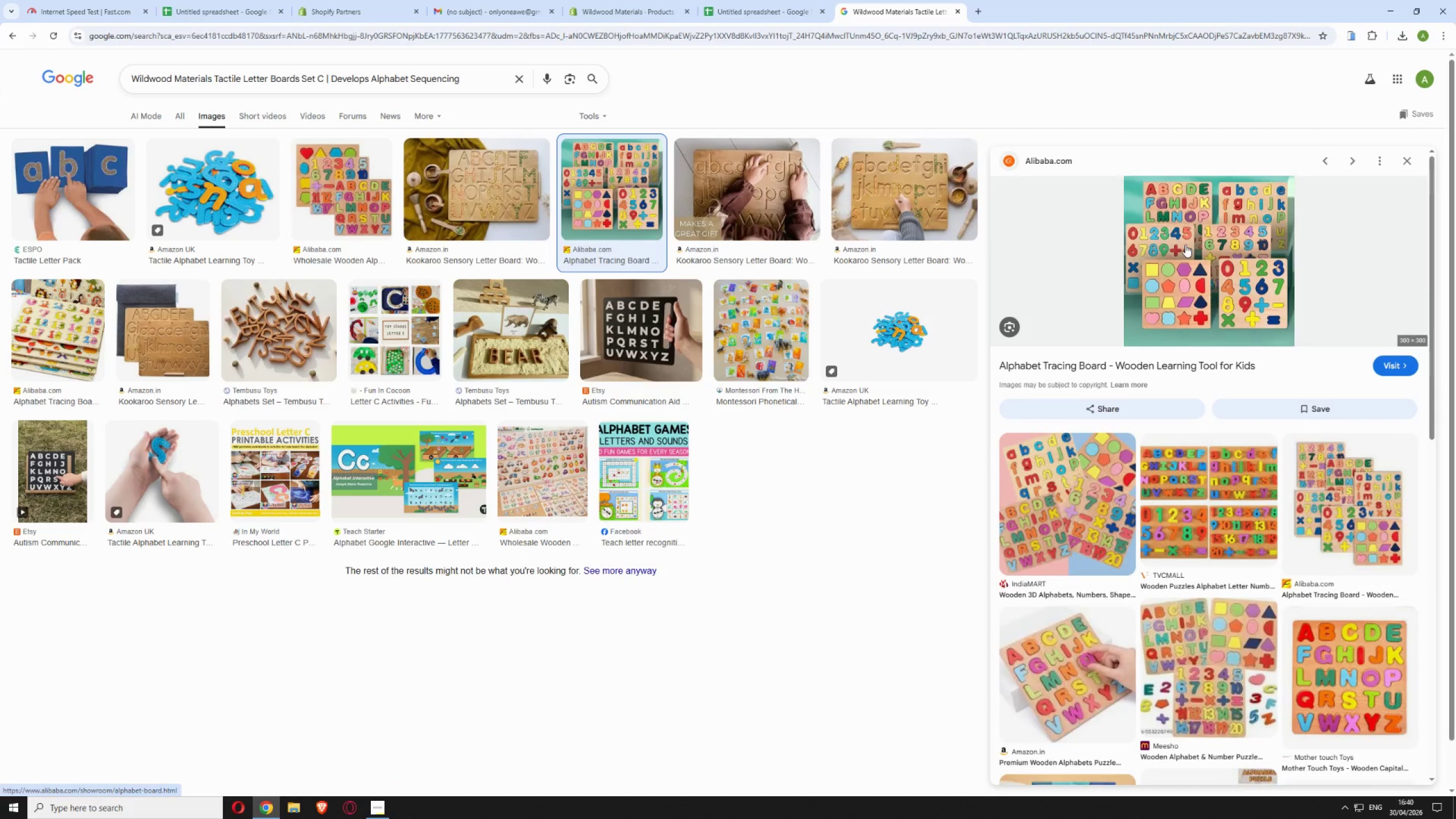 
wait(5.72)
 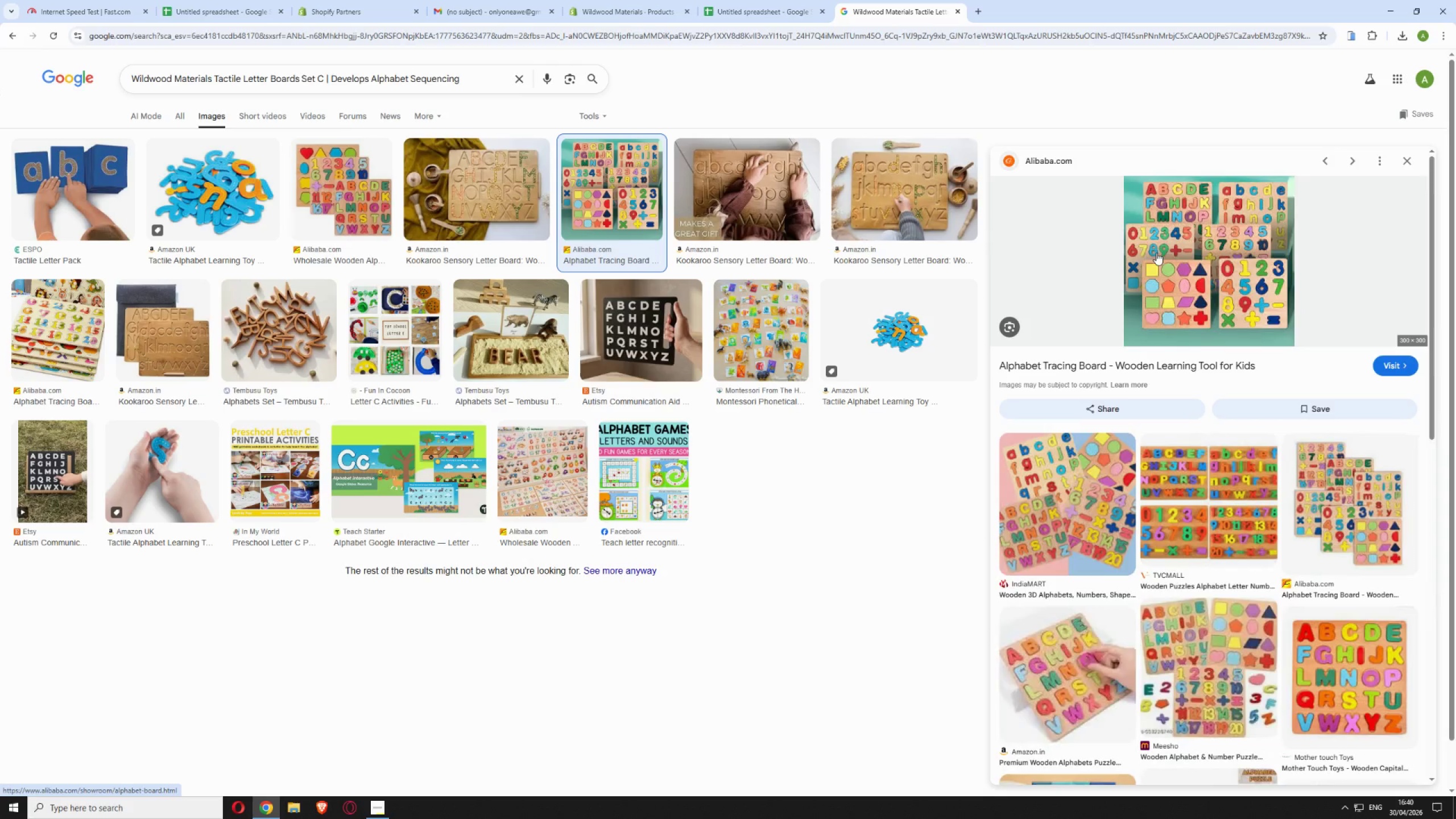 
left_click([42, 200])
 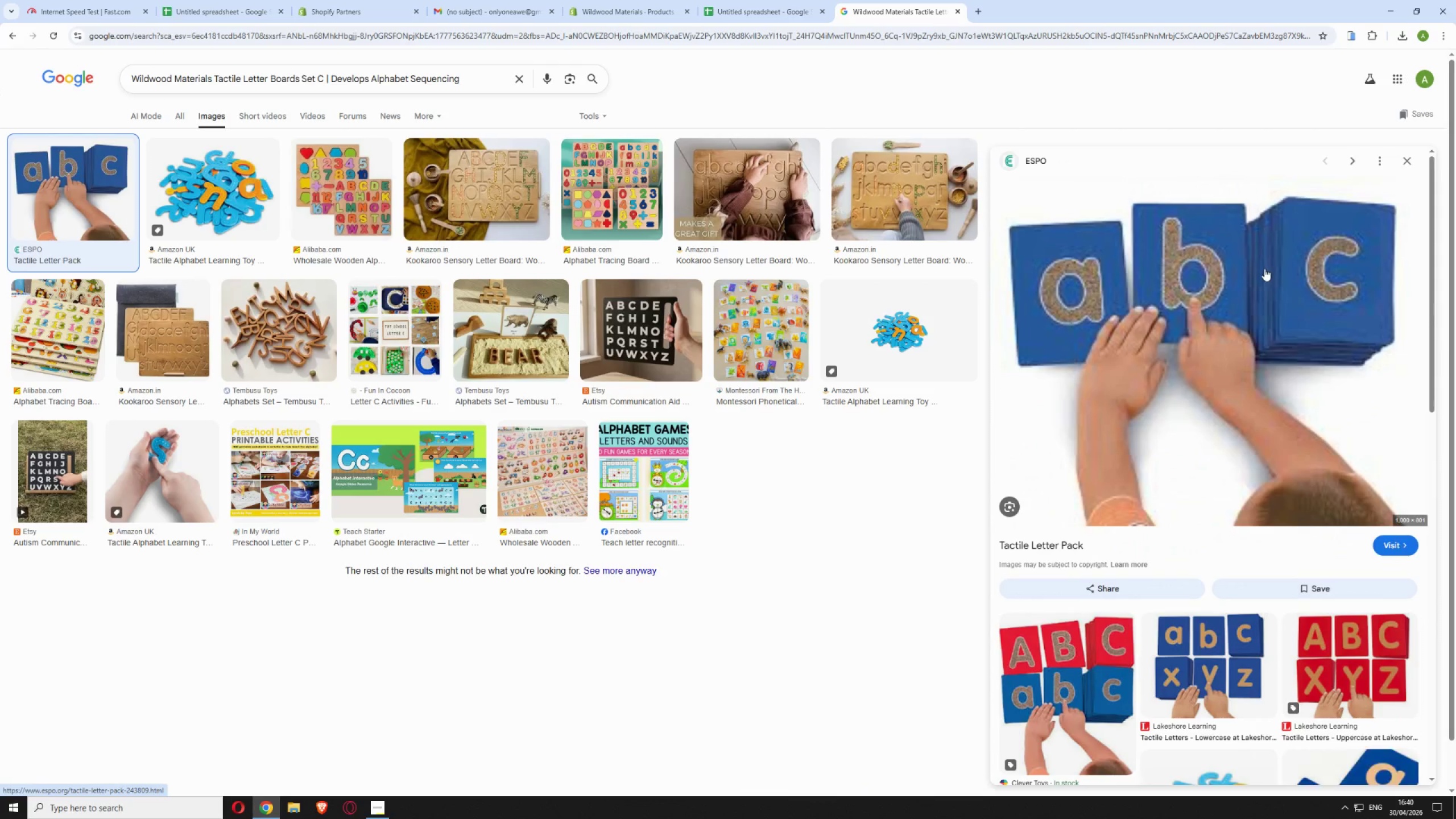 
right_click([1260, 263])
 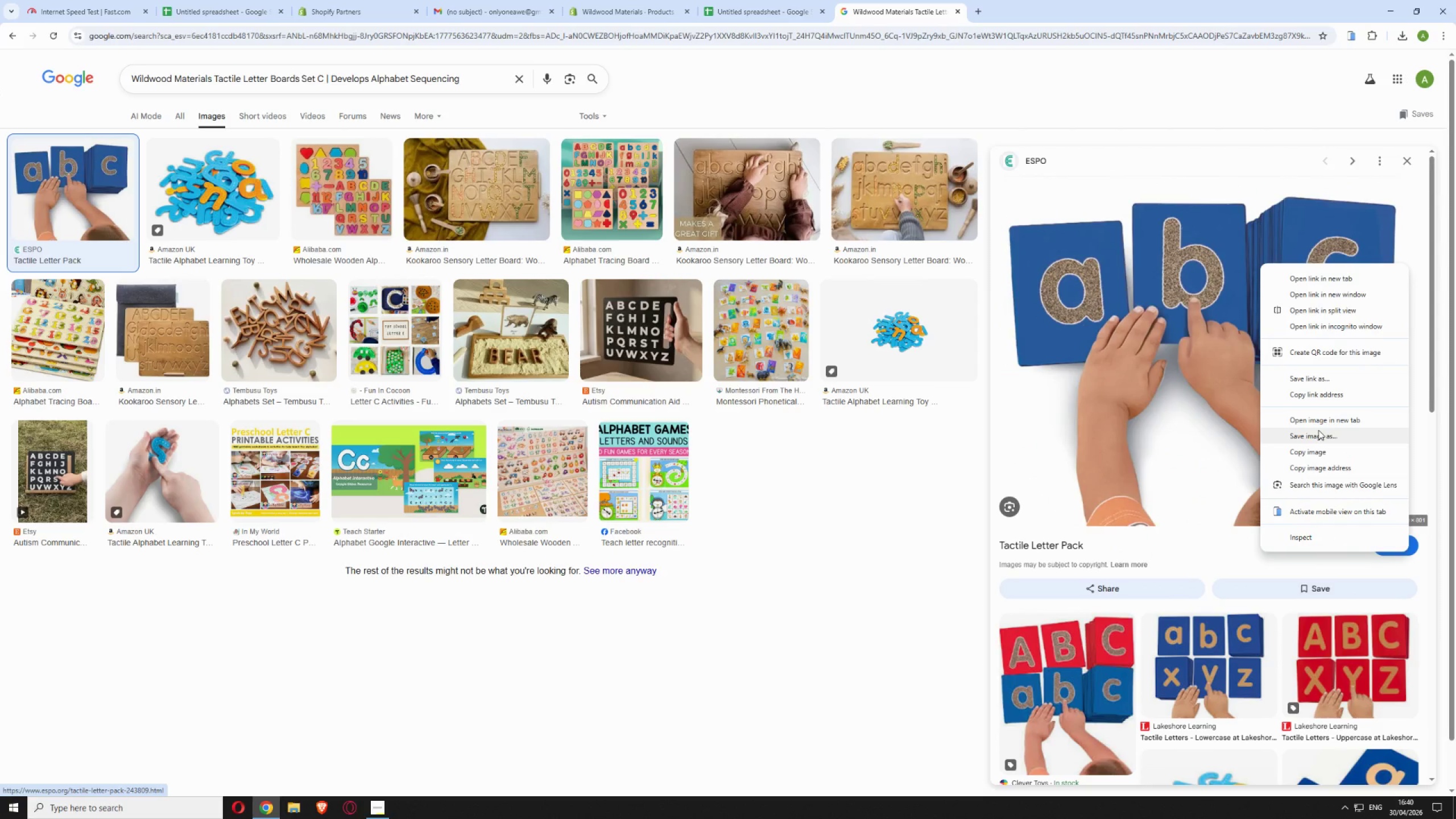 
left_click([1318, 432])
 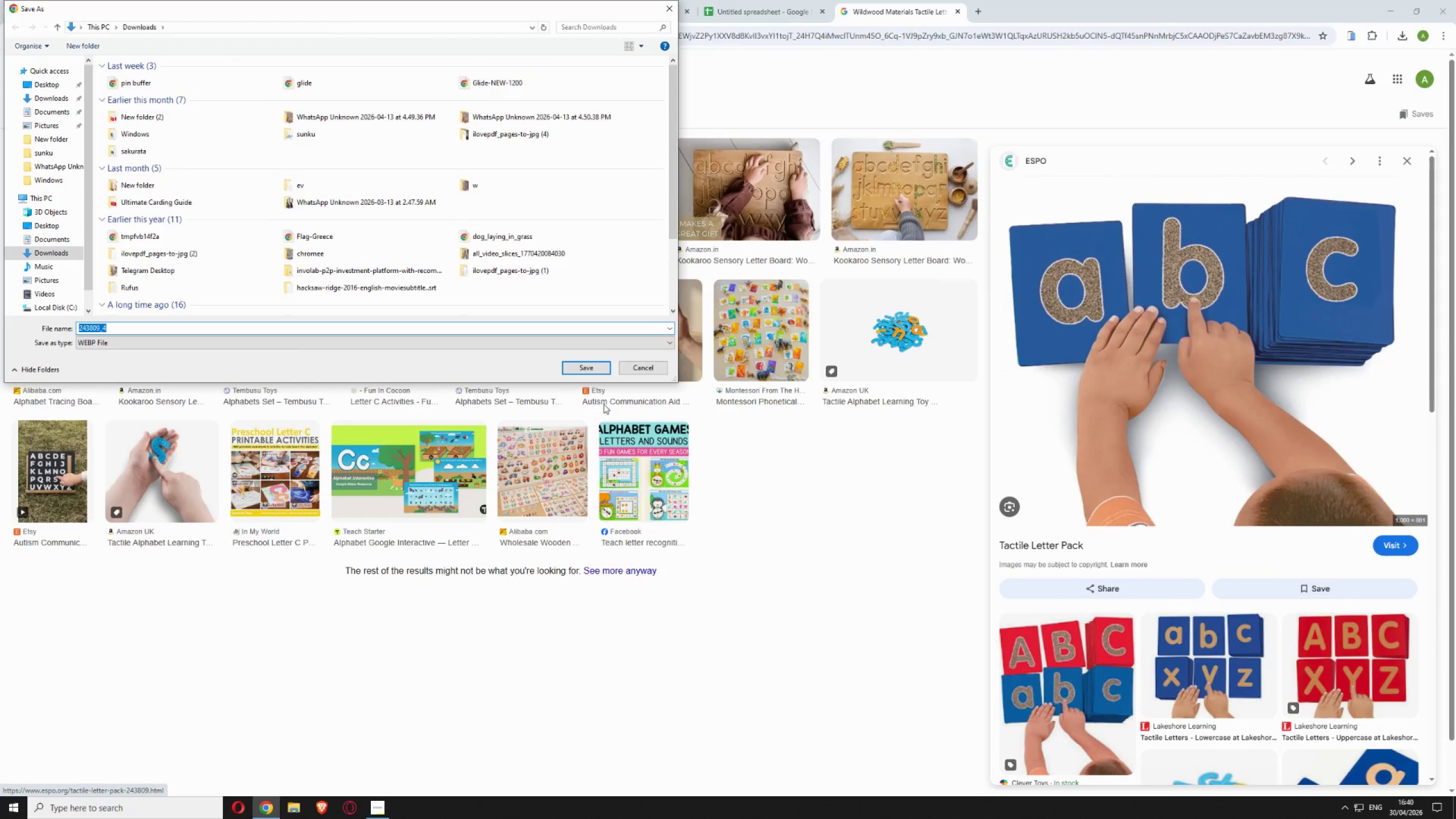 
left_click([586, 362])
 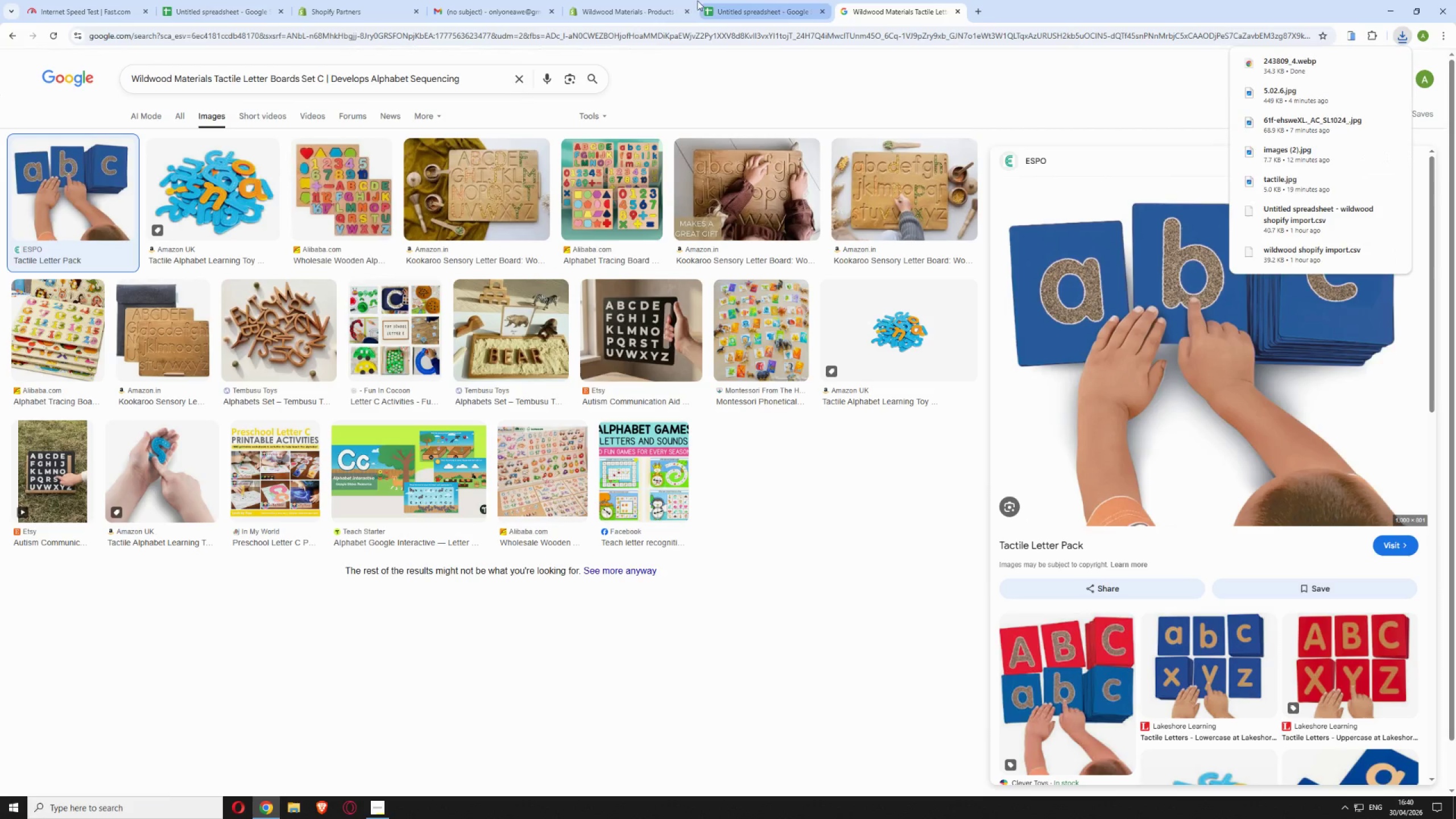 
left_click([594, 1])
 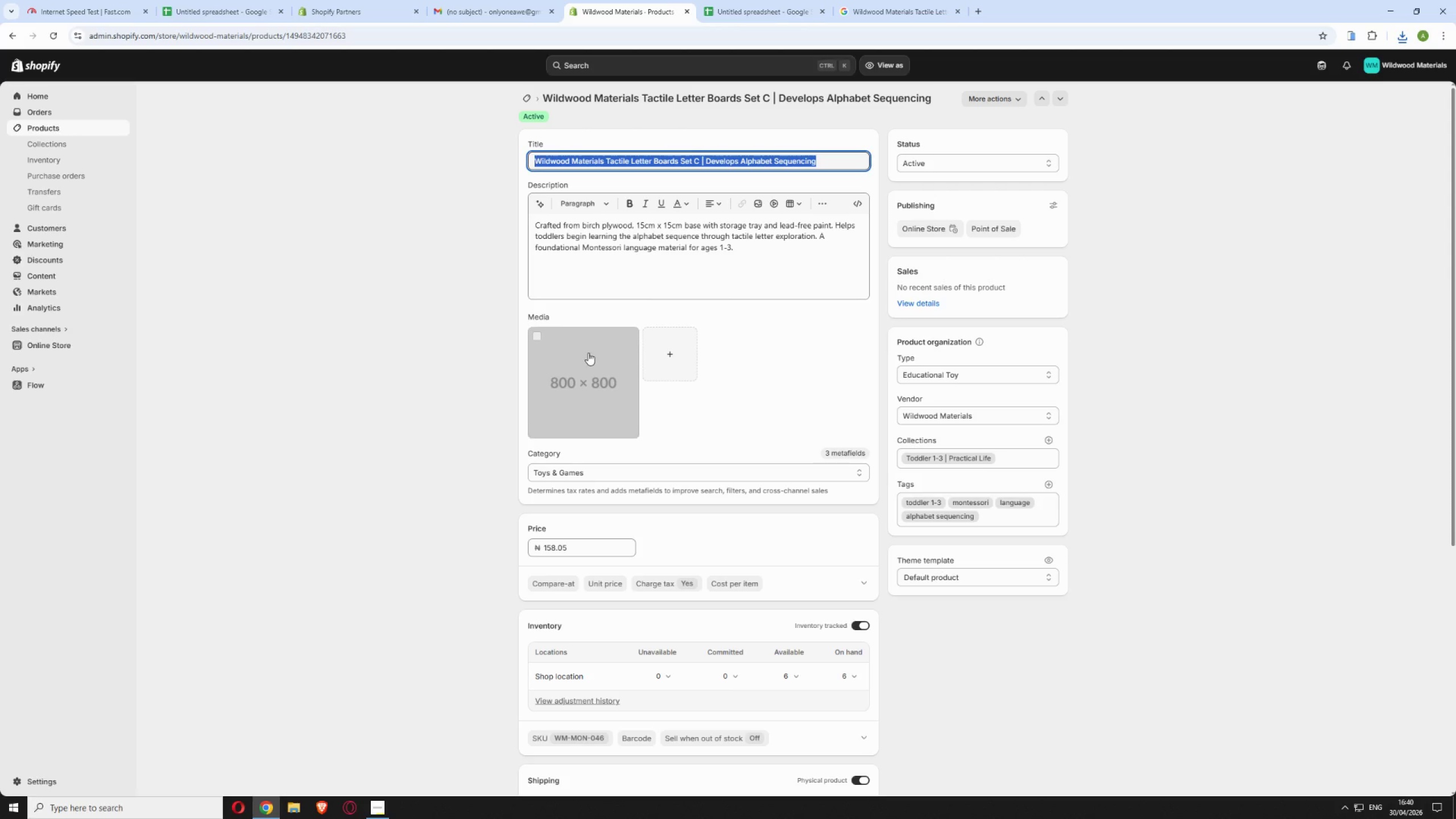 
left_click([657, 362])
 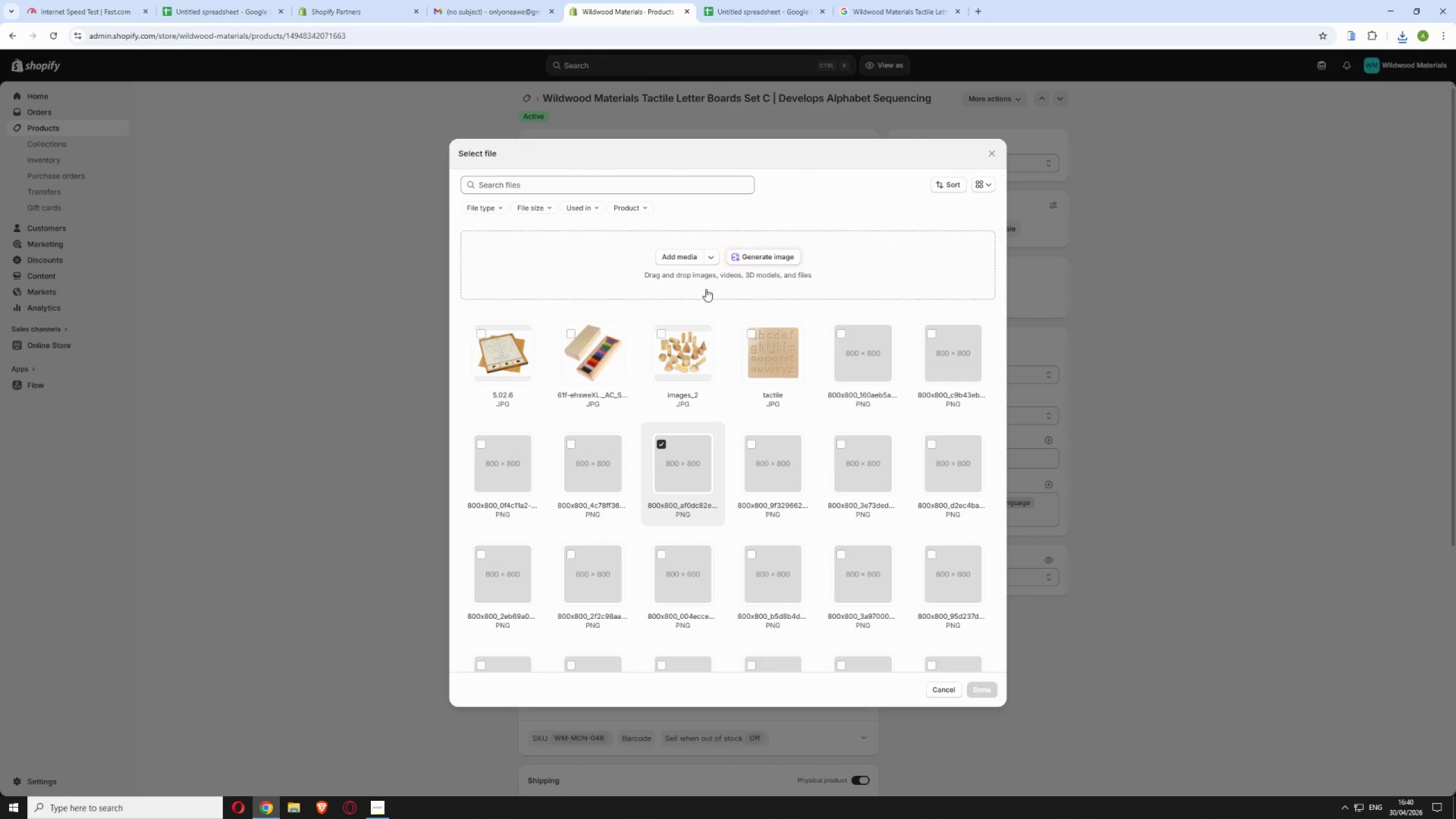 
left_click([669, 254])
 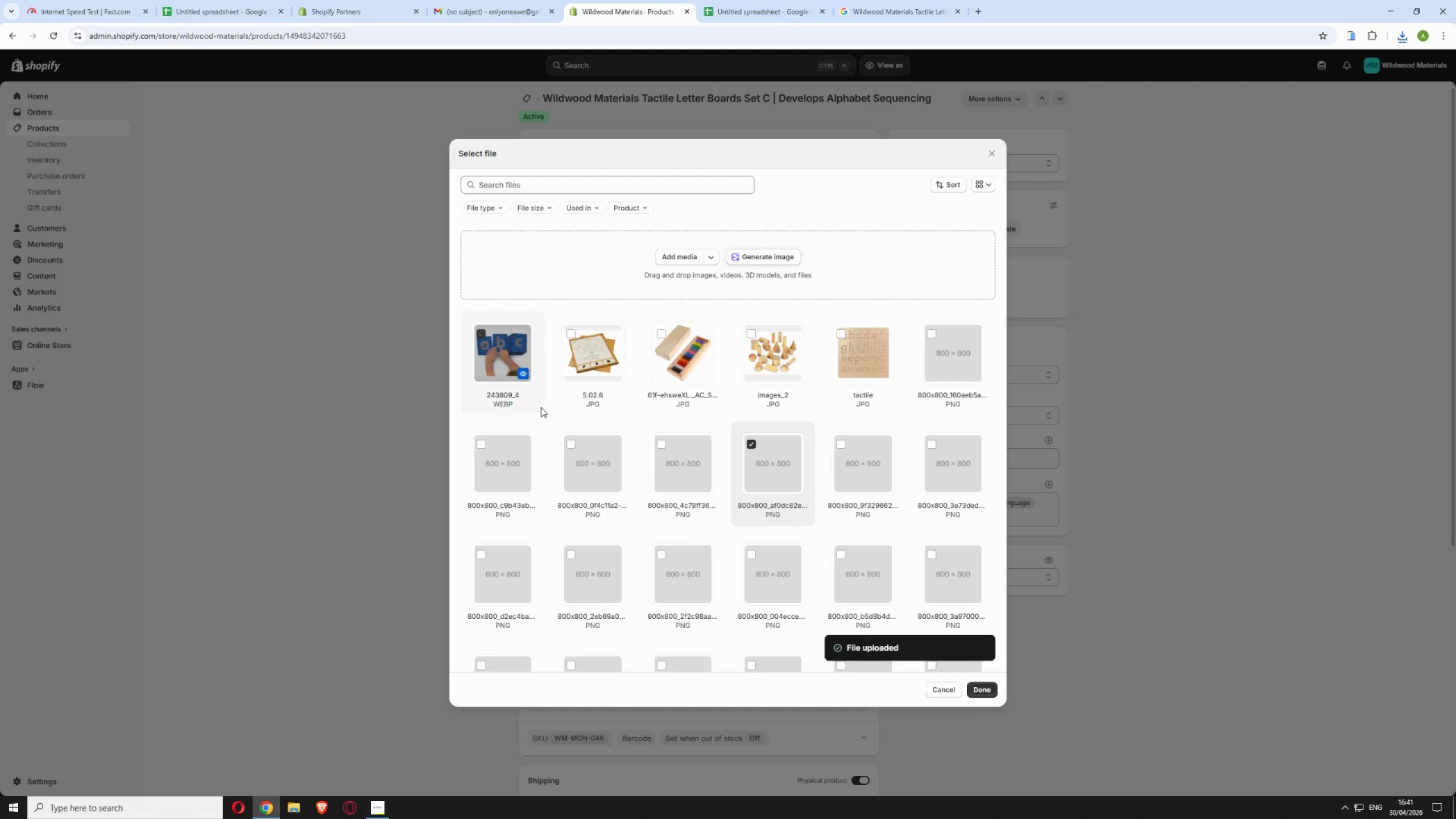 
wait(7.86)
 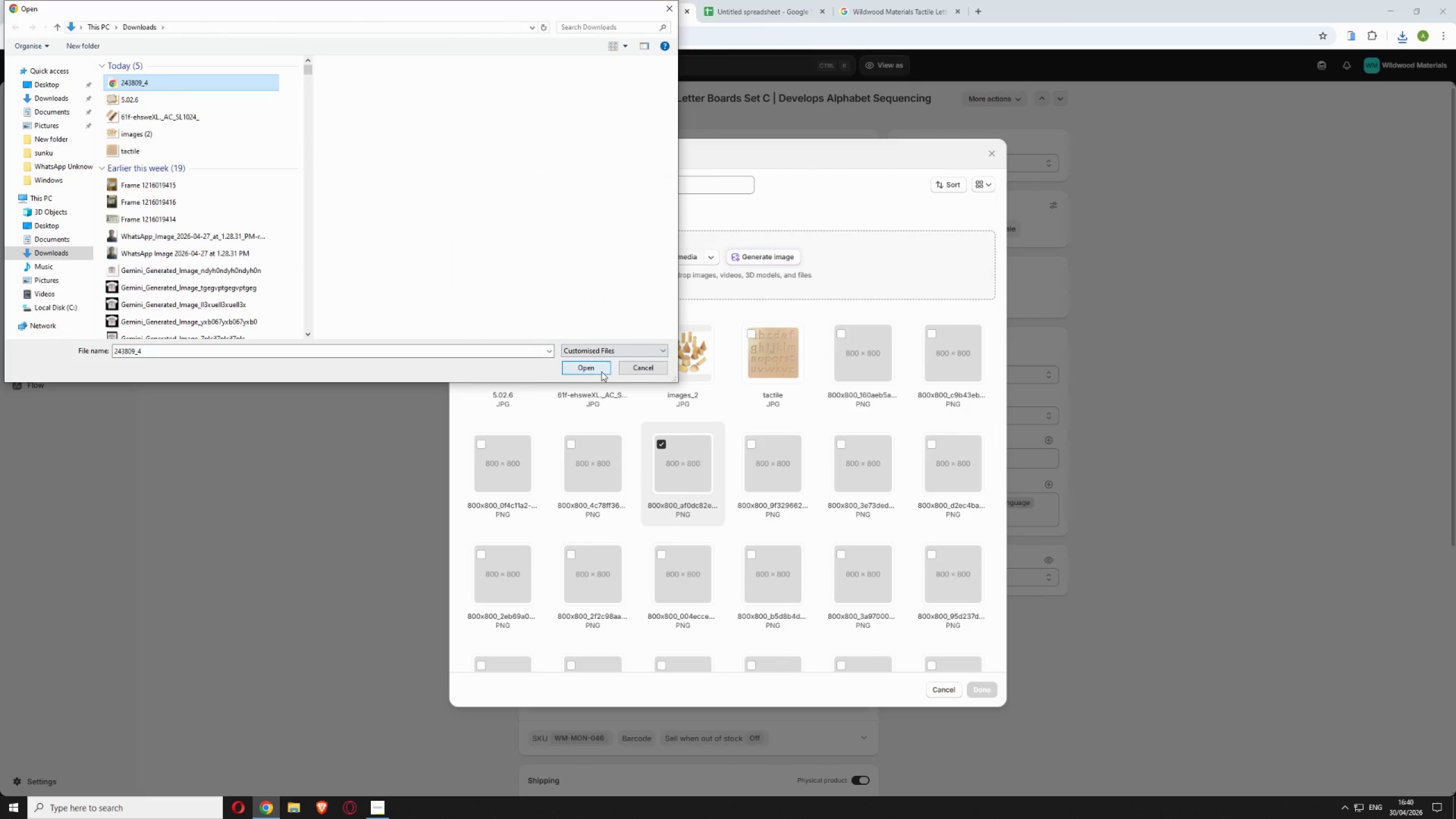 
left_click([985, 690])
 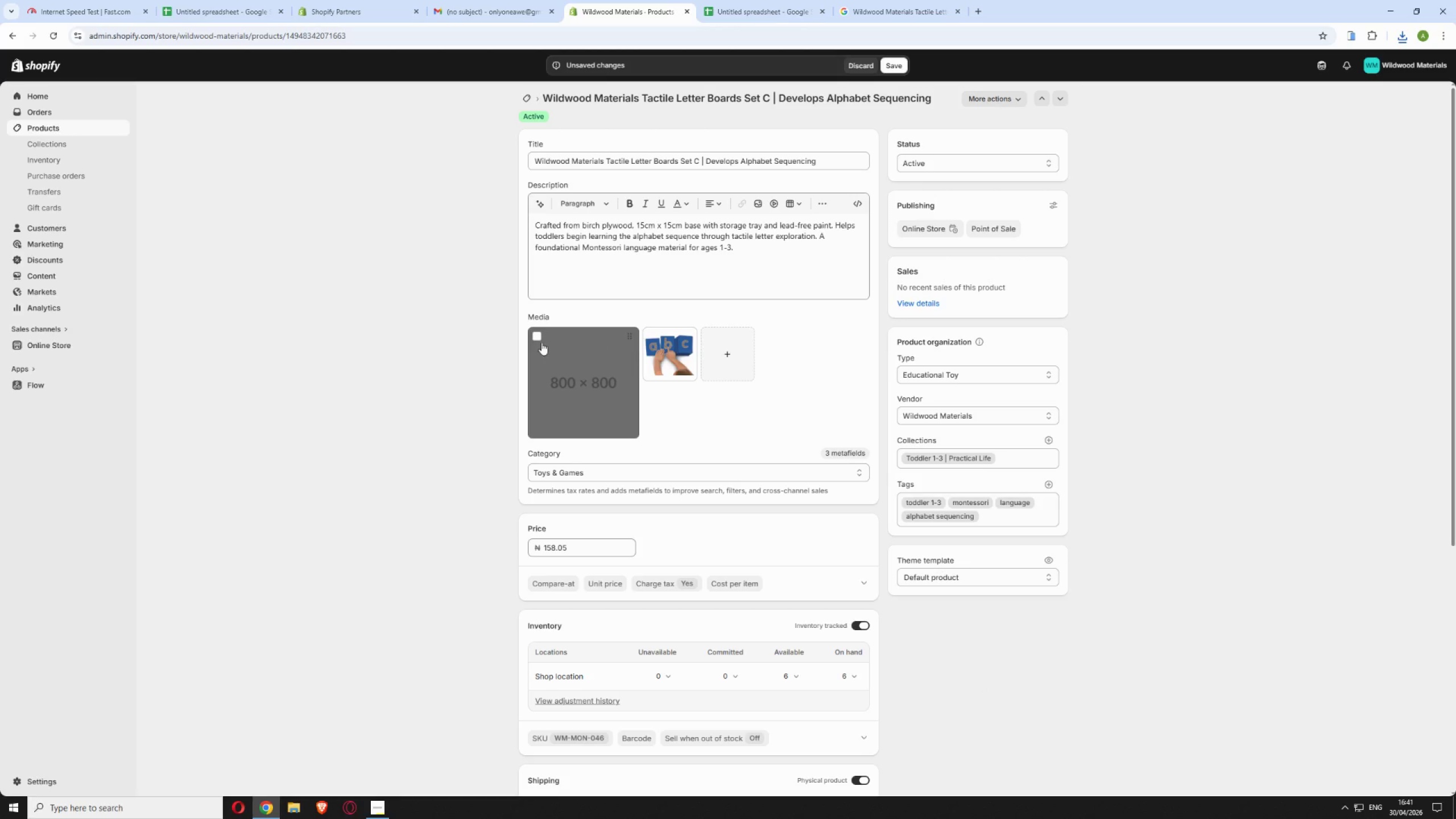 
left_click([535, 337])
 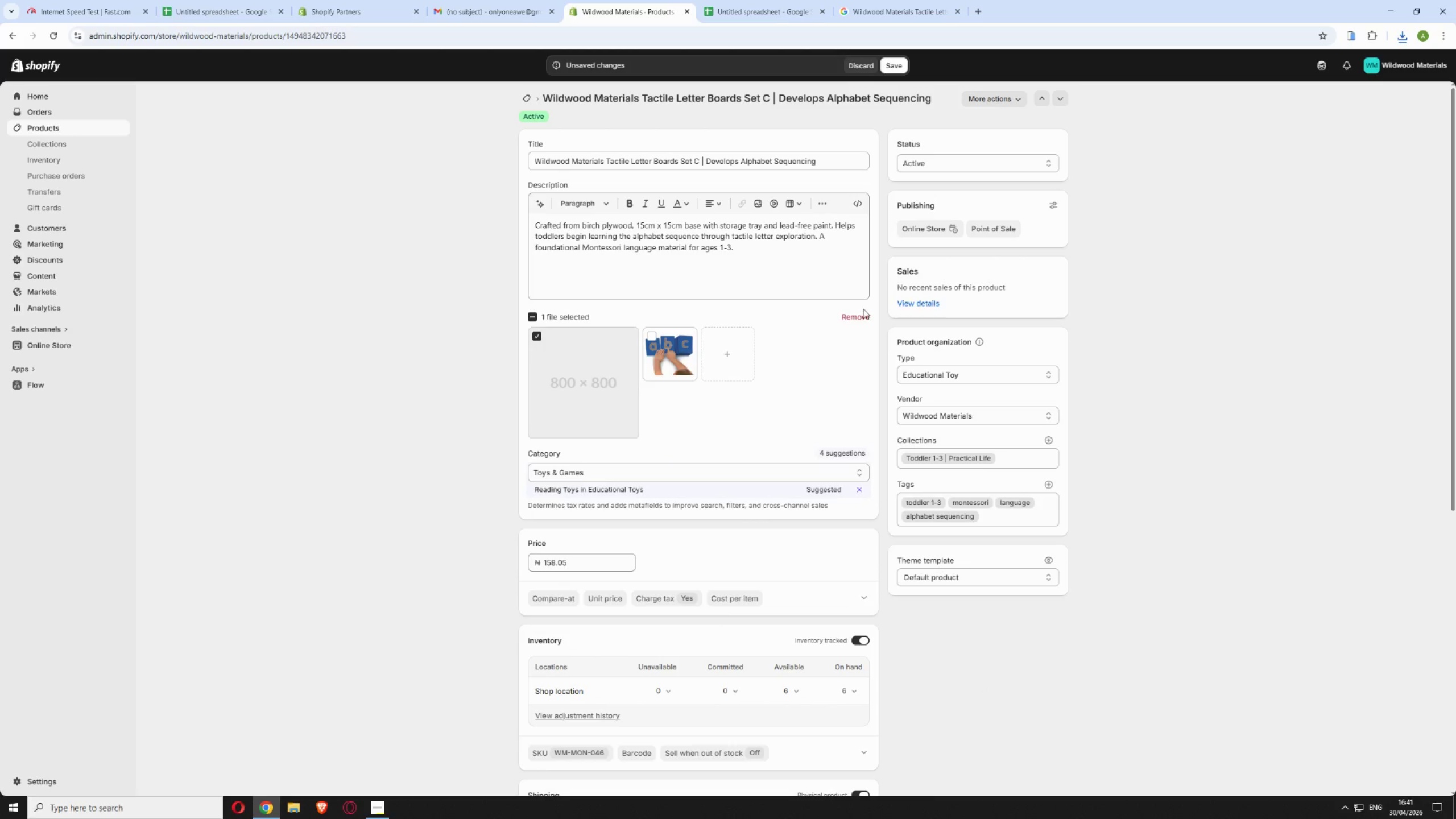 
left_click([858, 314])
 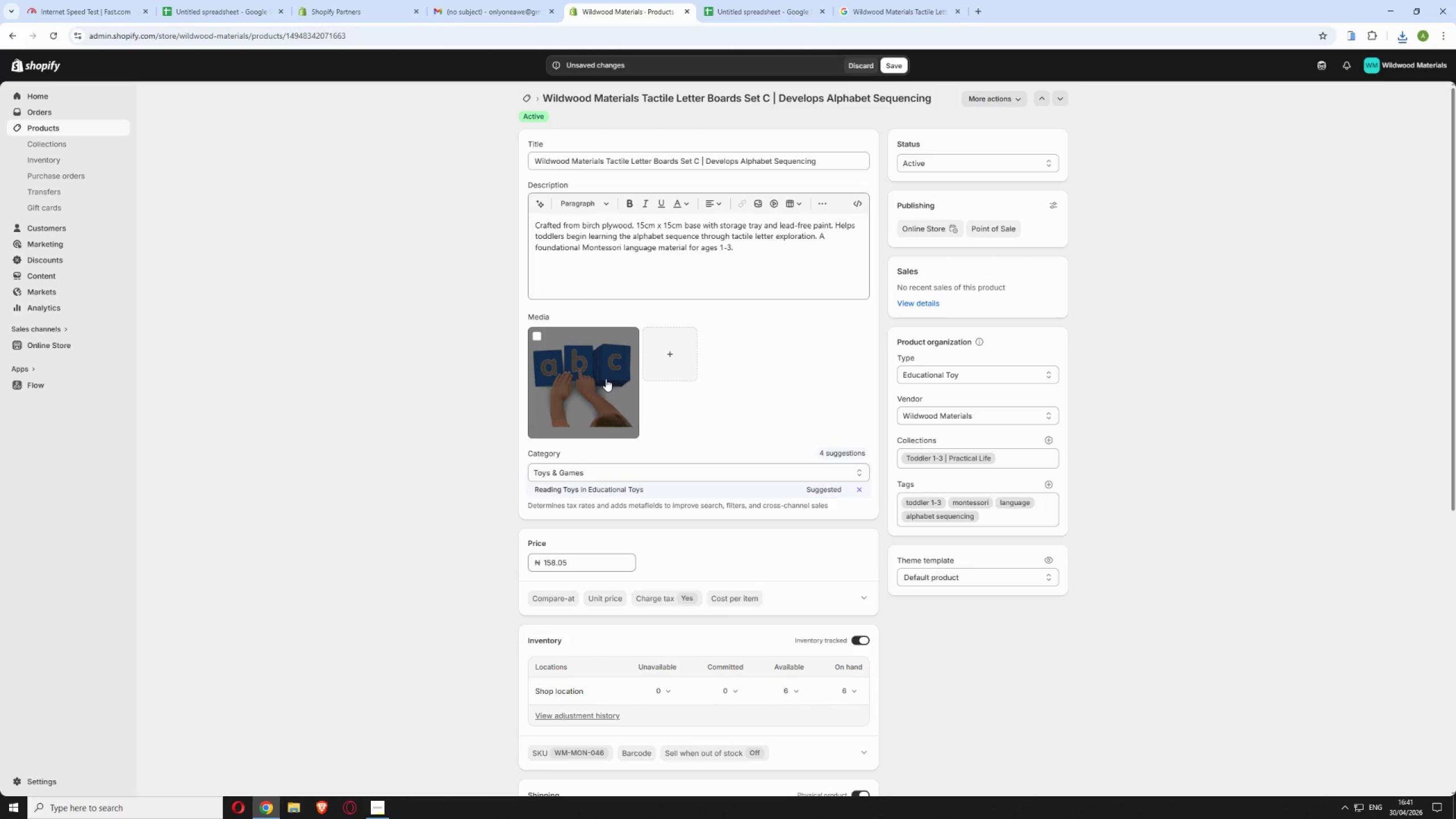 
left_click([605, 379])
 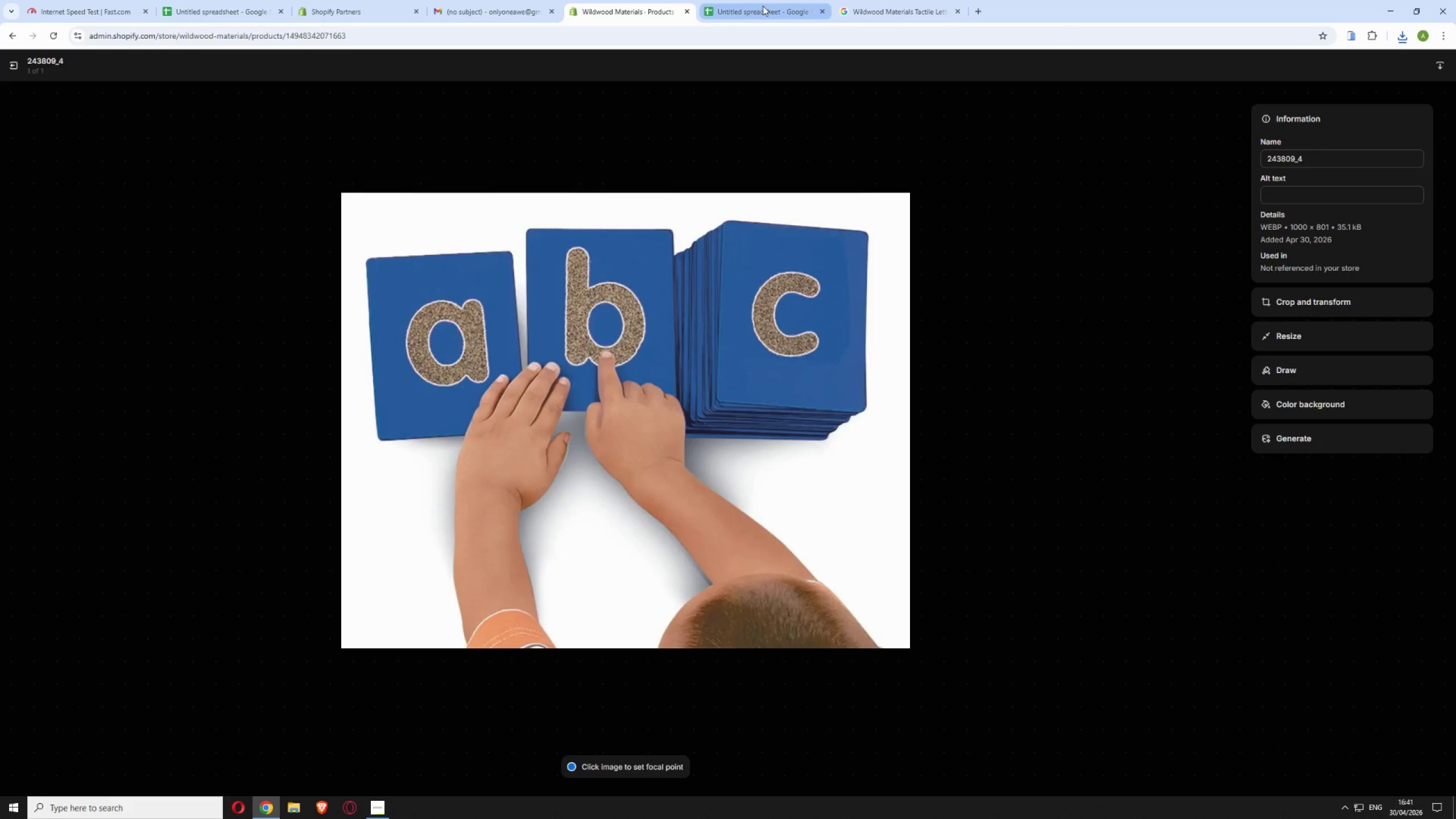 
left_click([763, 6])
 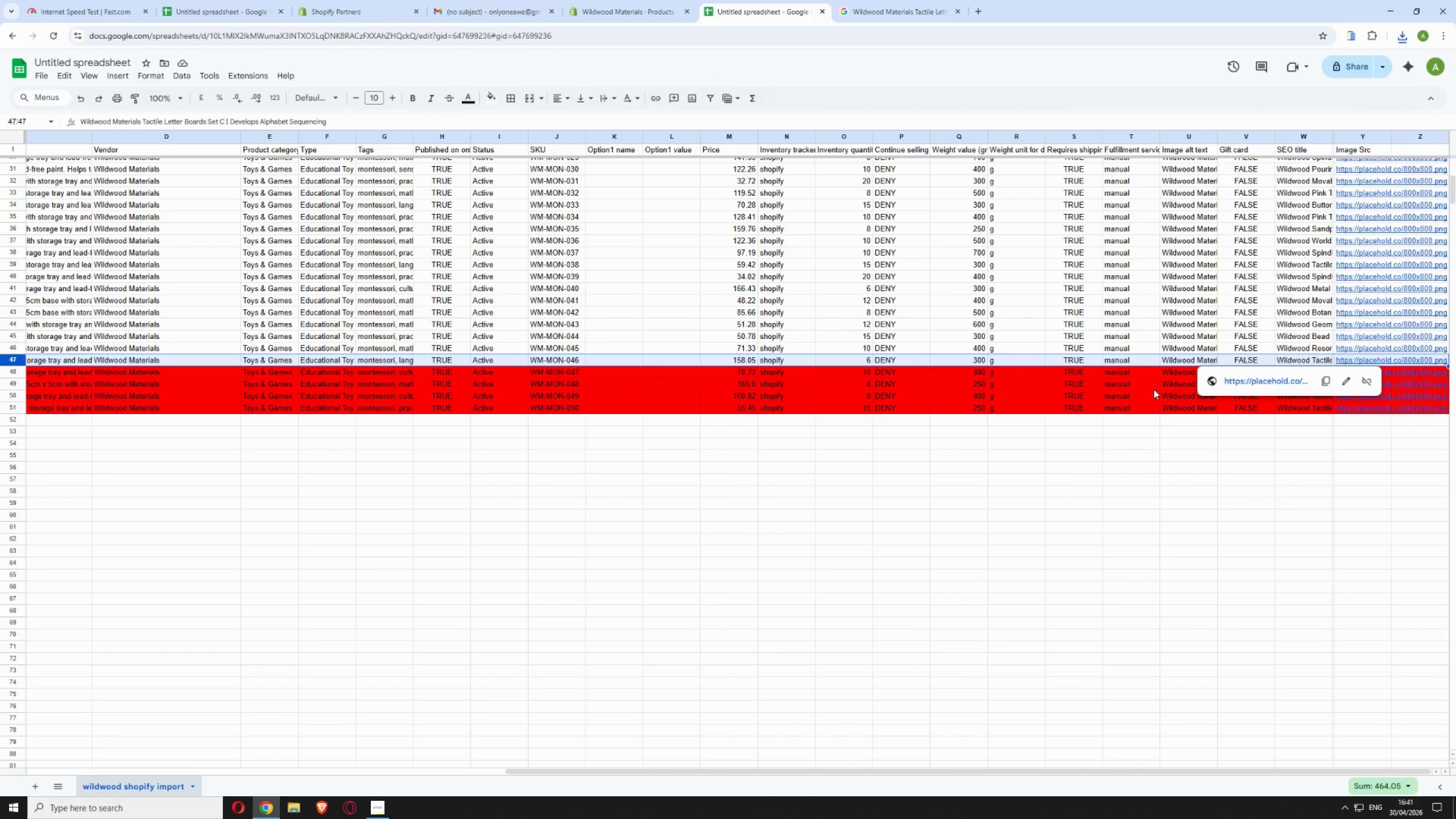 
double_click([1189, 357])
 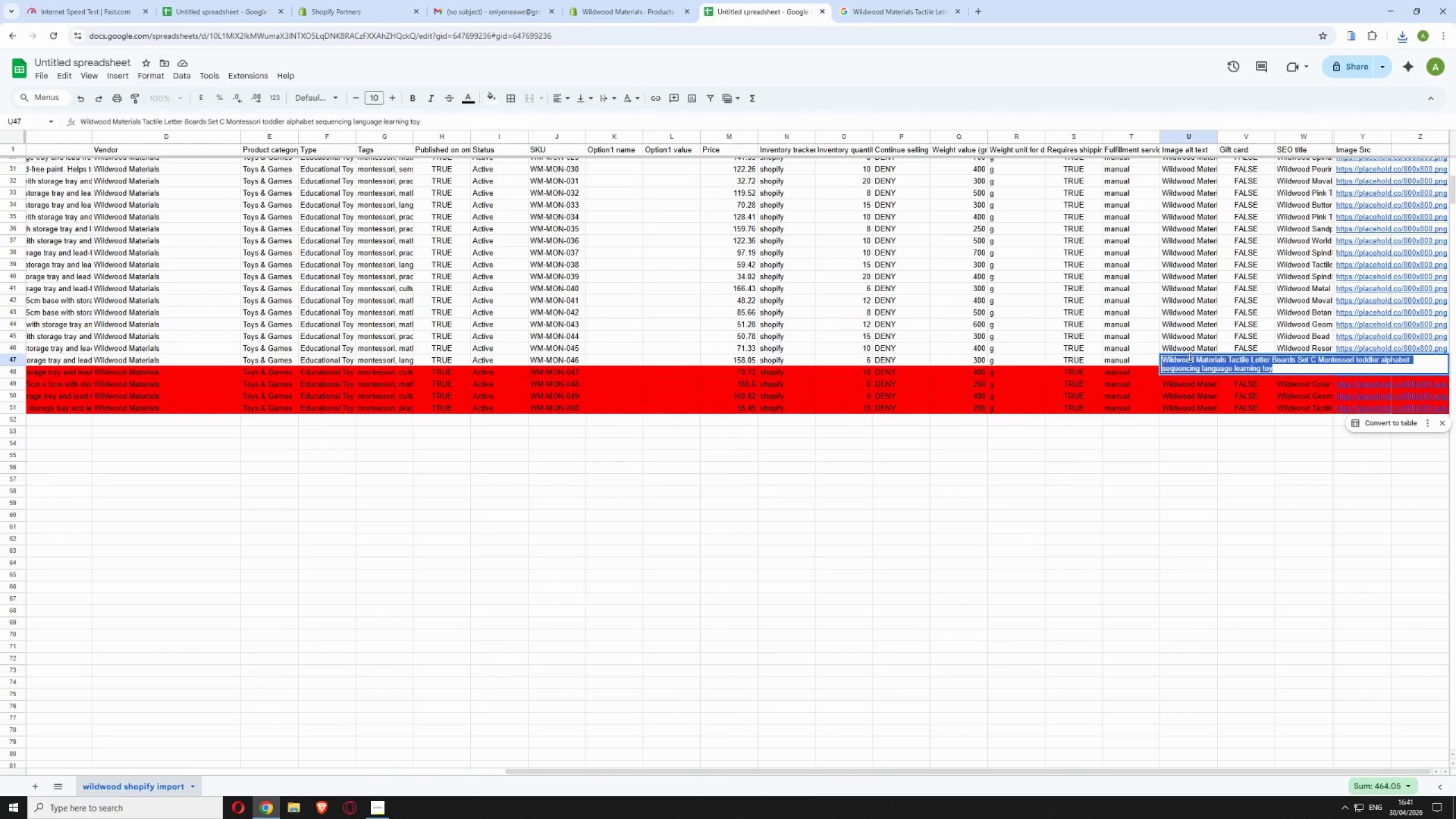 
triple_click([1189, 357])
 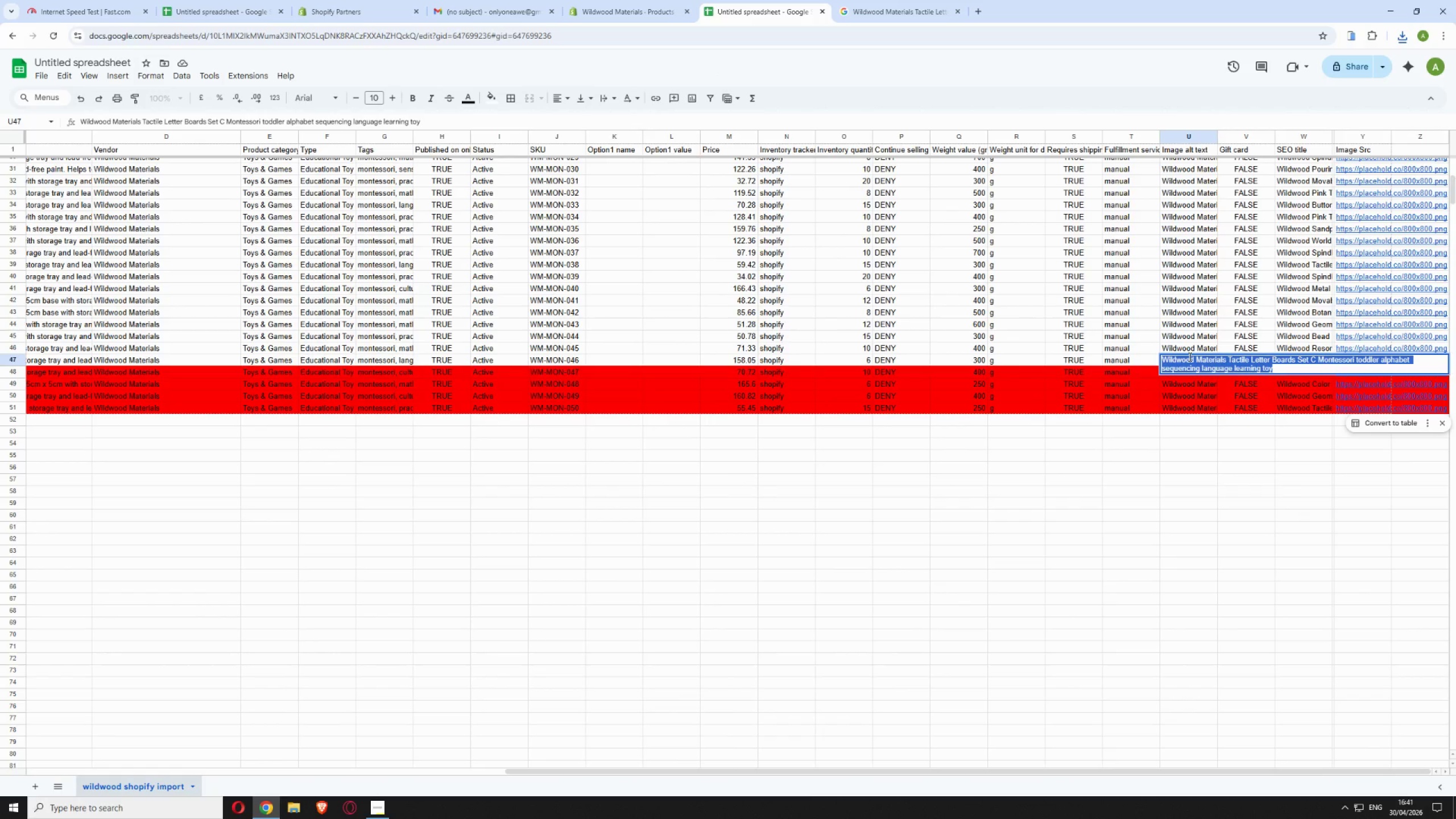 
hold_key(key=ControlLeft, duration=0.72)
 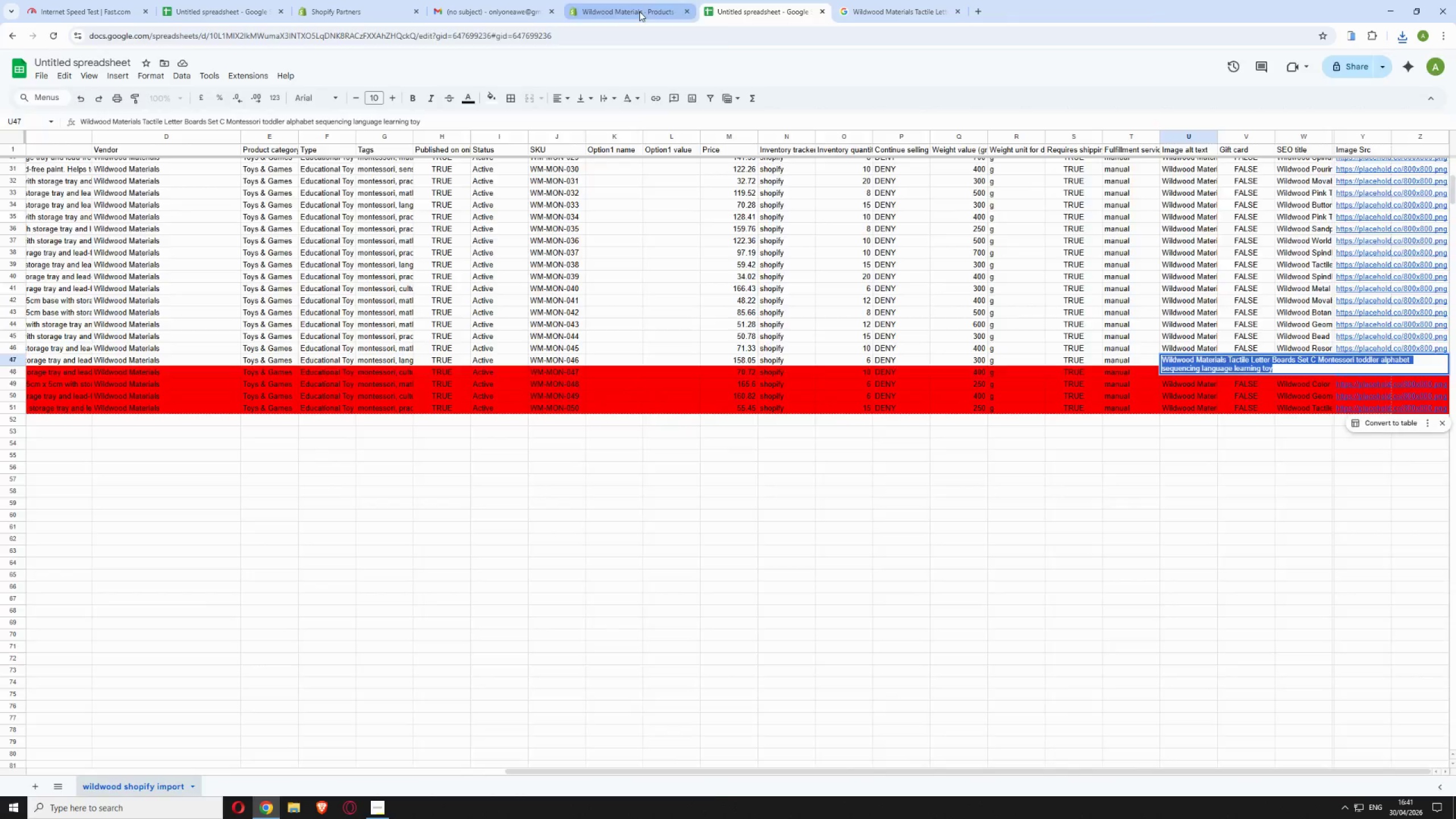 
hold_key(key=C, duration=0.31)
 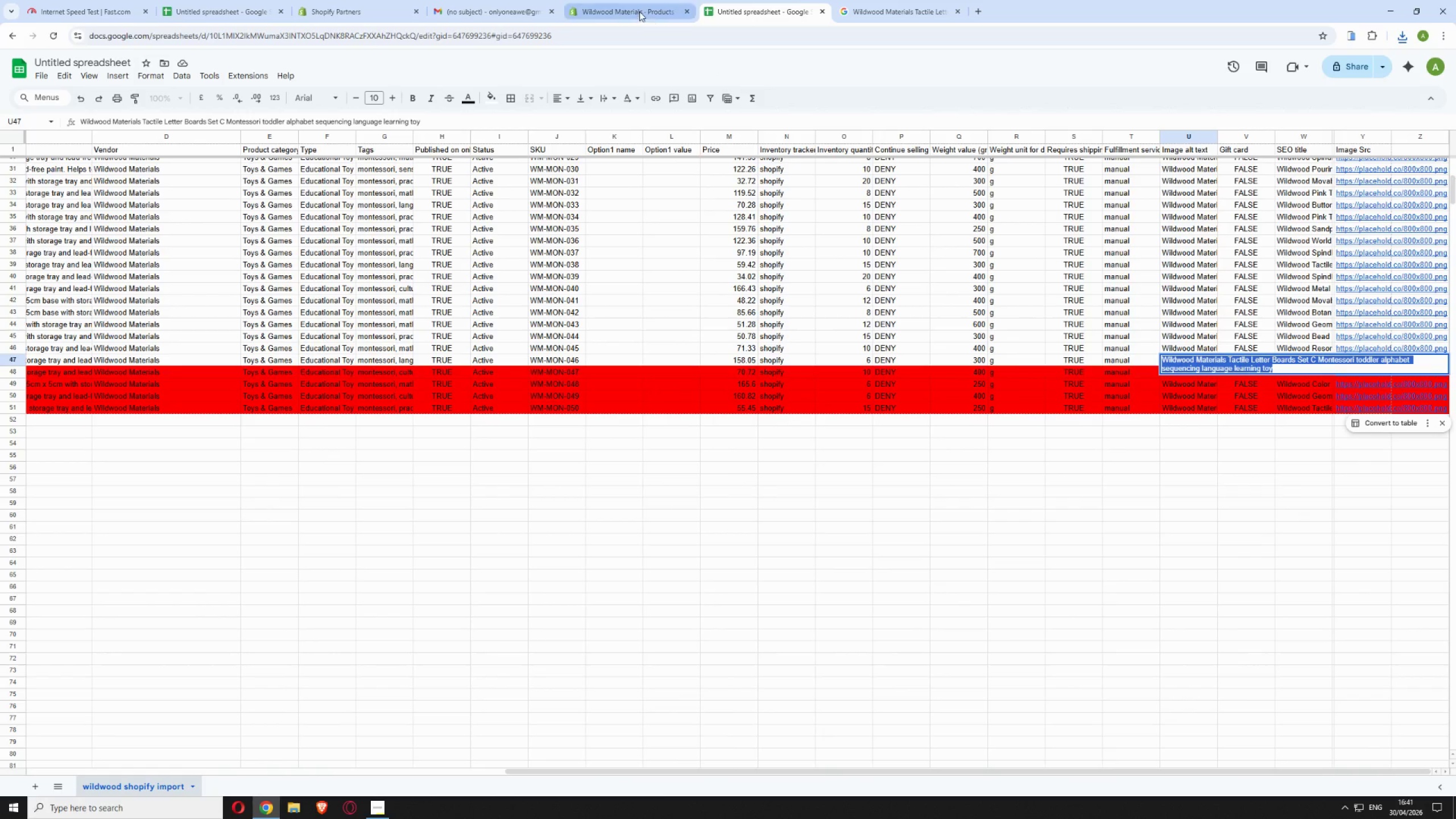 
left_click([639, 11])
 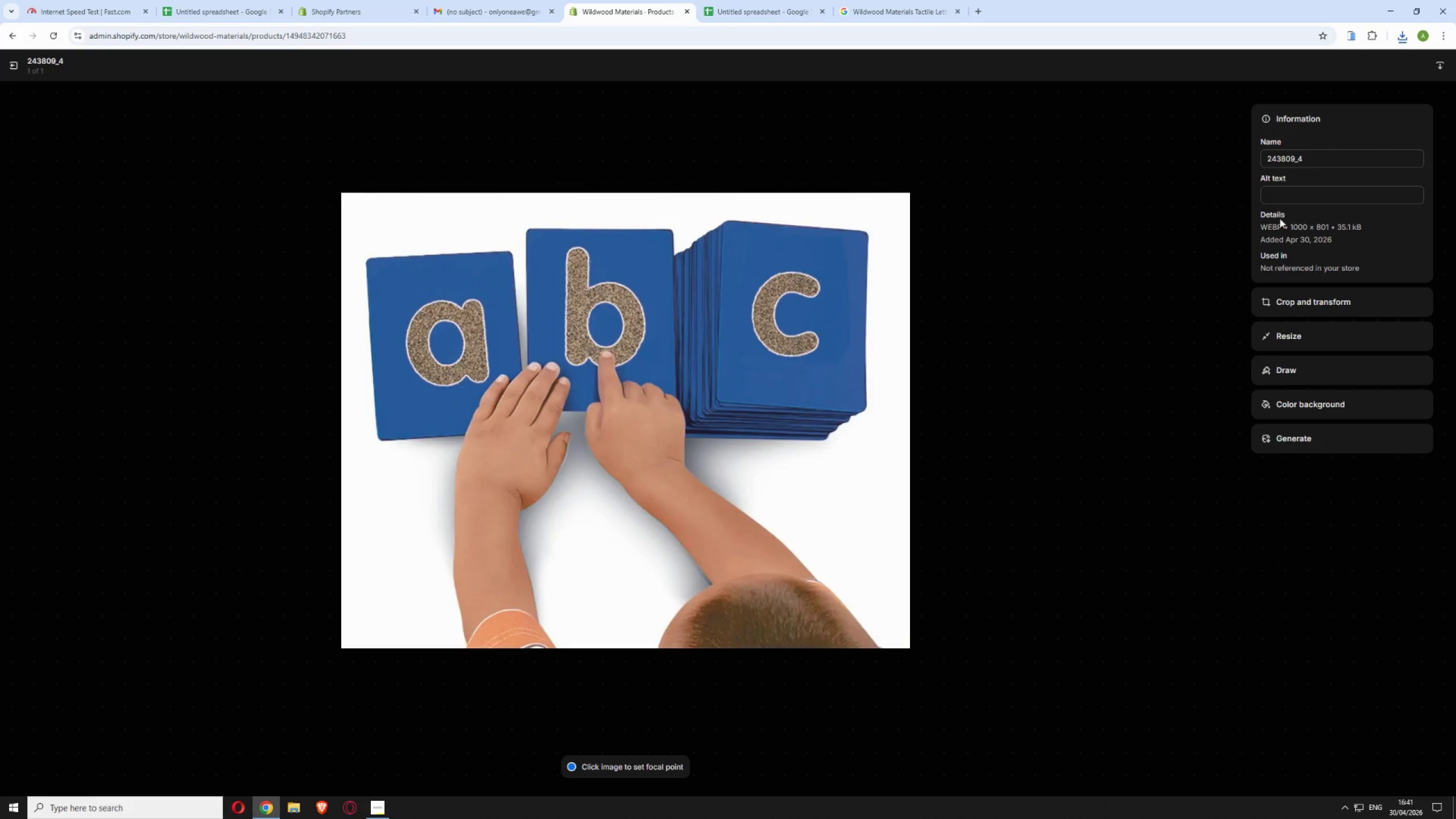 
left_click([1275, 197])
 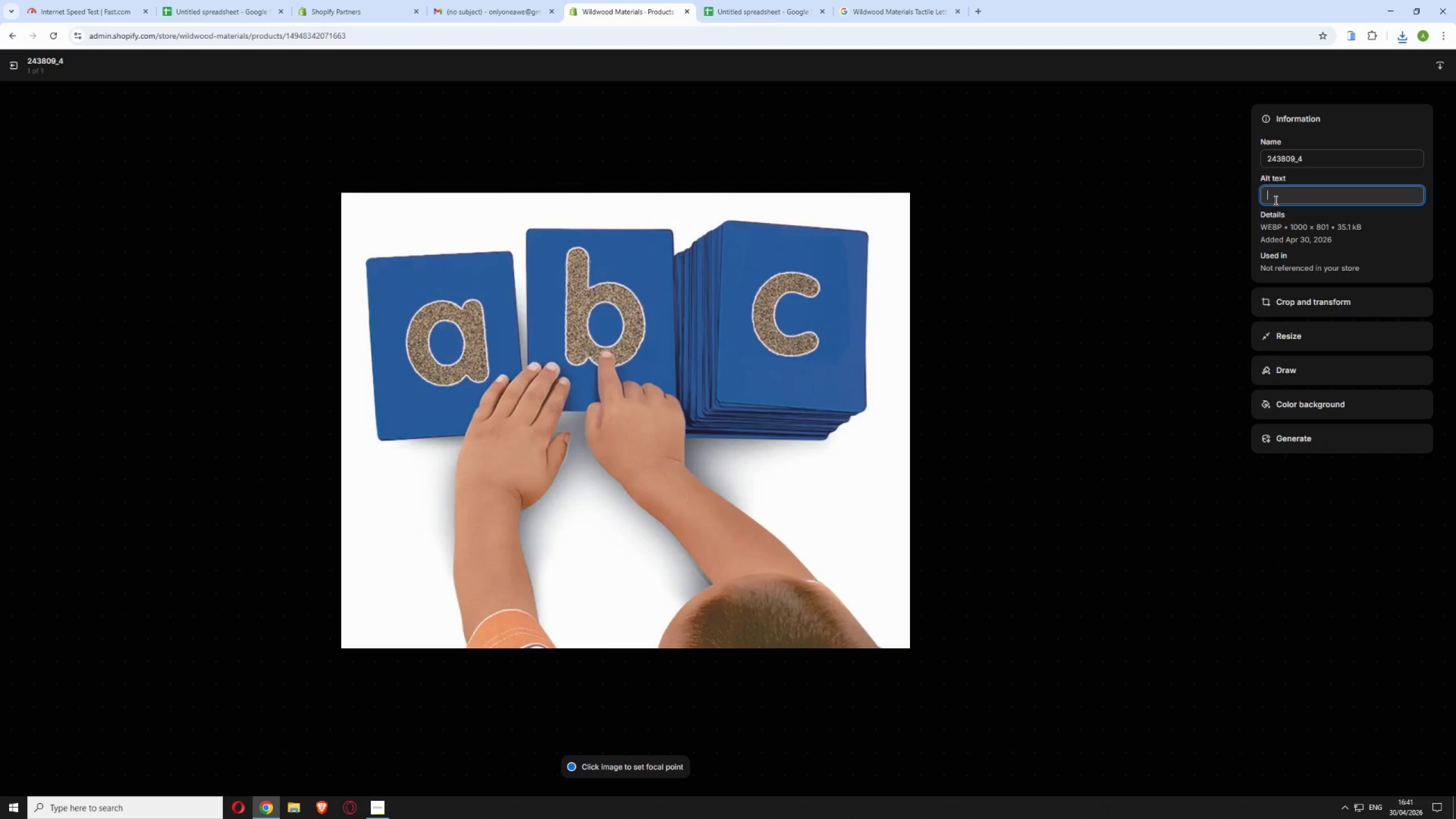 
key(Control+V)
 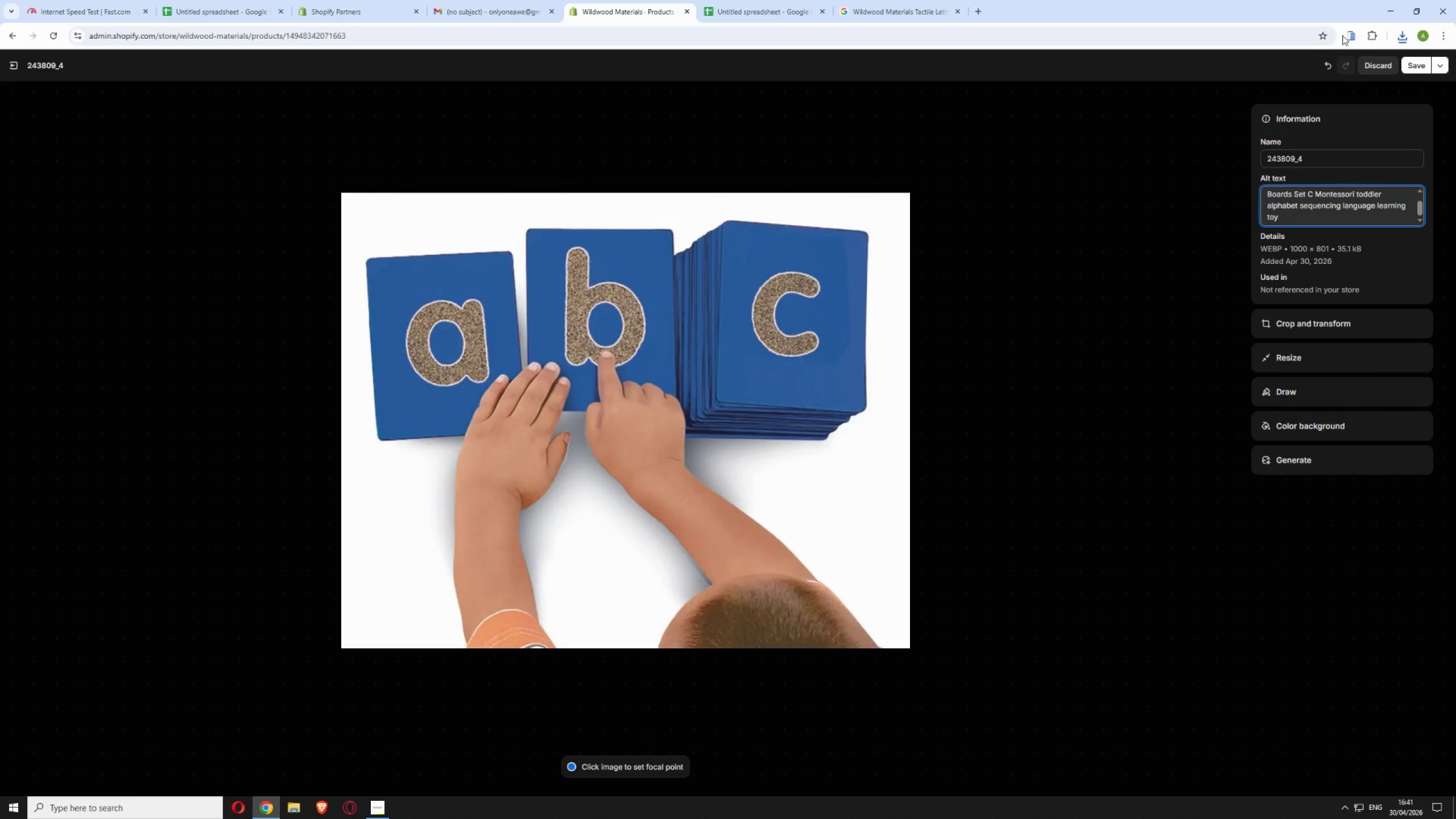 
left_click([1413, 68])
 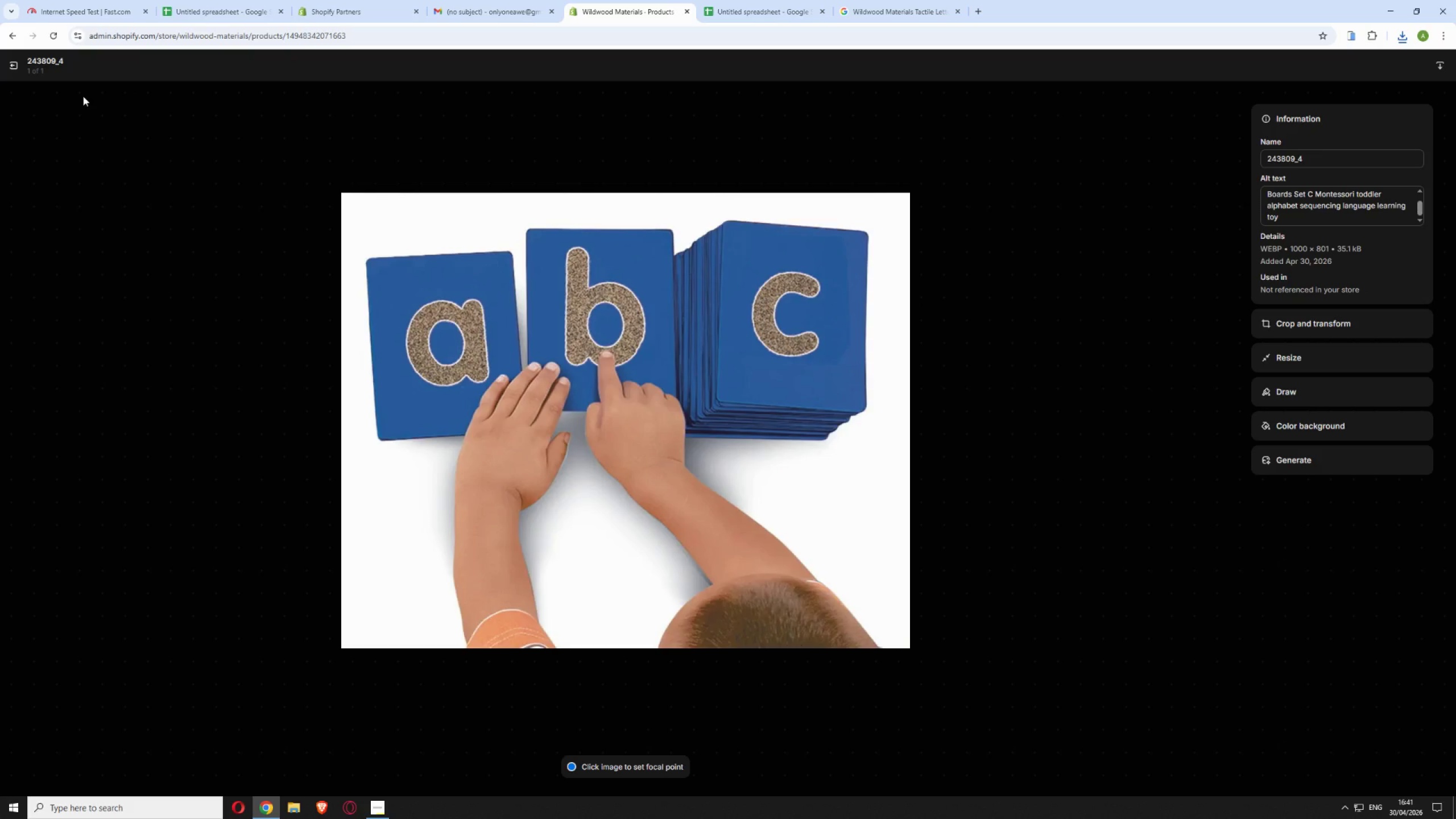 
left_click([9, 67])
 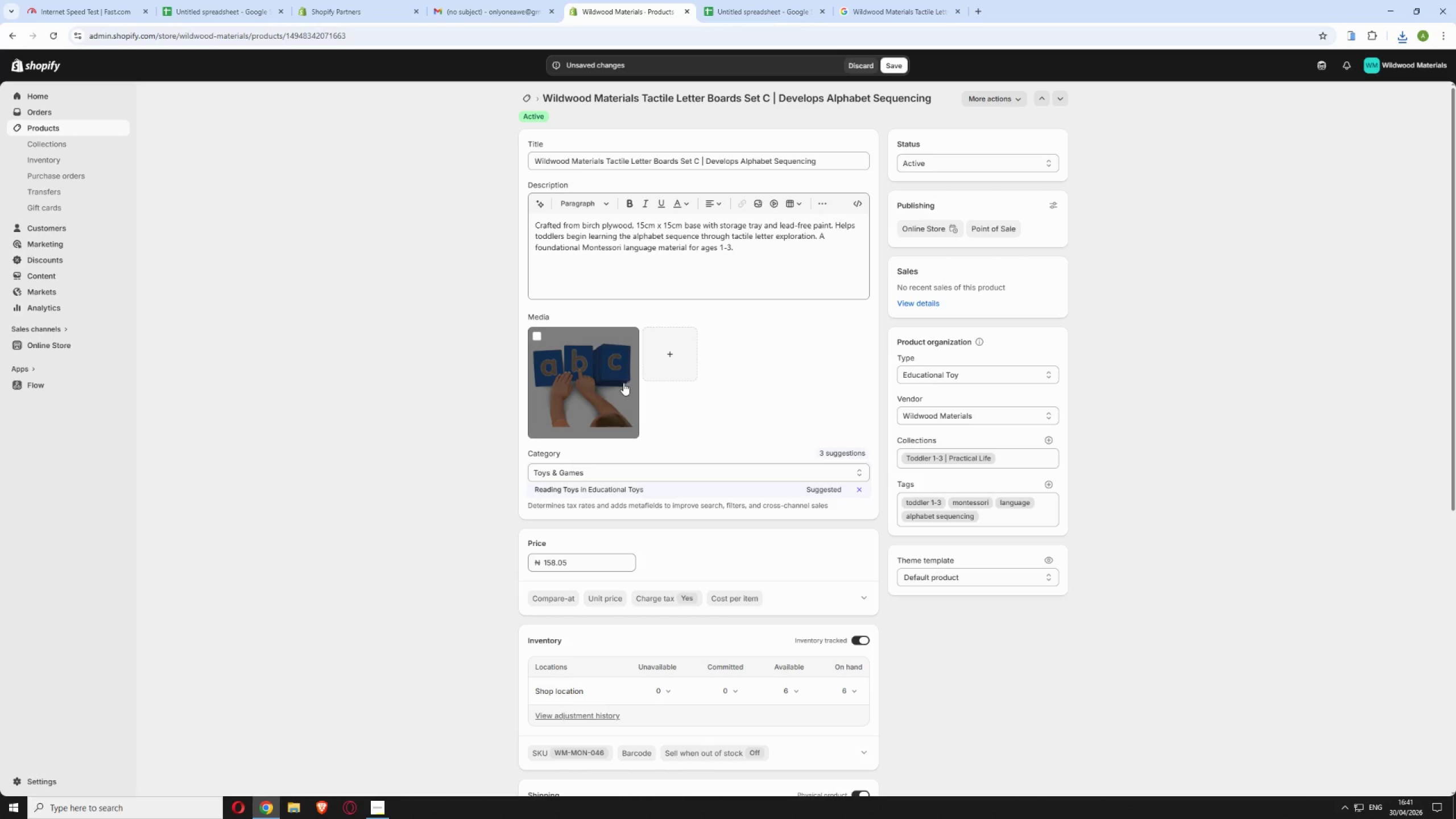 
scroll: coordinate [729, 628], scroll_direction: down, amount: 15.0
 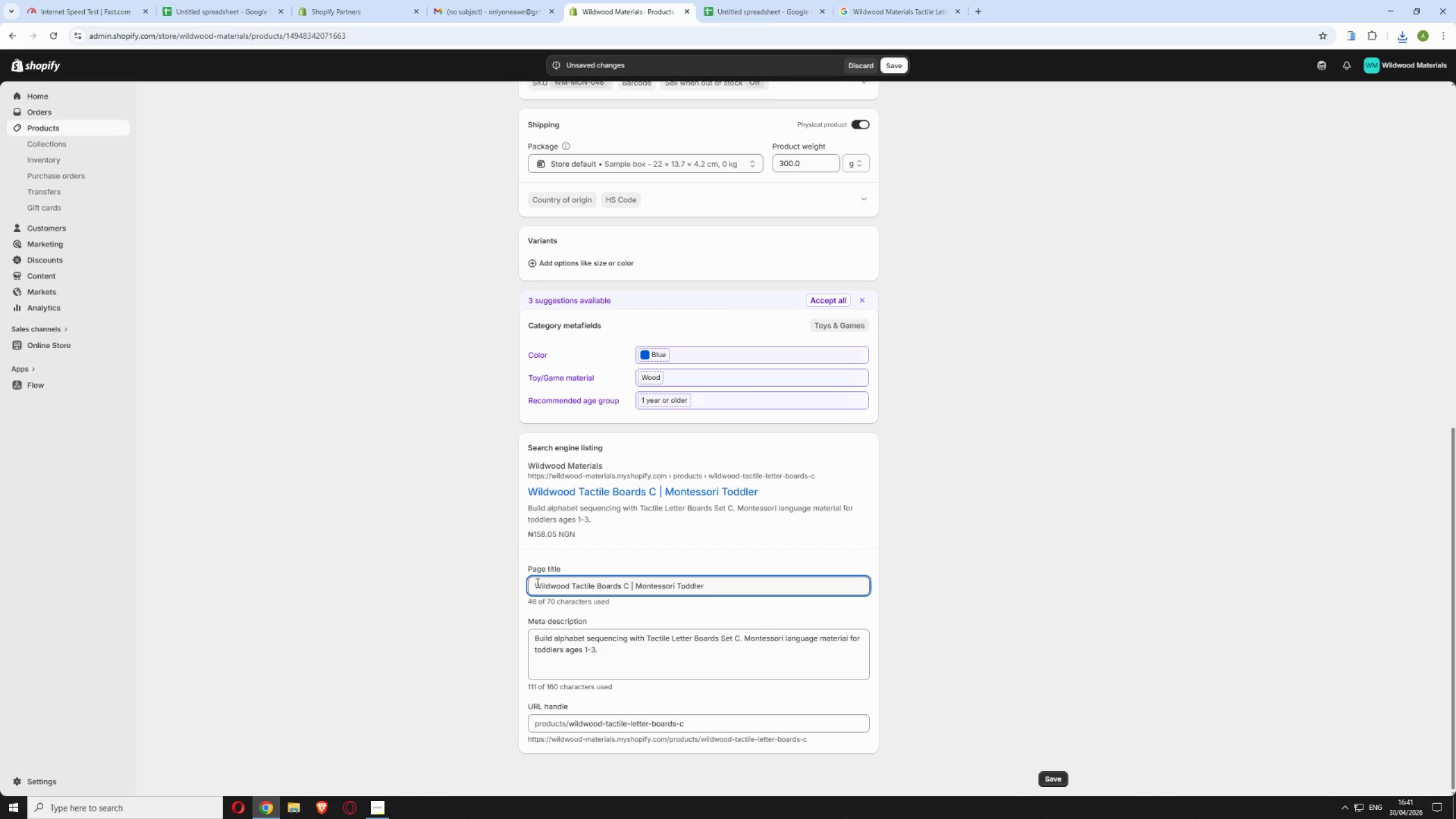 
wait(13.72)
 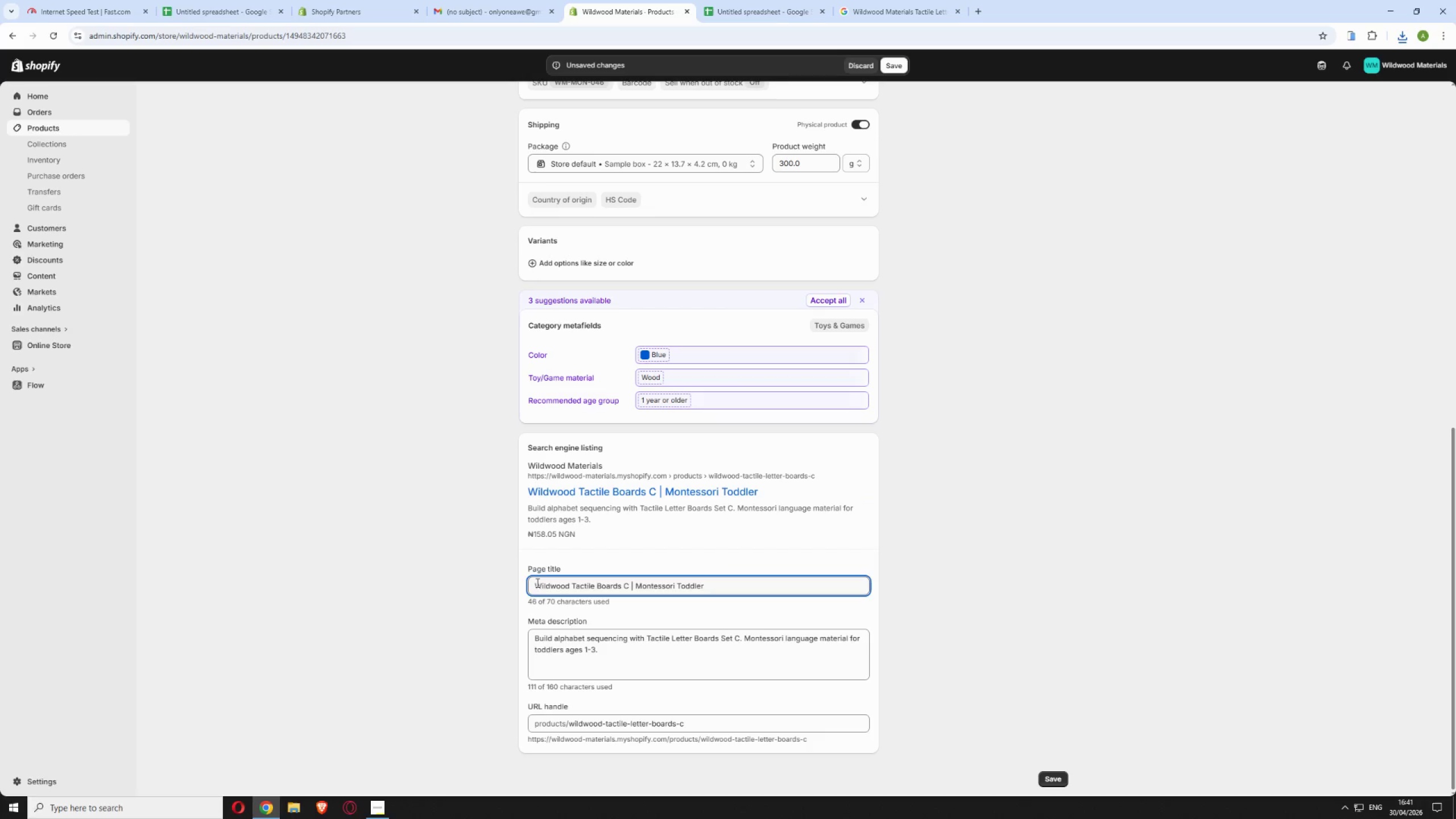 
scroll: coordinate [911, 405], scroll_direction: up, amount: 7.0
 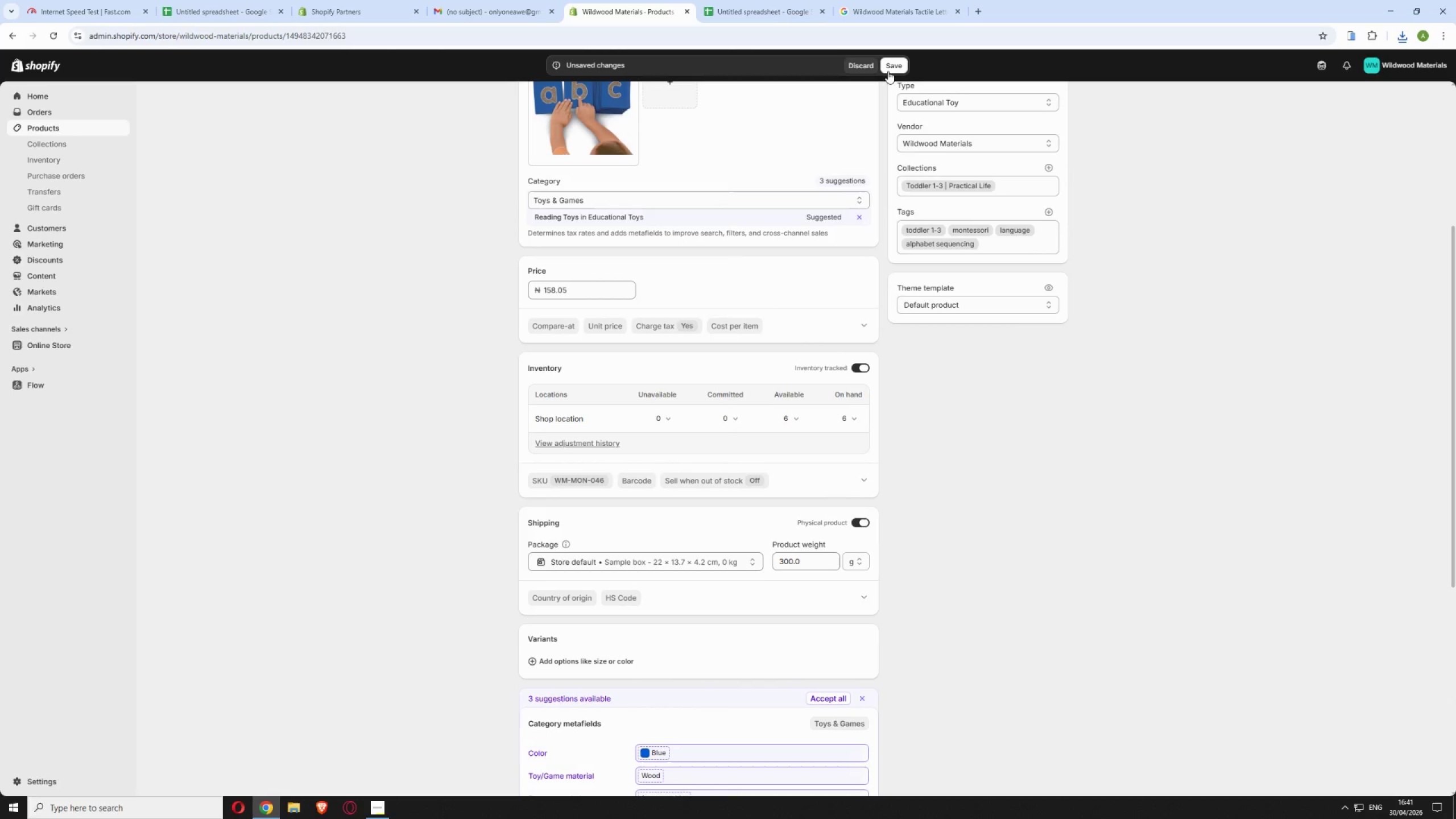 
left_click([888, 67])
 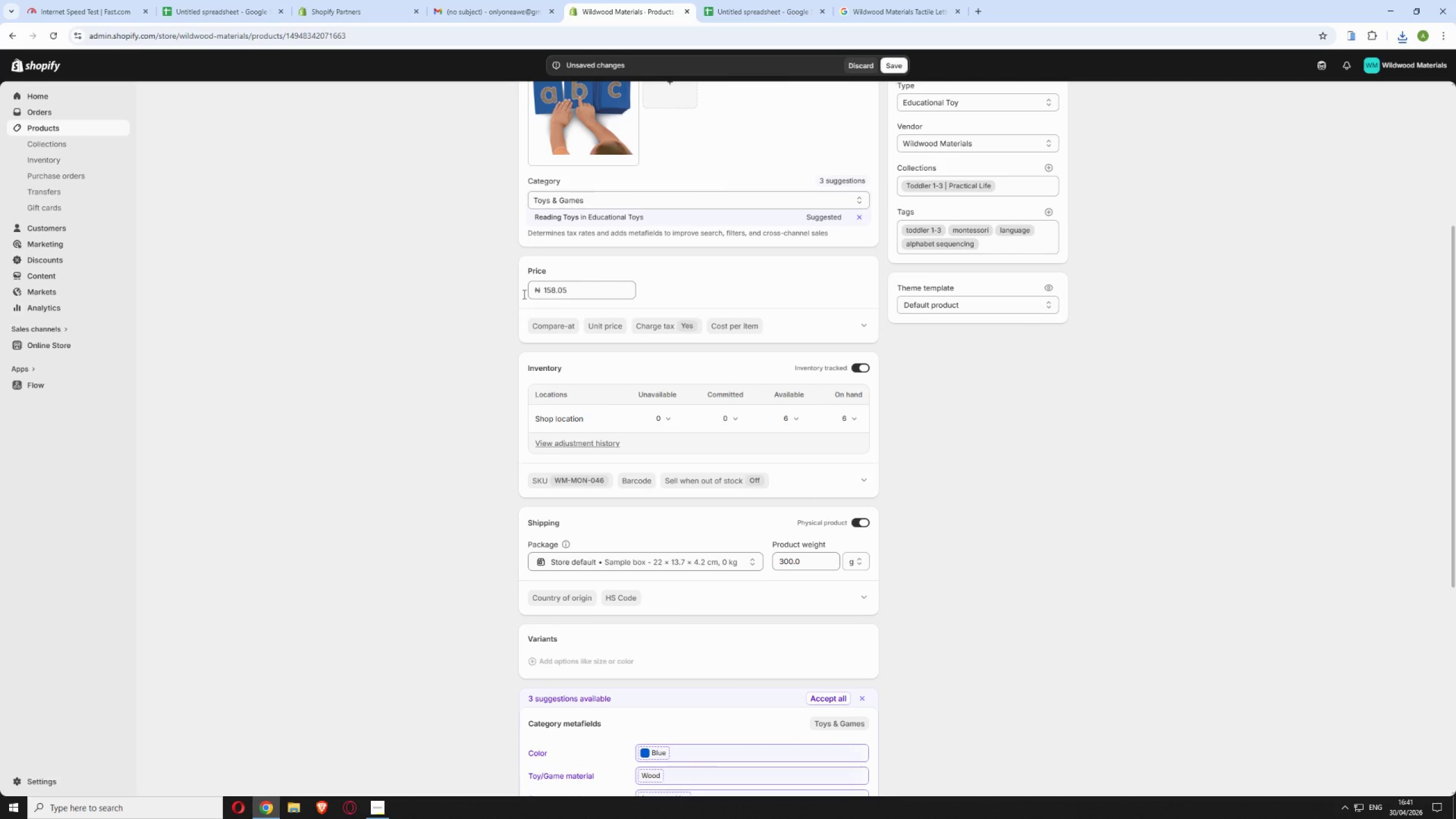 
scroll: coordinate [471, 282], scroll_direction: up, amount: 17.0
 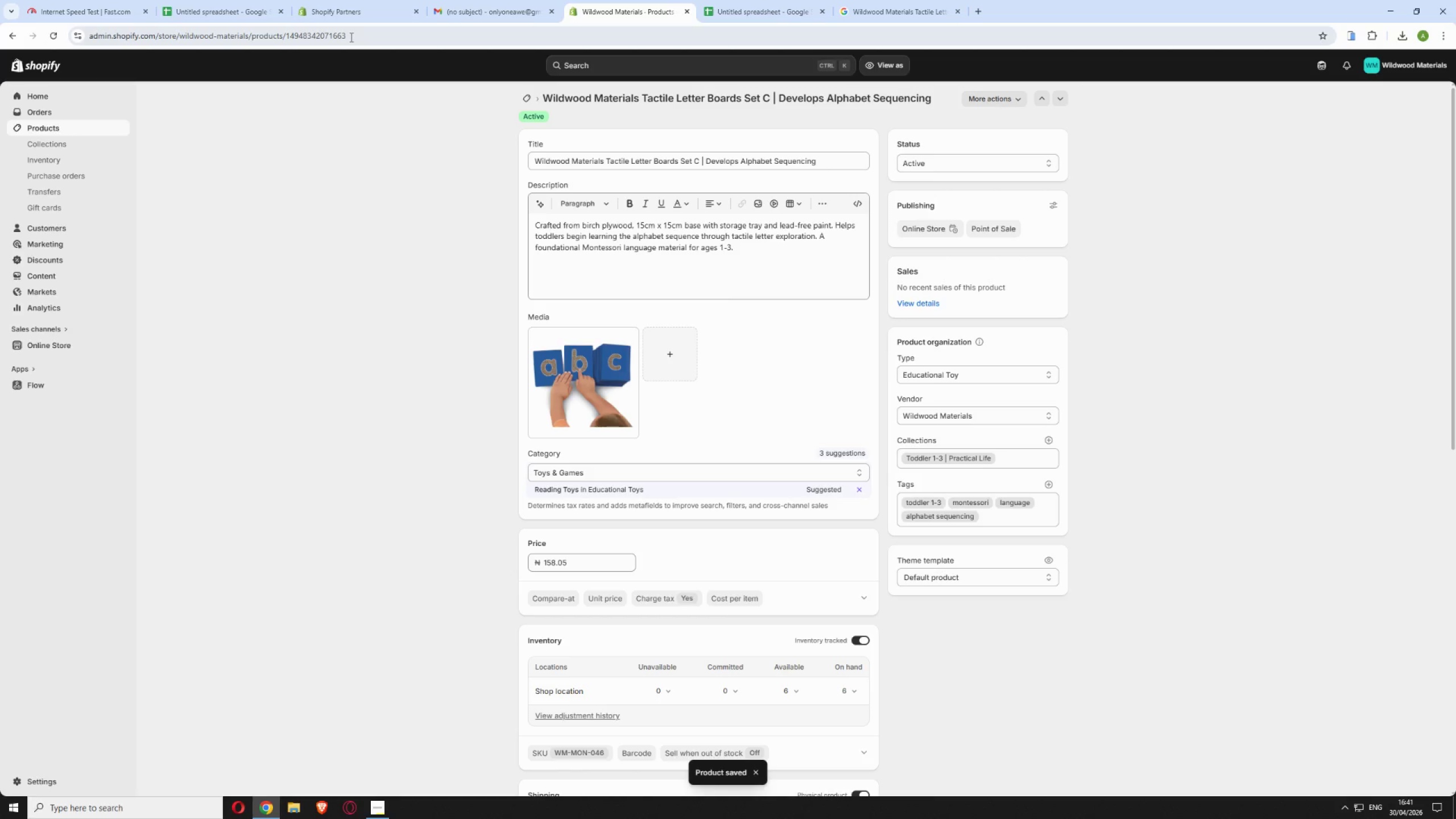 
left_click_drag(start_coordinate=[356, 35], to_coordinate=[287, 35])
 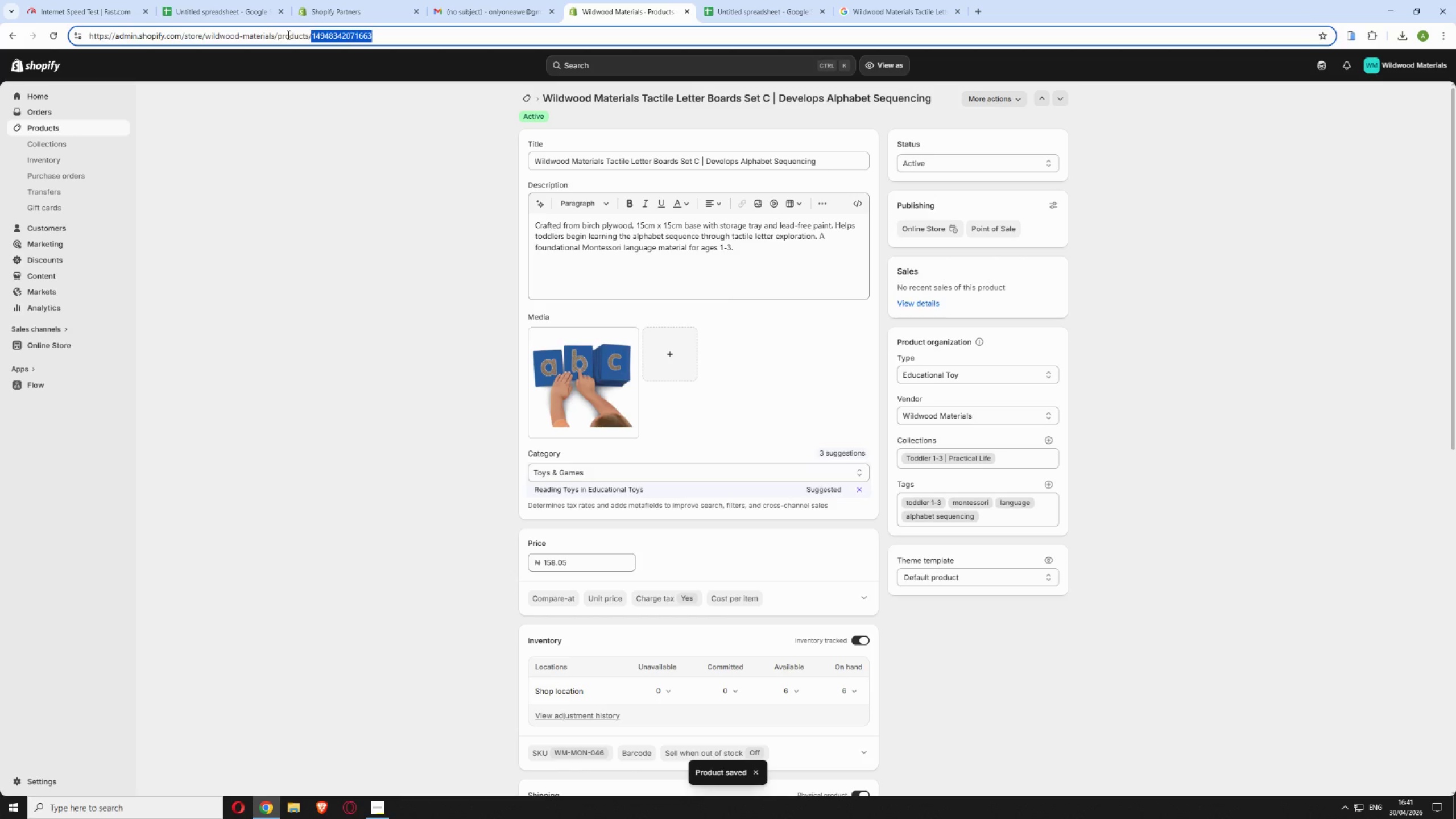 
key(Backspace)
 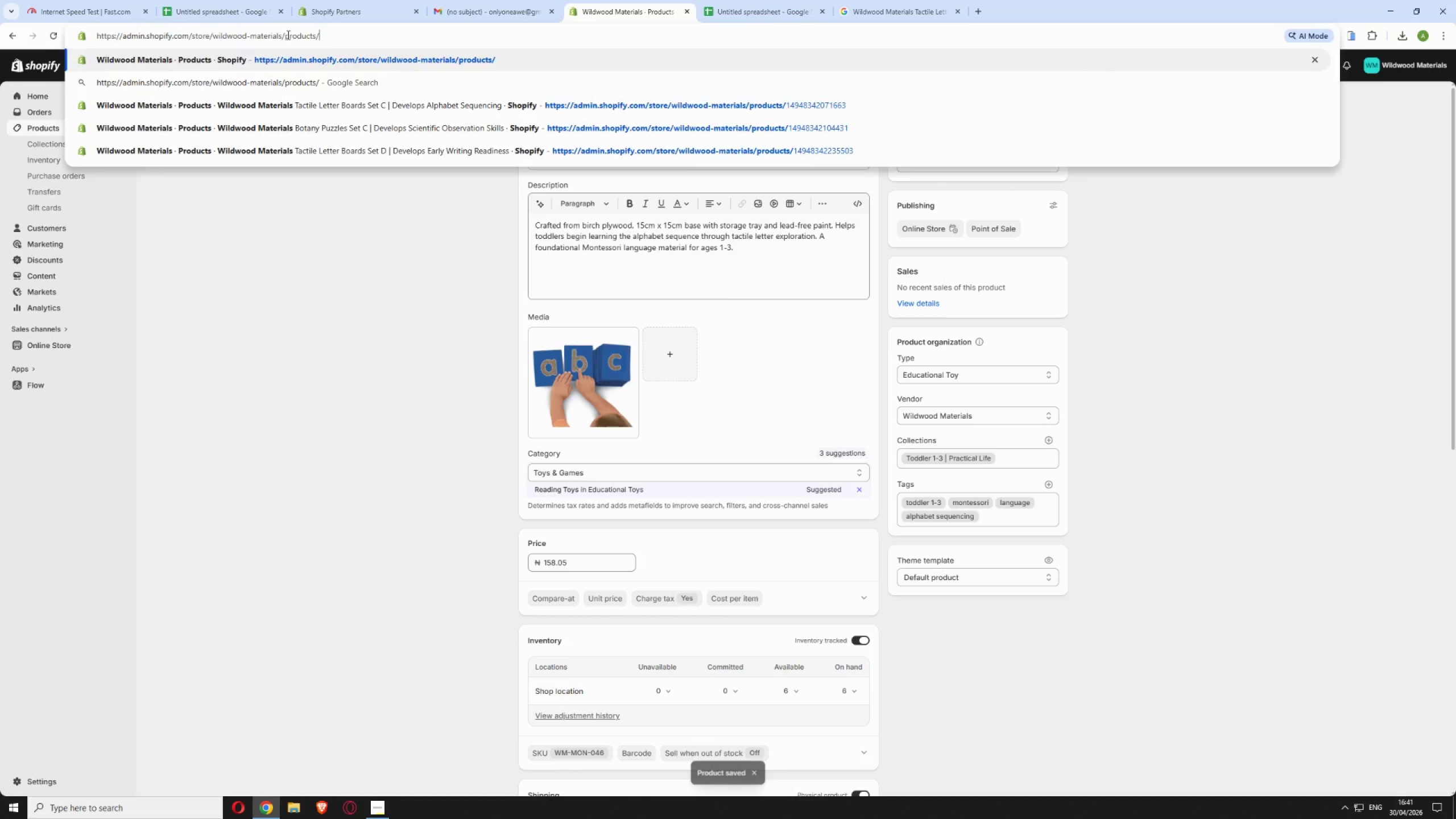 
key(Enter)
 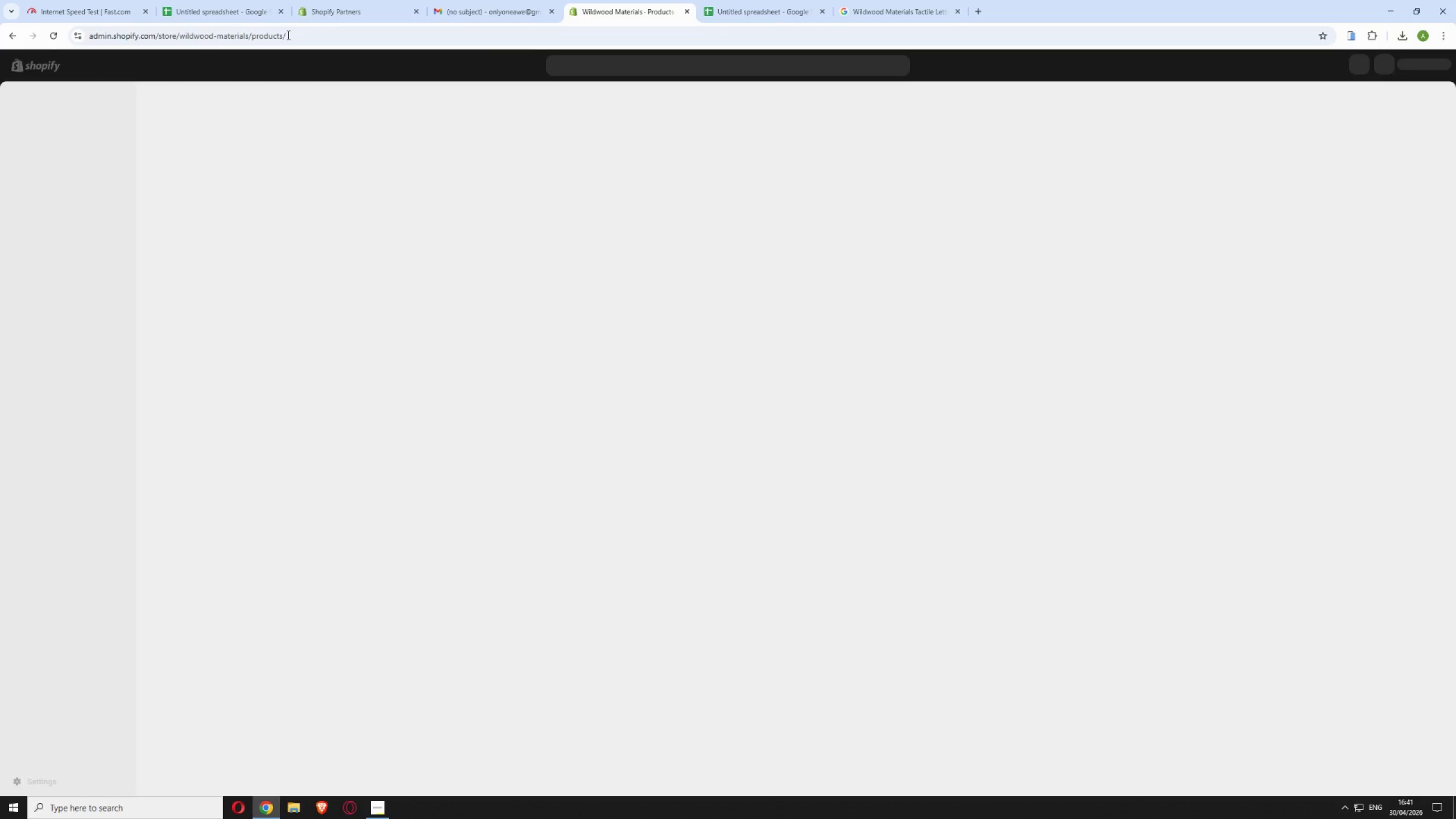 
wait(8.55)
 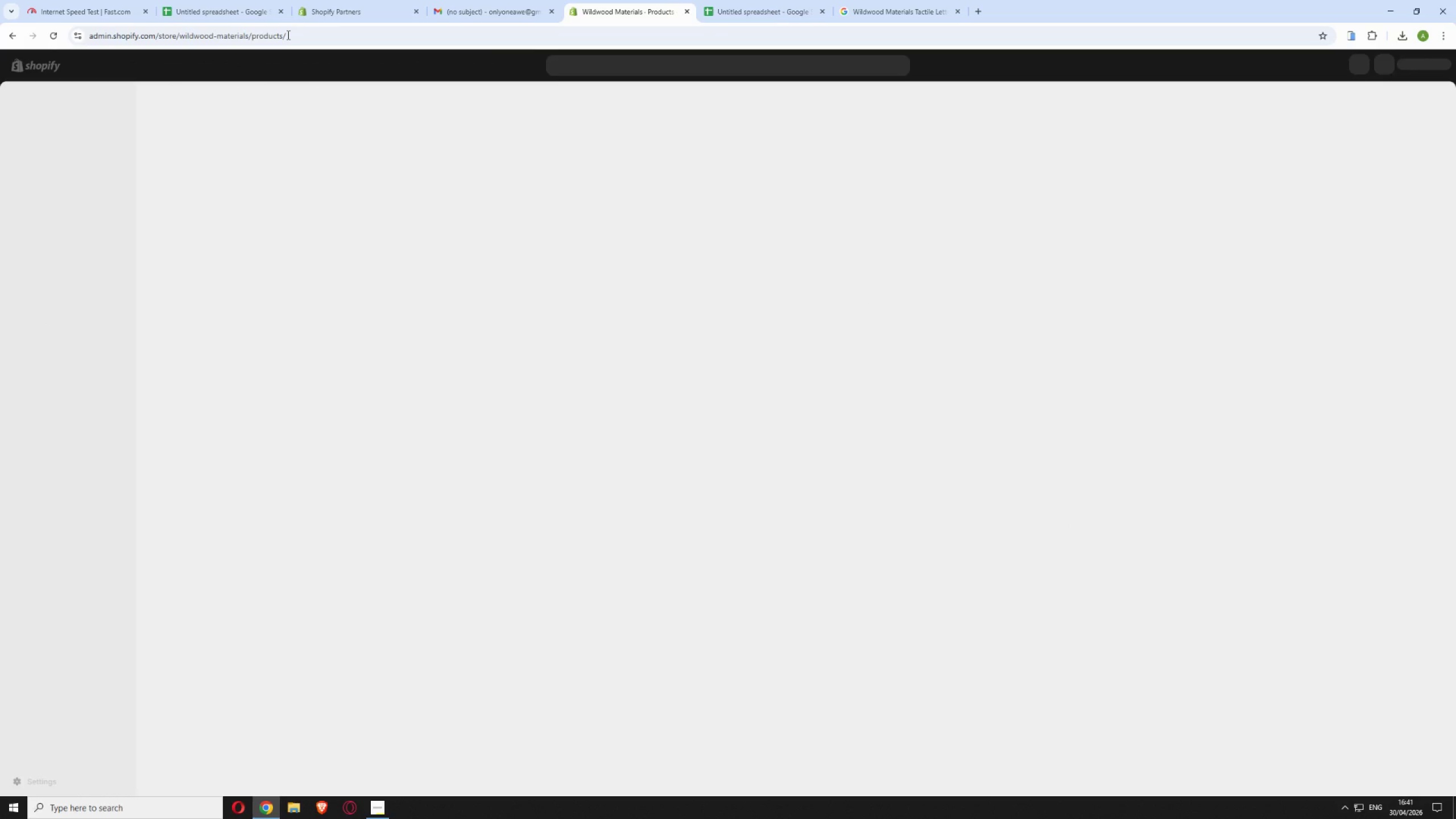 
scroll: coordinate [305, 319], scroll_direction: down, amount: 1.0
 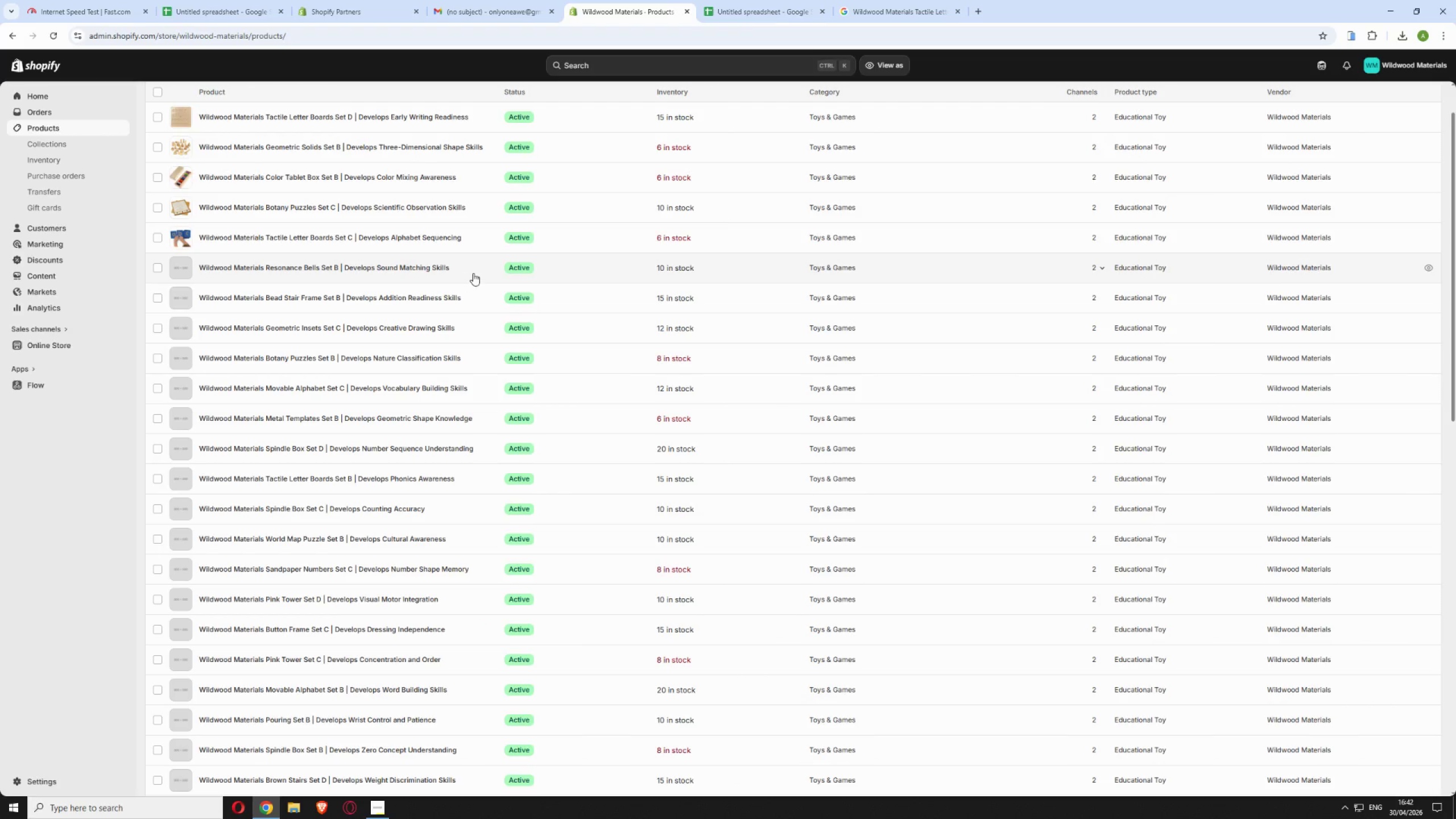 
left_click([475, 271])
 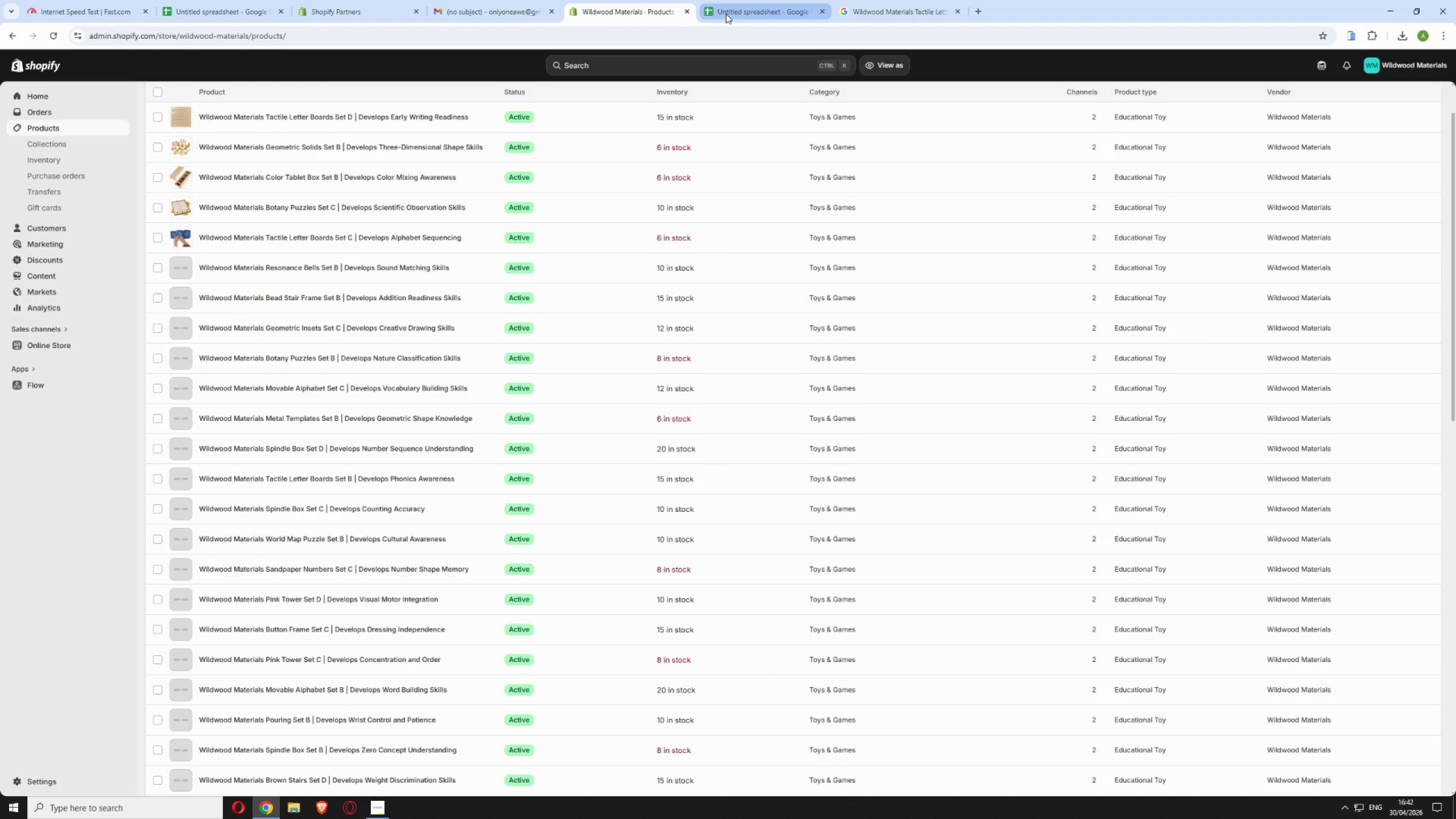 
left_click([726, 14])
 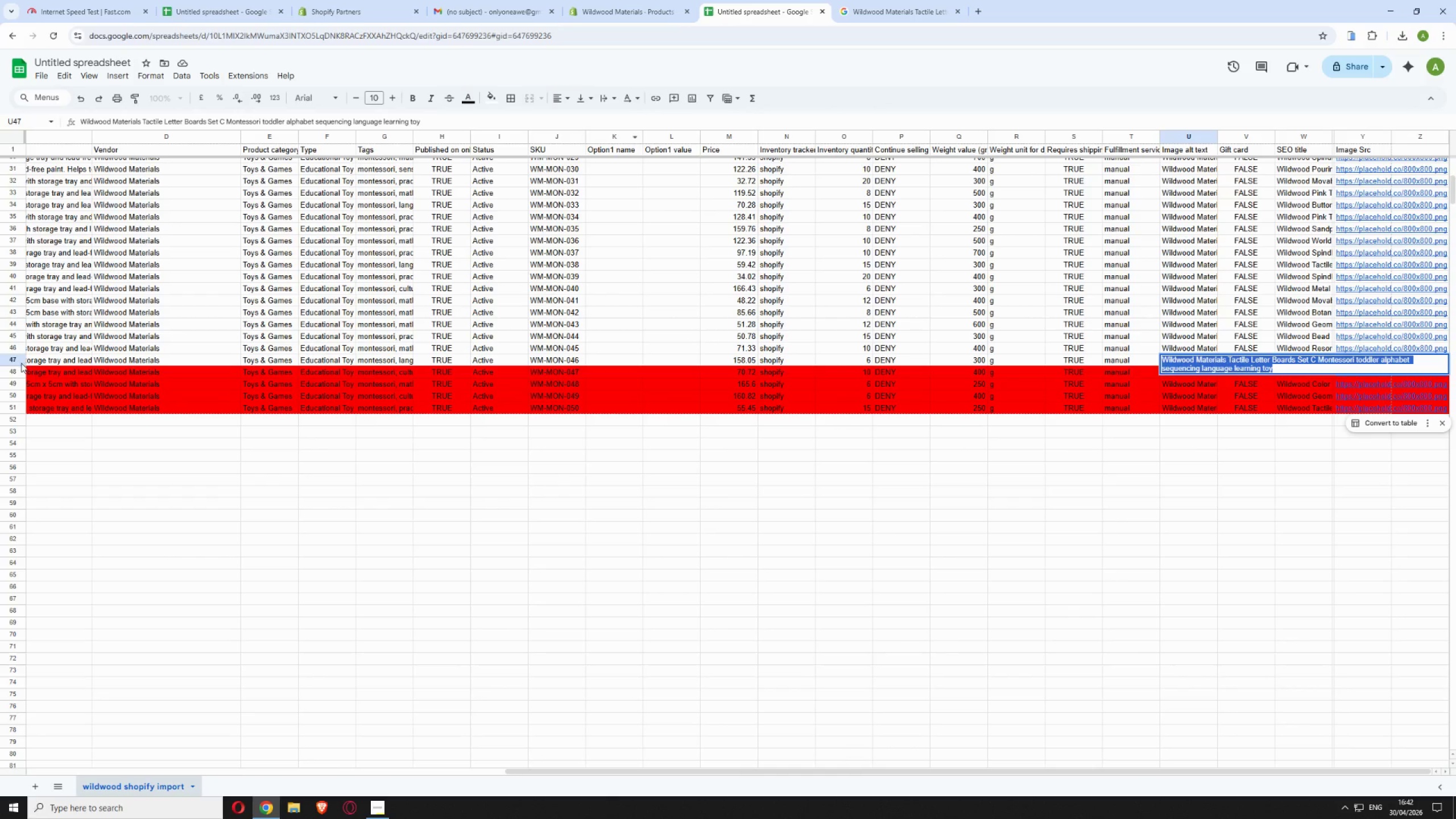 
left_click([12, 360])
 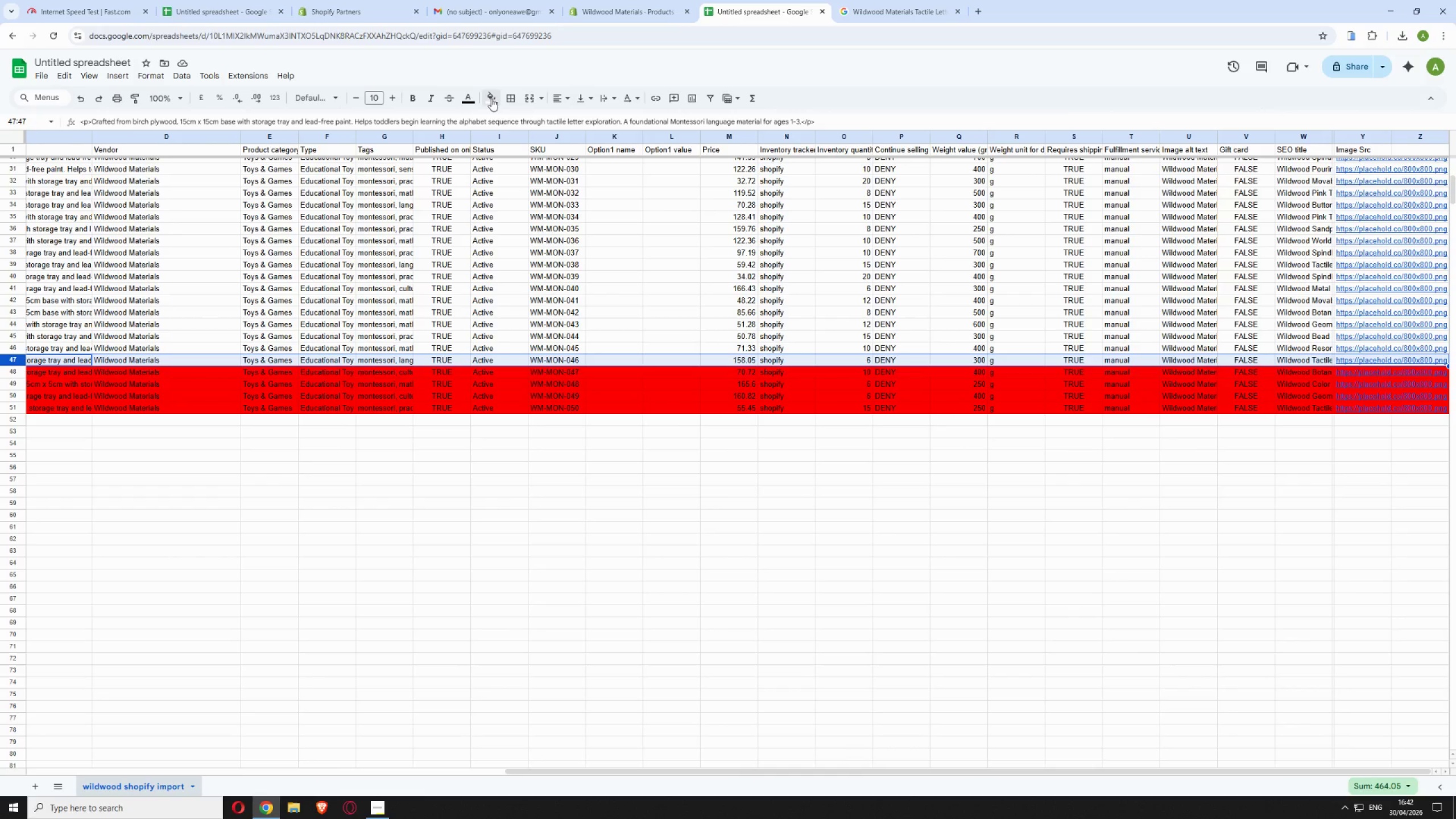 
left_click([493, 97])
 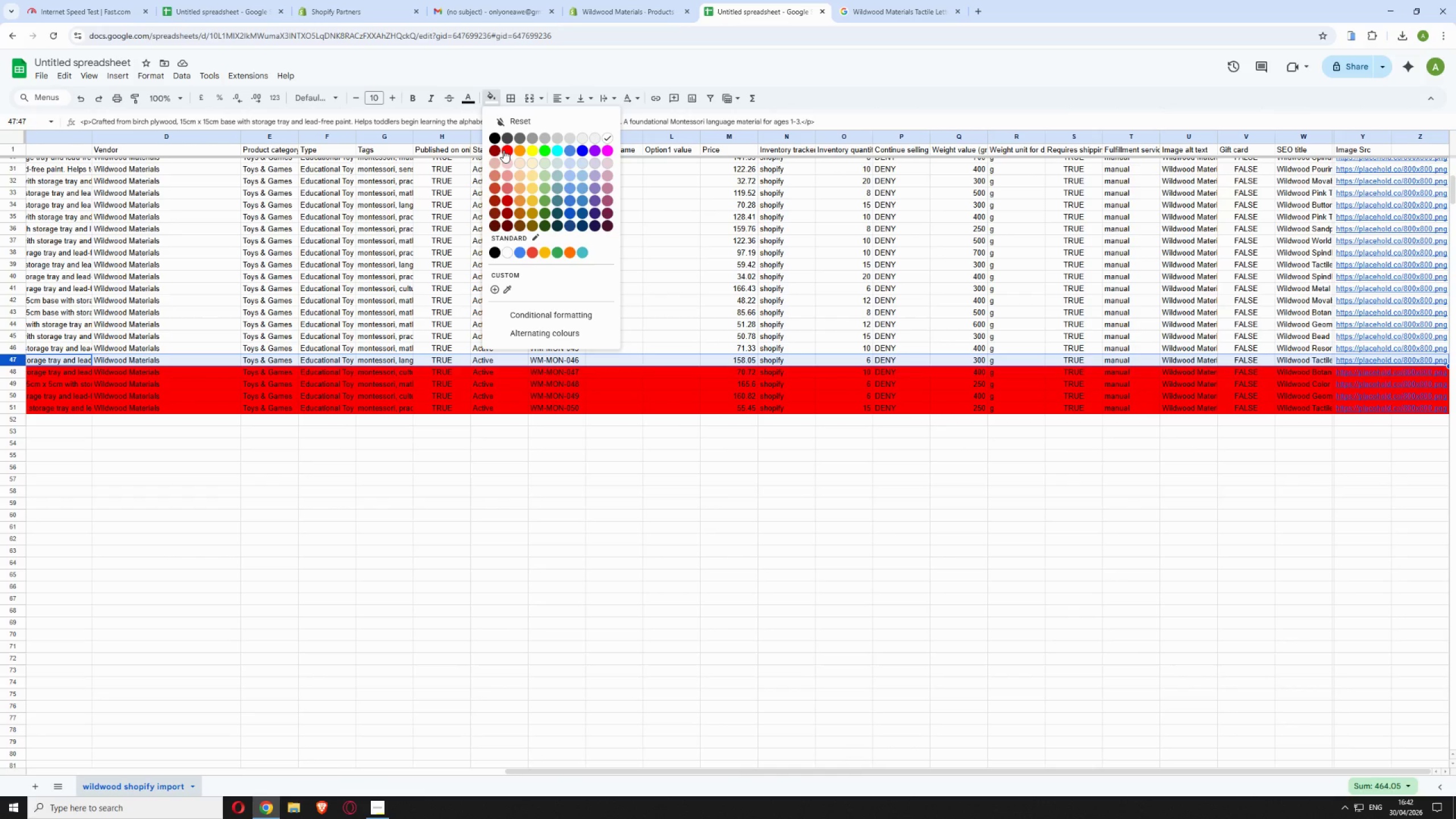 
left_click([503, 150])
 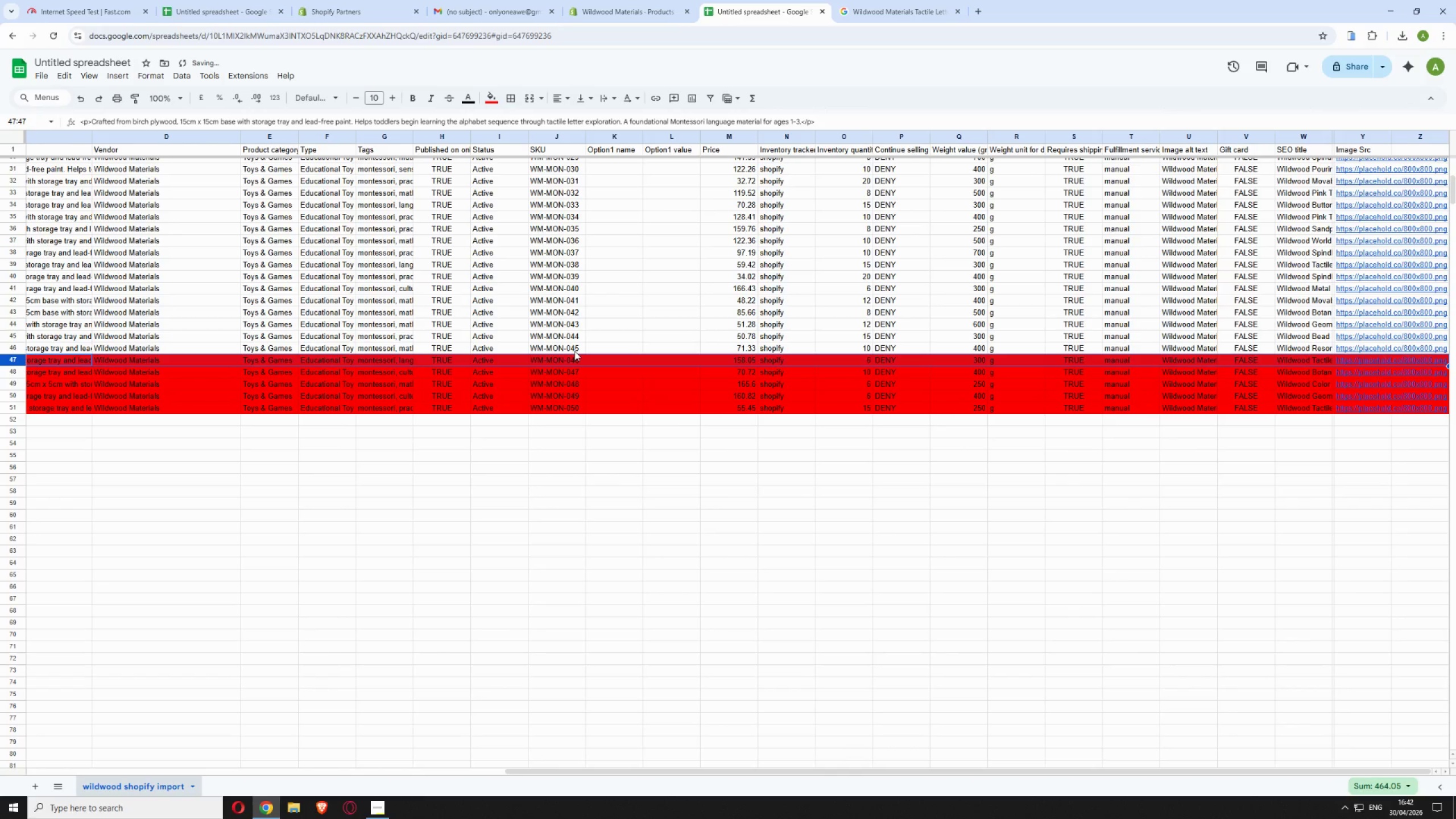 
left_click([583, 346])
 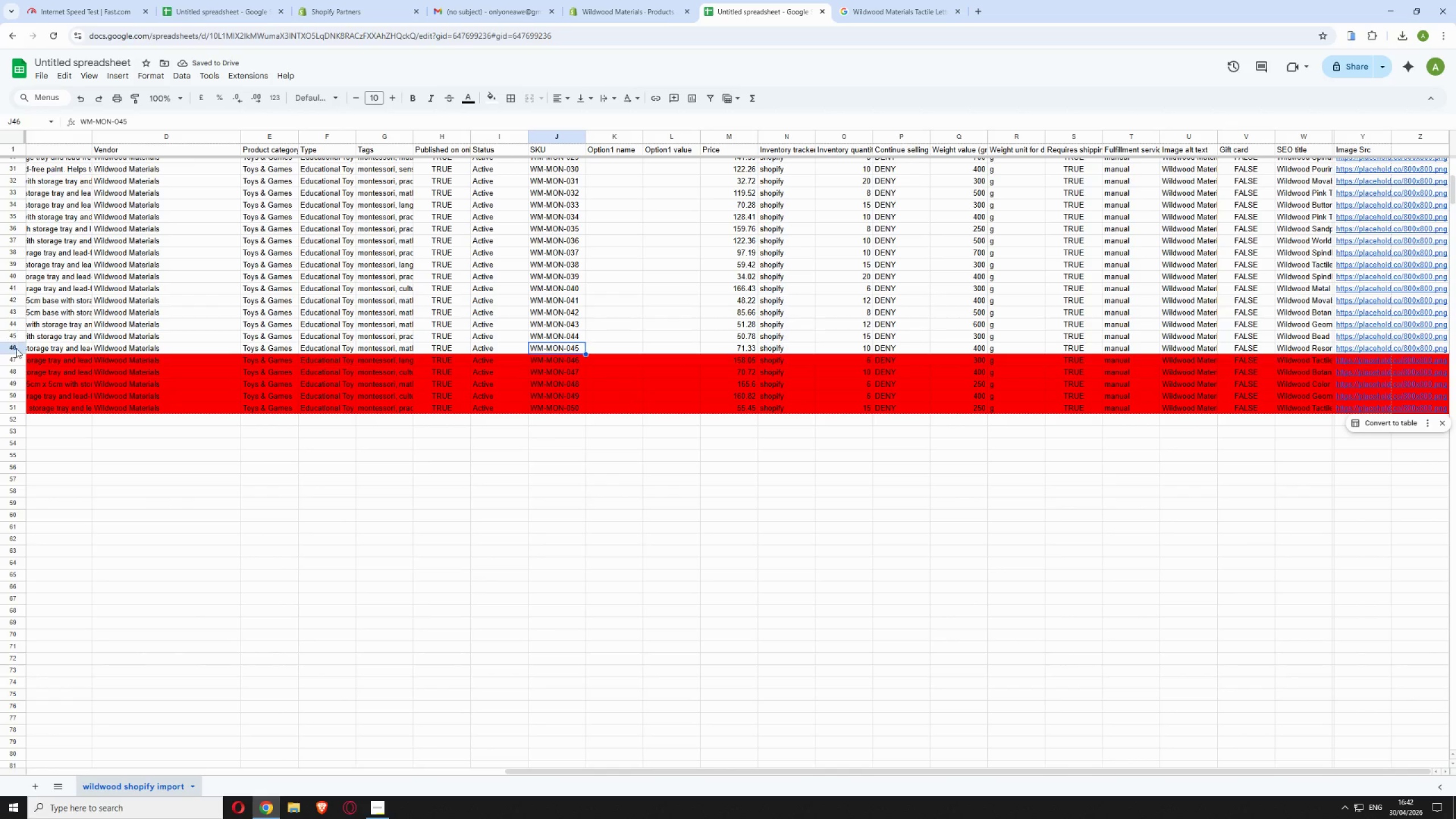 
left_click([18, 348])
 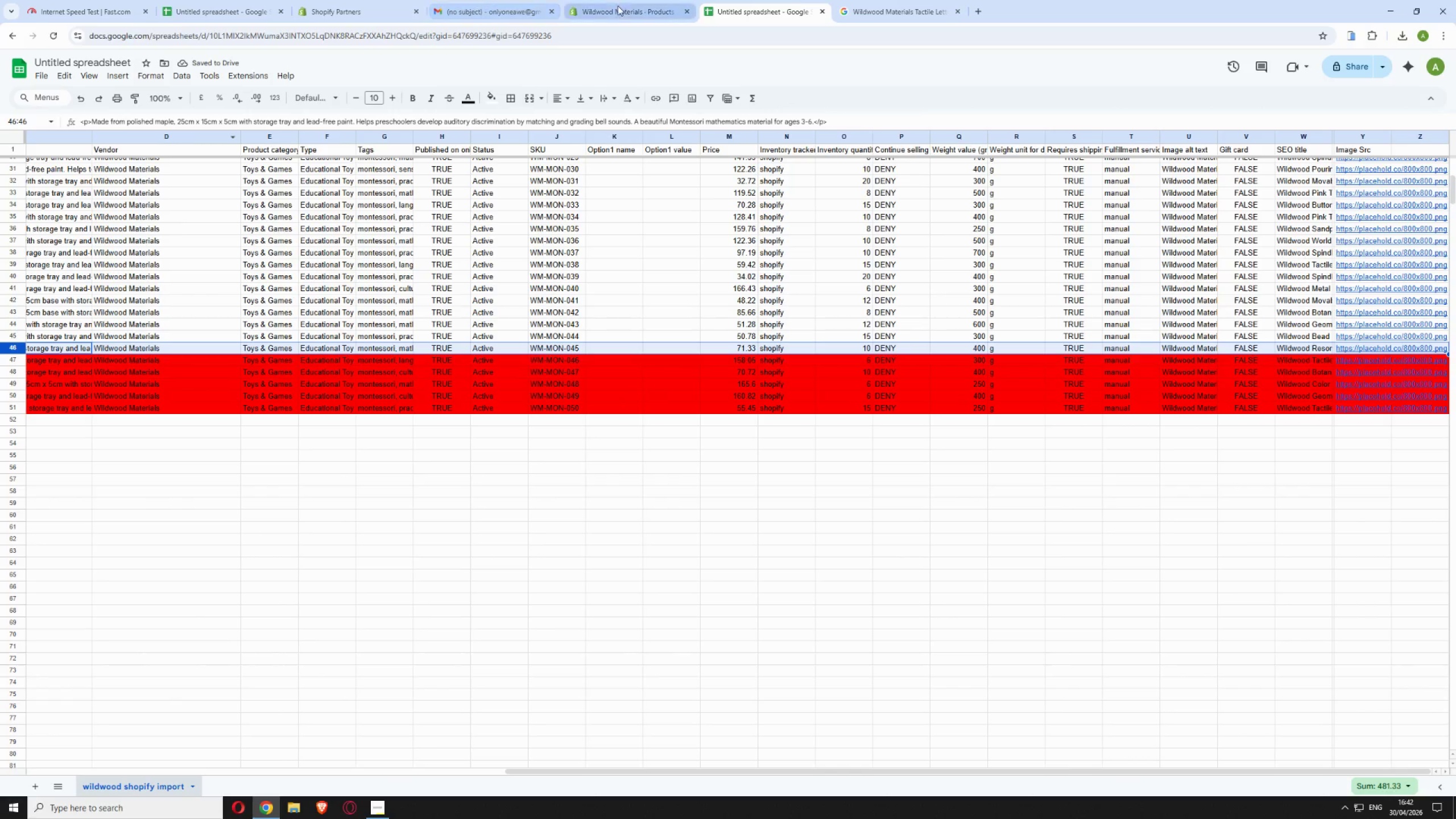 
left_click([617, 7])
 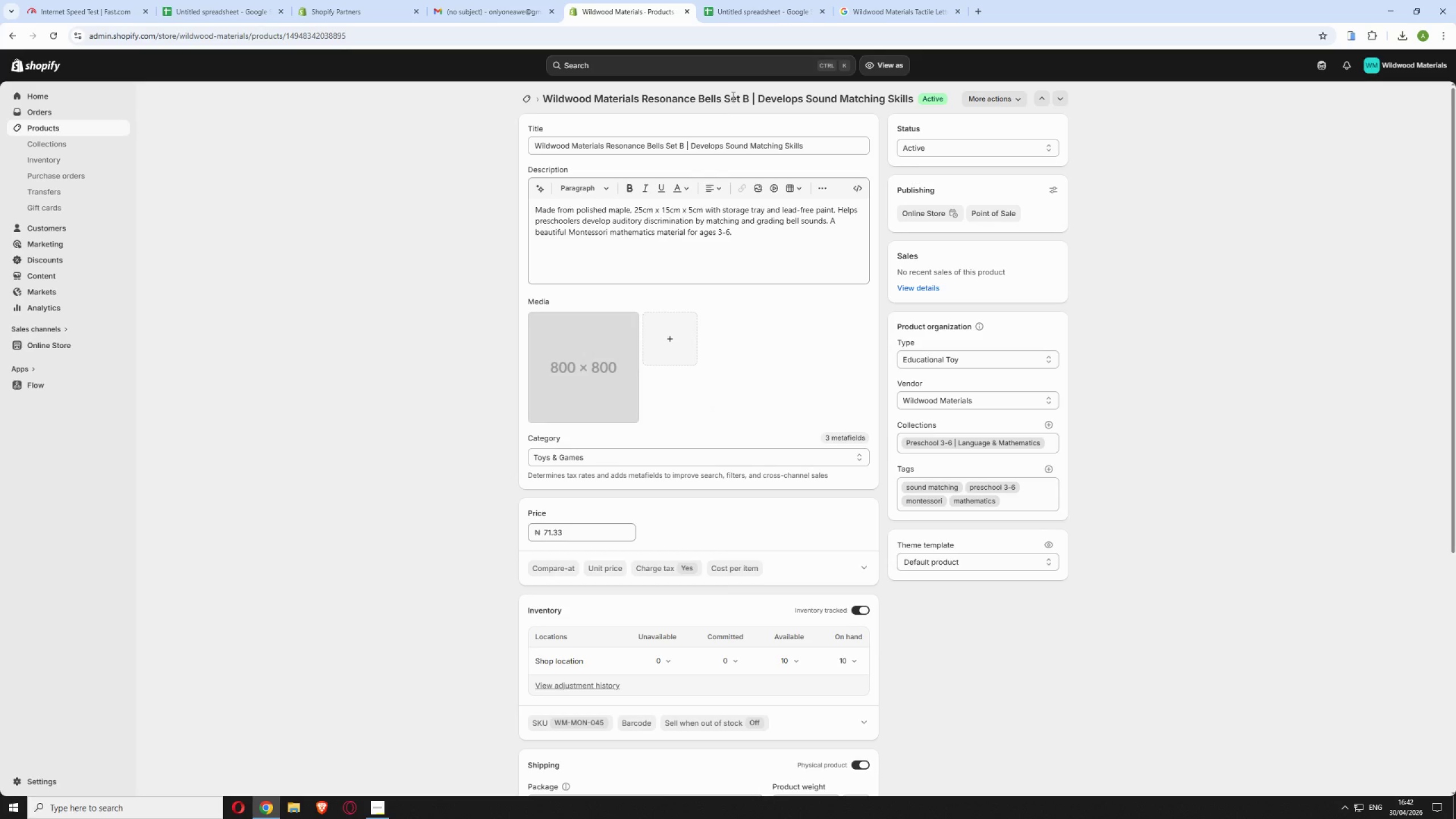 
left_click_drag(start_coordinate=[752, 94], to_coordinate=[525, 96])
 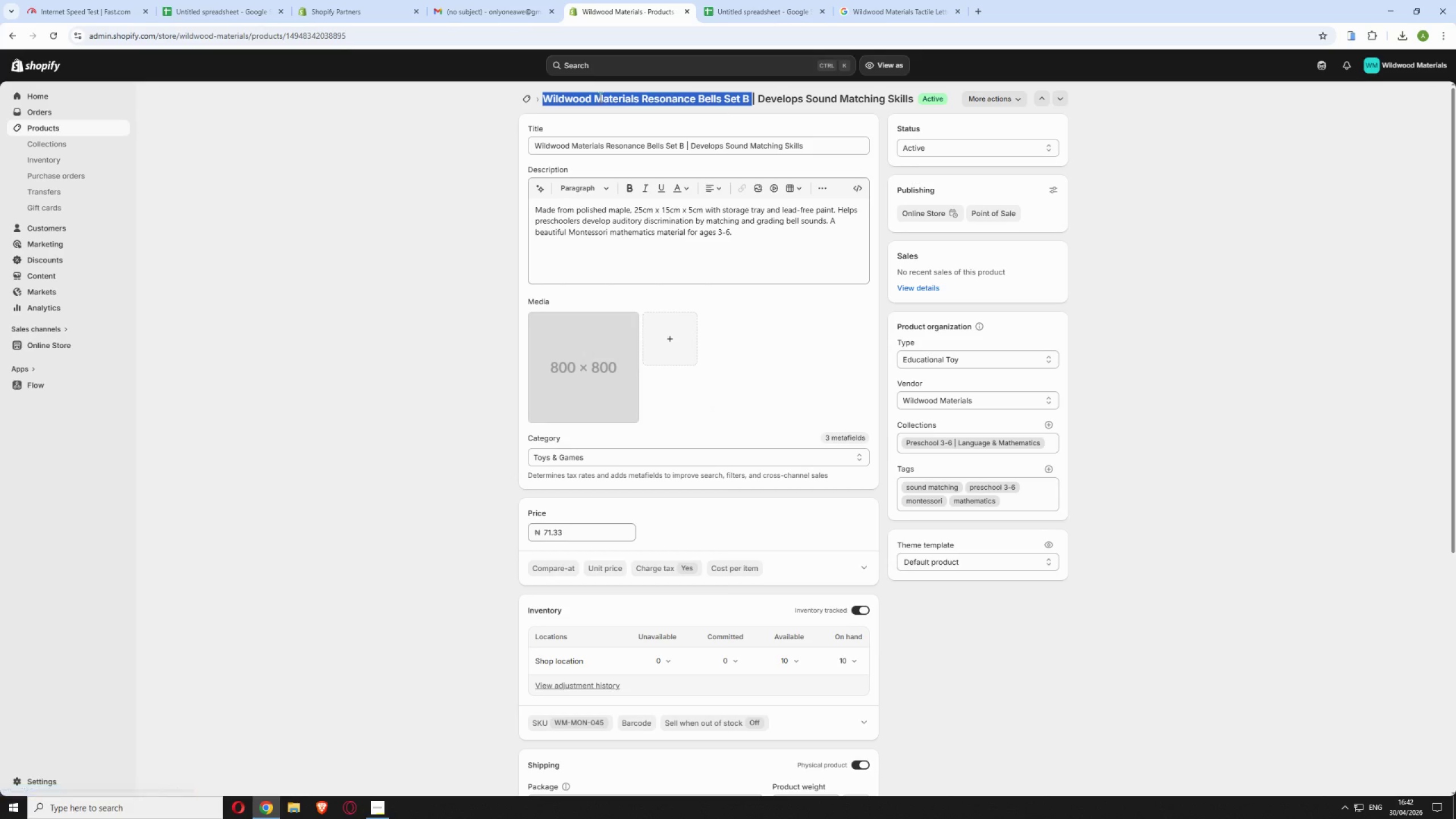 
right_click([599, 96])
 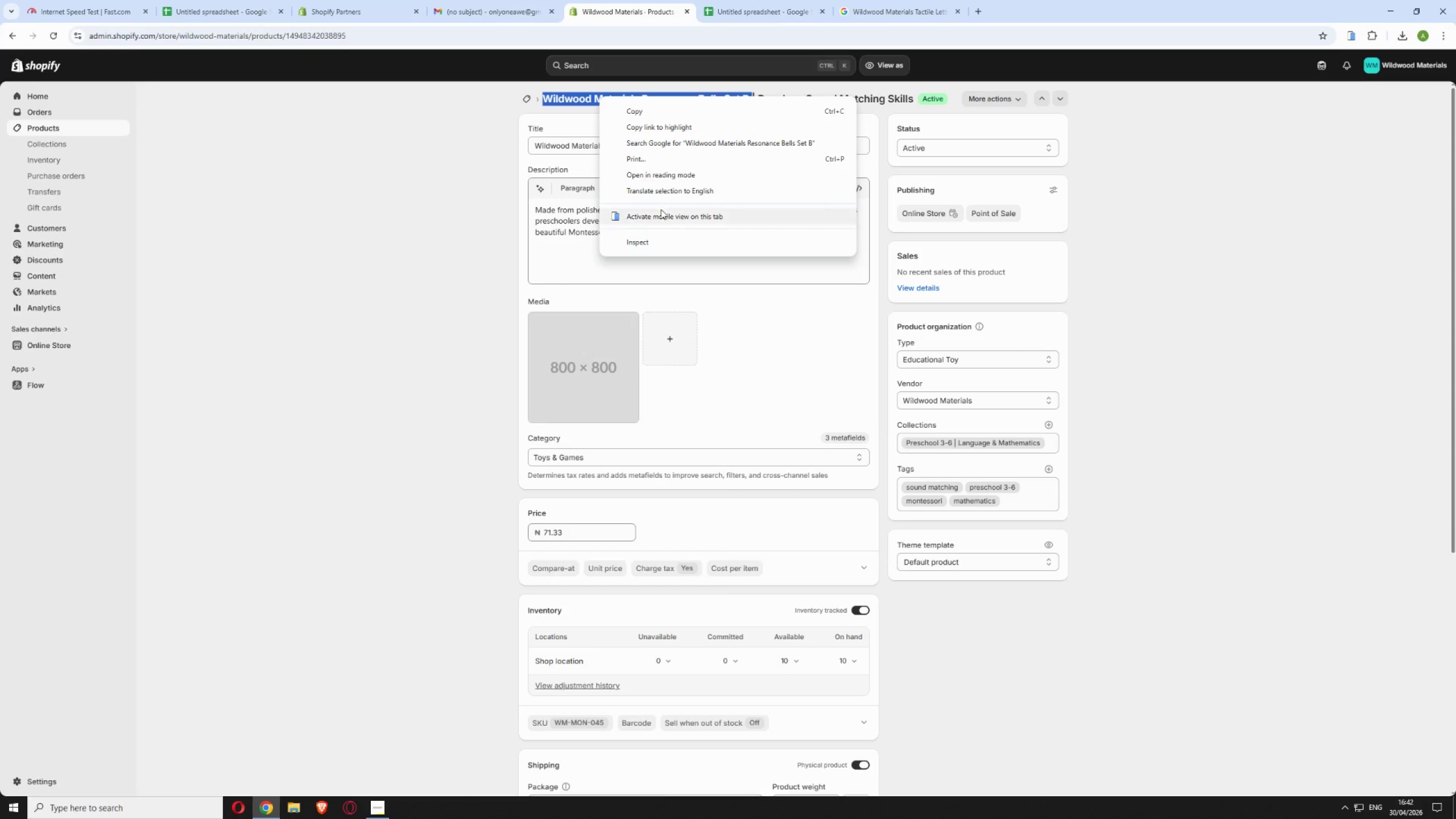 
left_click([679, 136])
 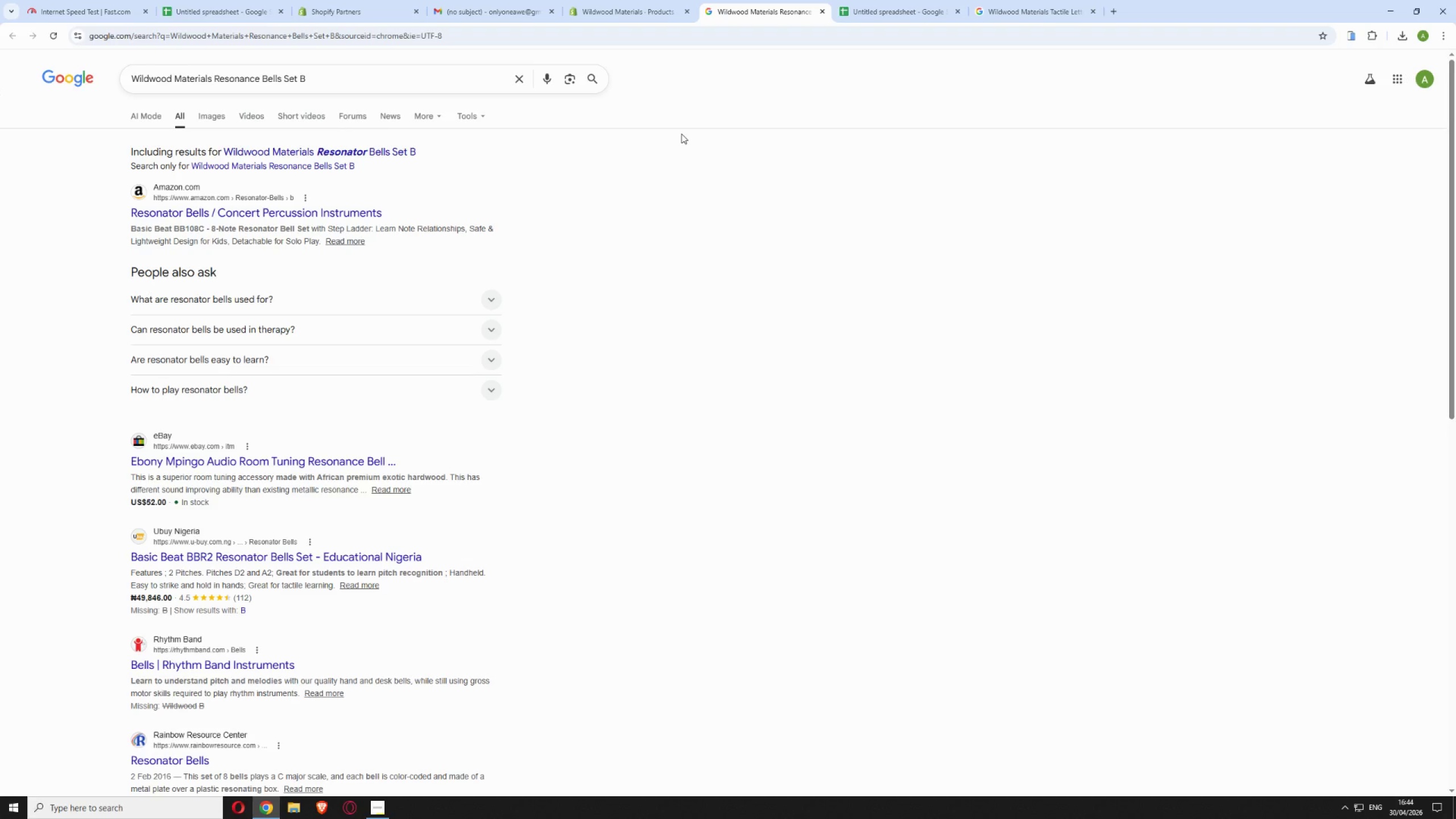 
wait(132.56)
 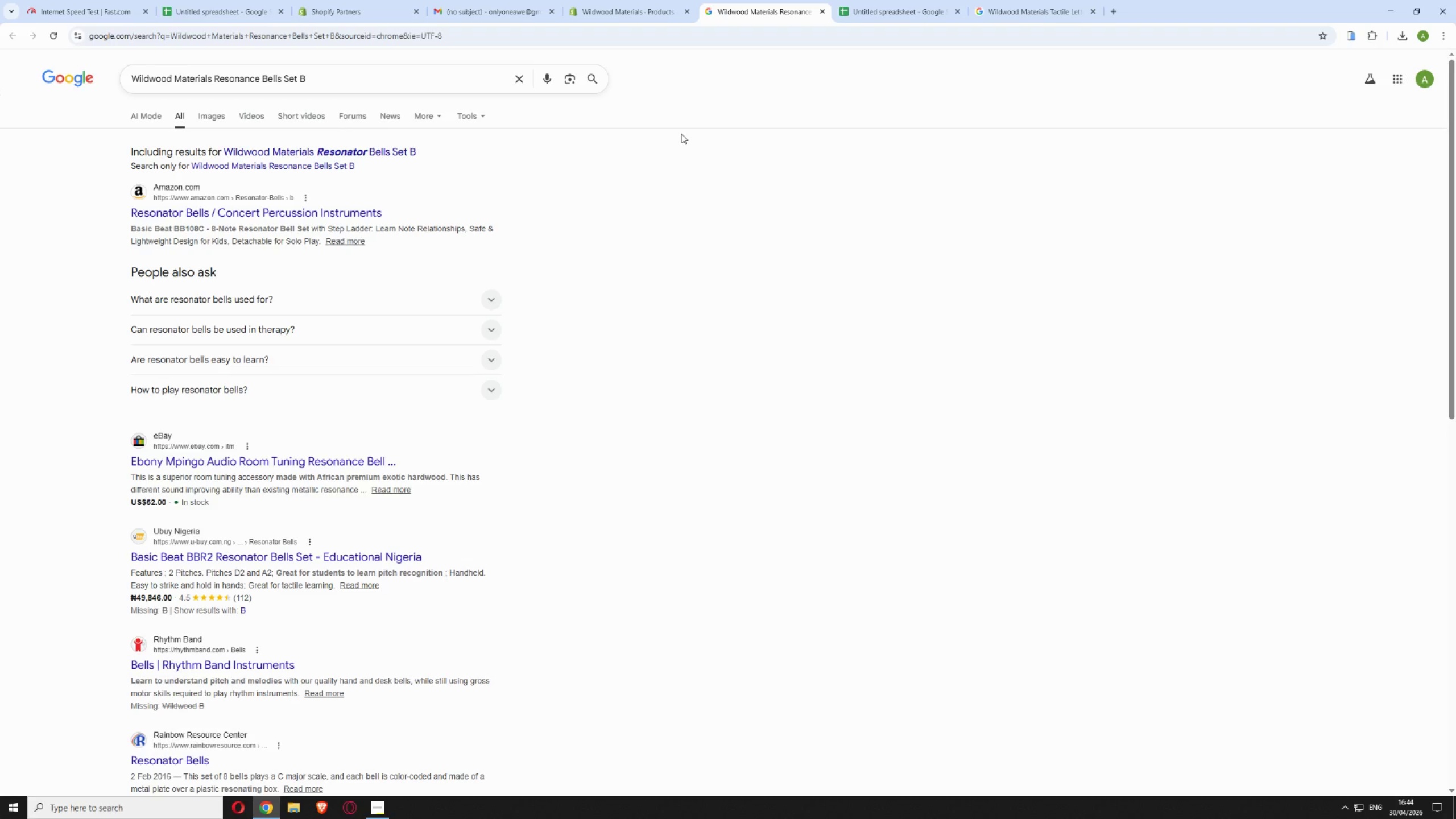 
left_click([223, 116])
 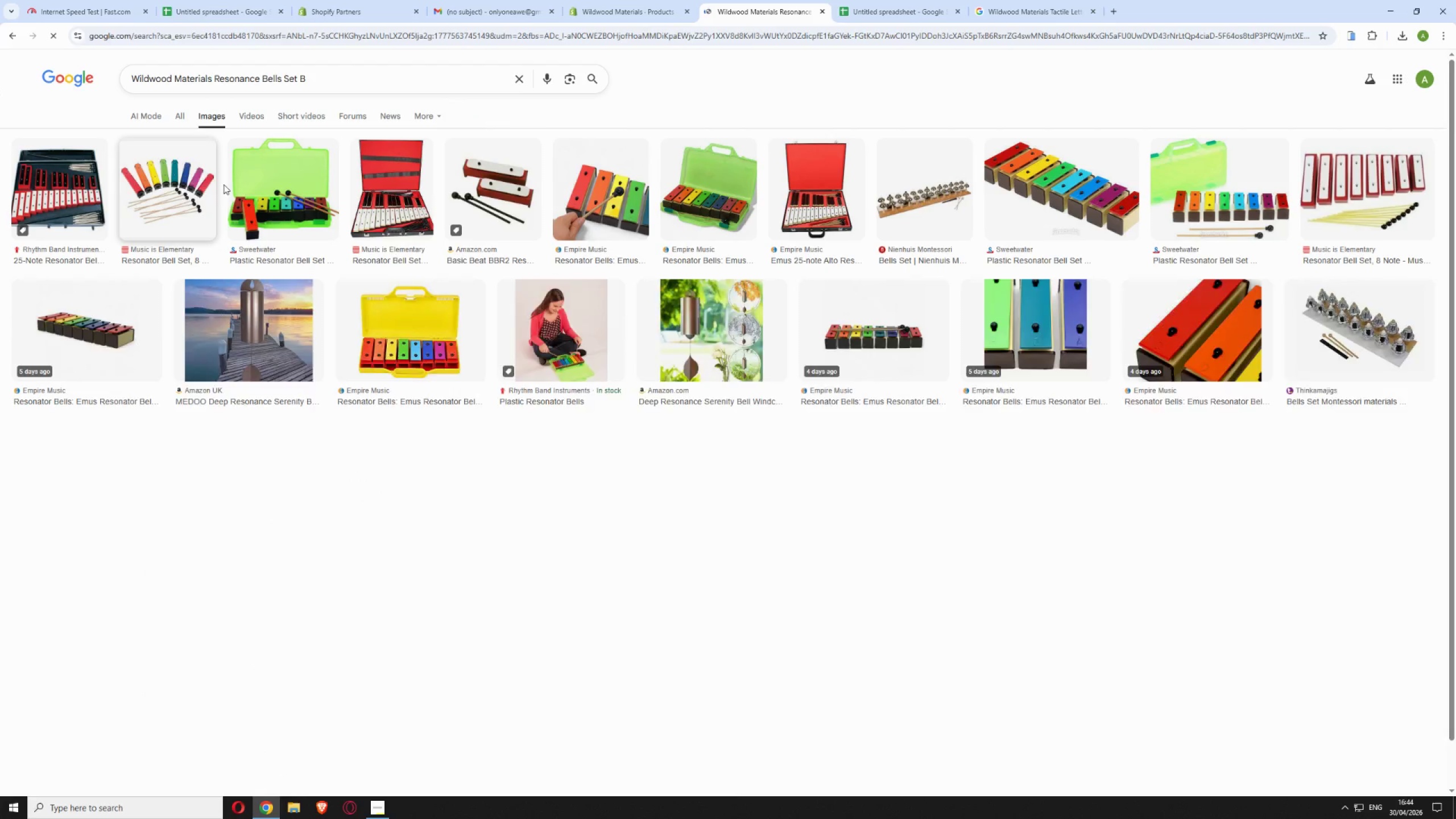 
left_click([79, 193])
 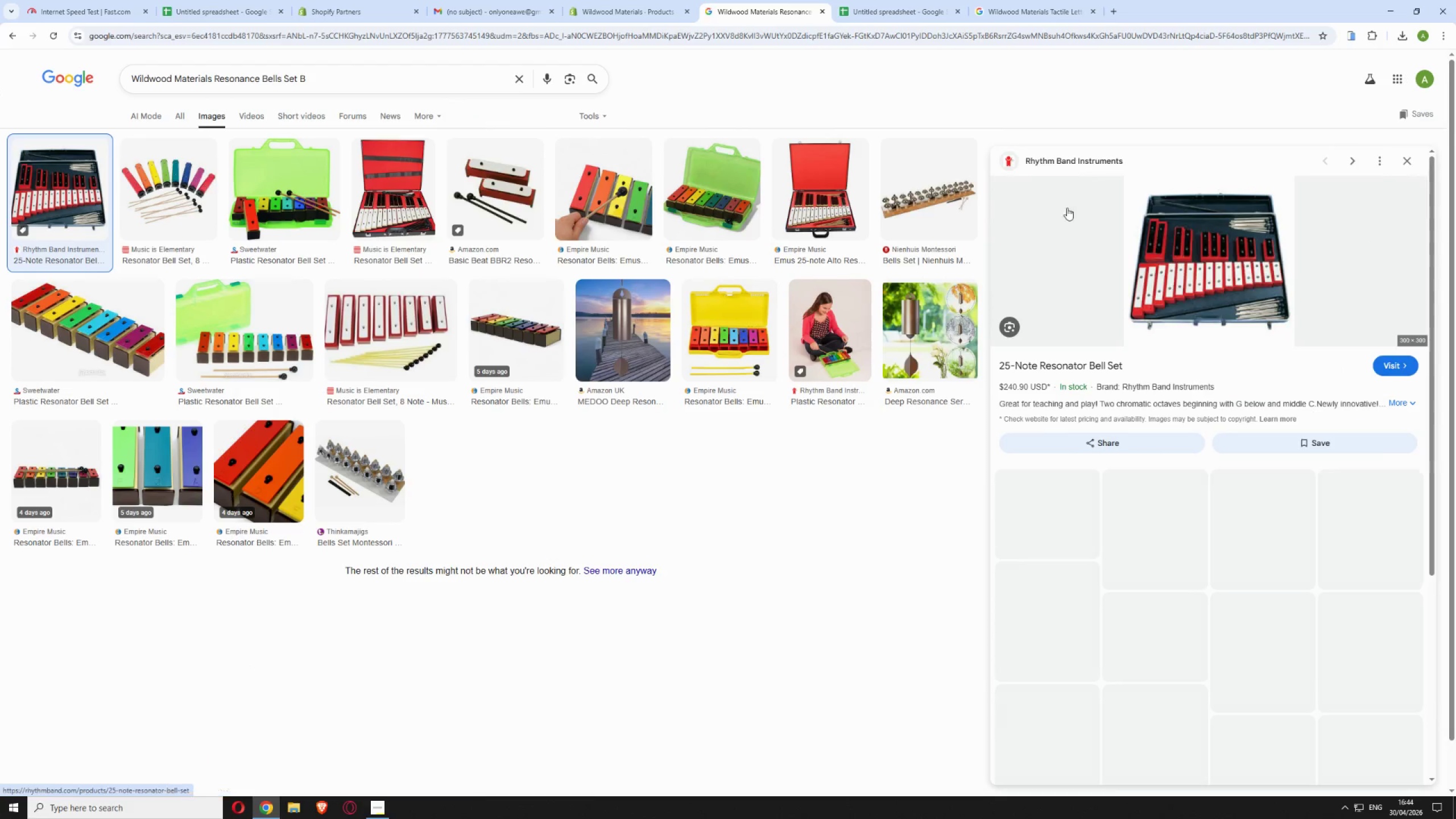 
right_click([1232, 260])
 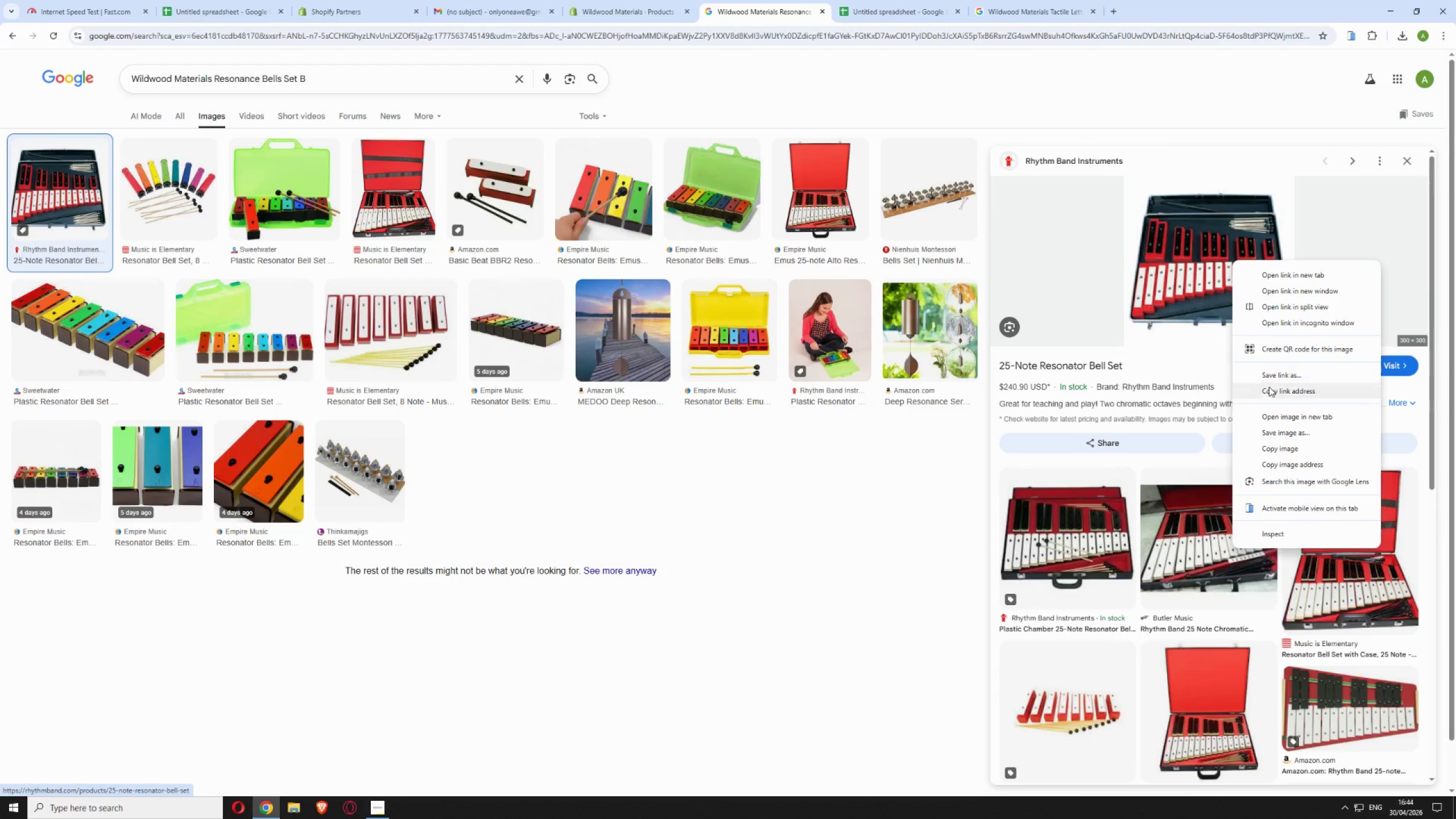 
left_click([1283, 431])
 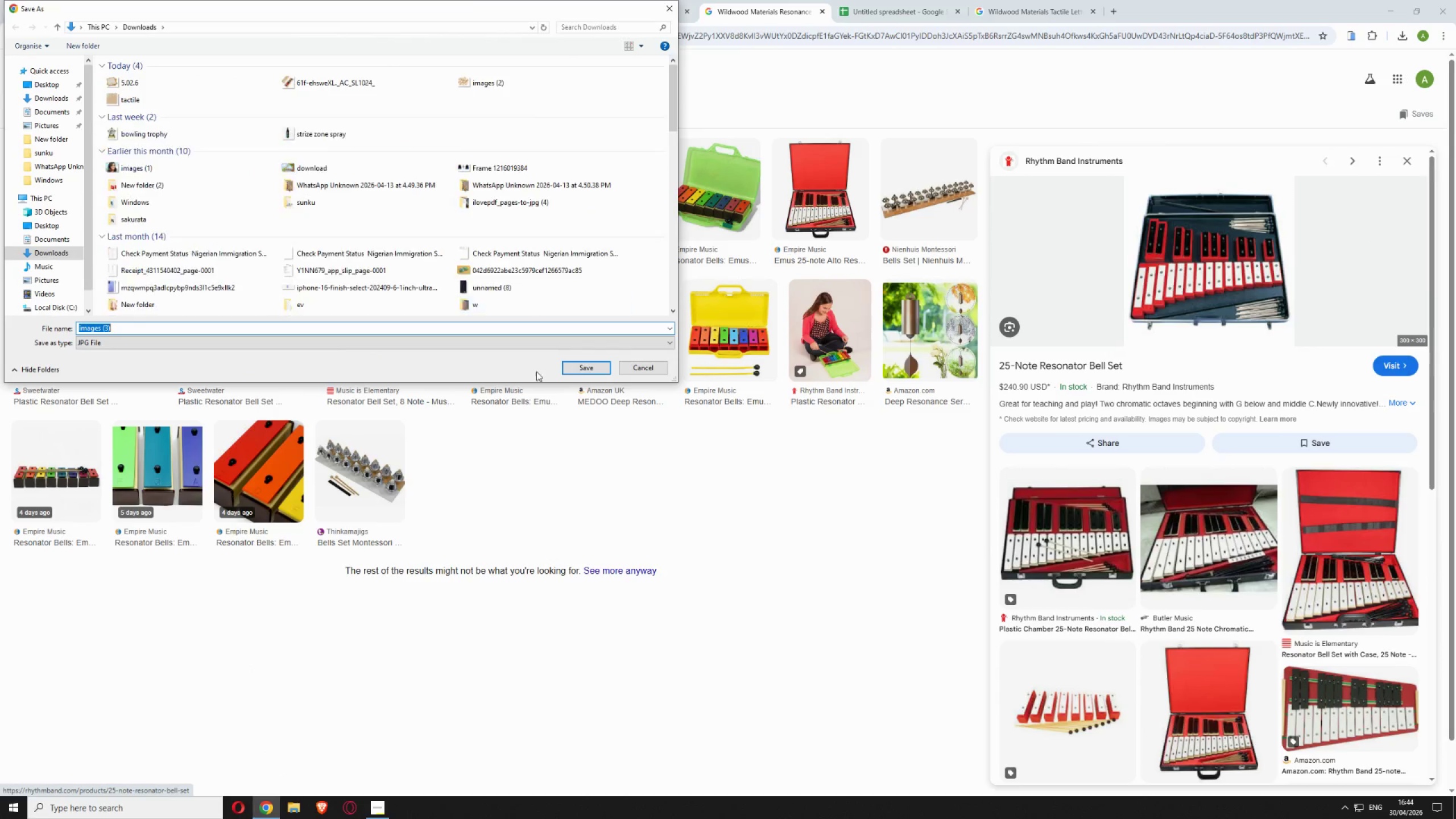 
left_click([590, 365])
 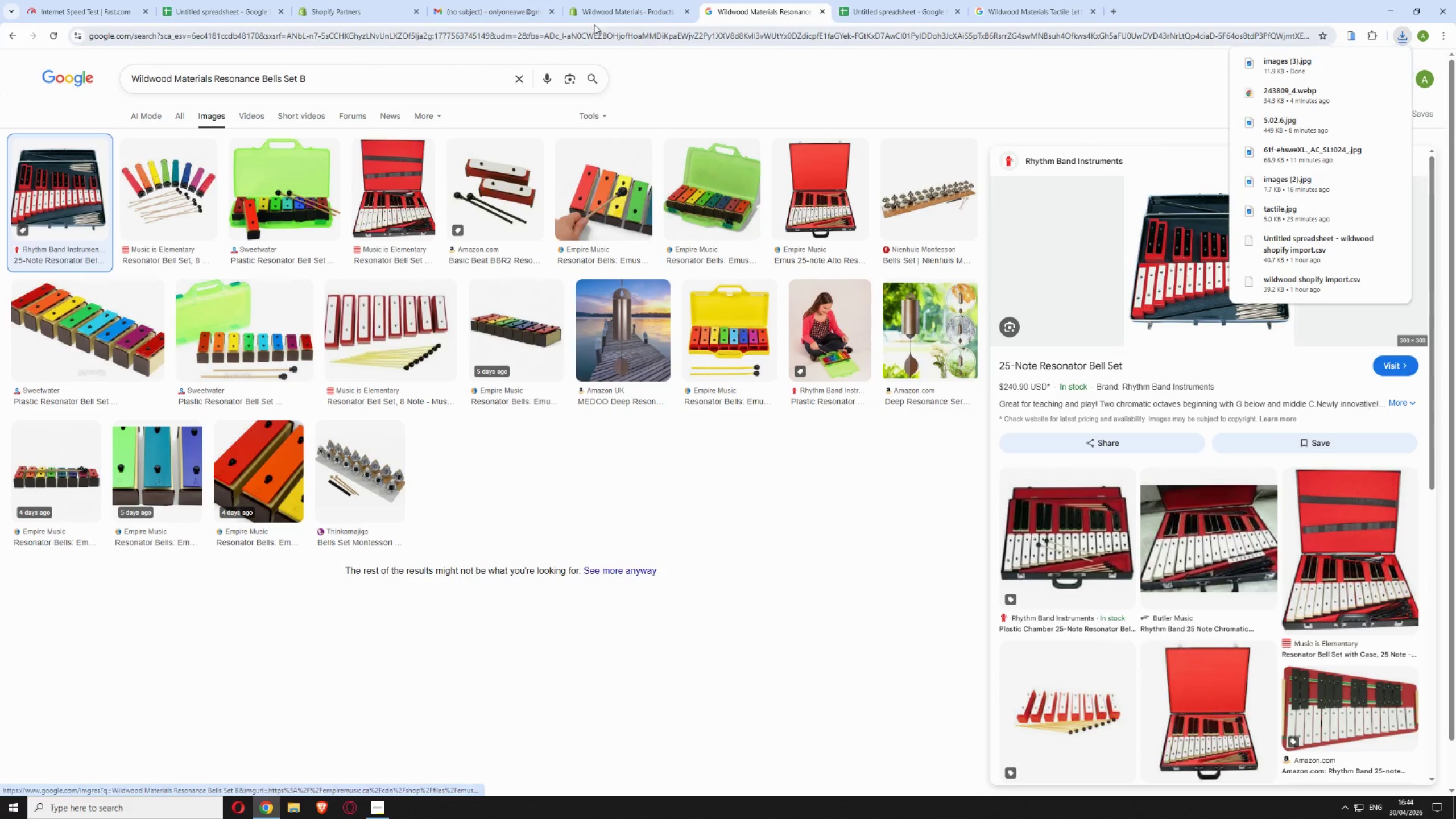 
left_click([599, 15])
 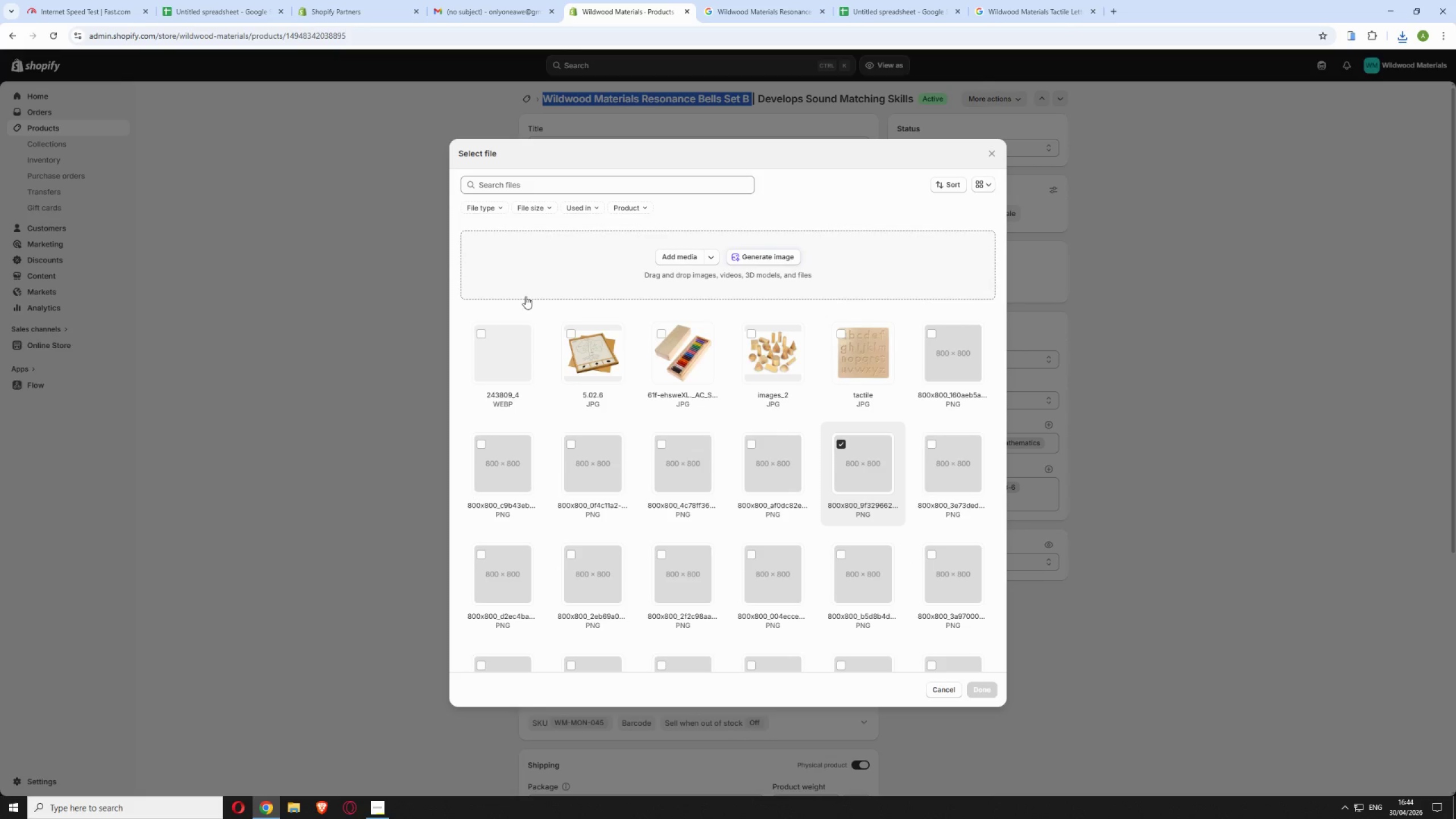 
left_click([671, 251])
 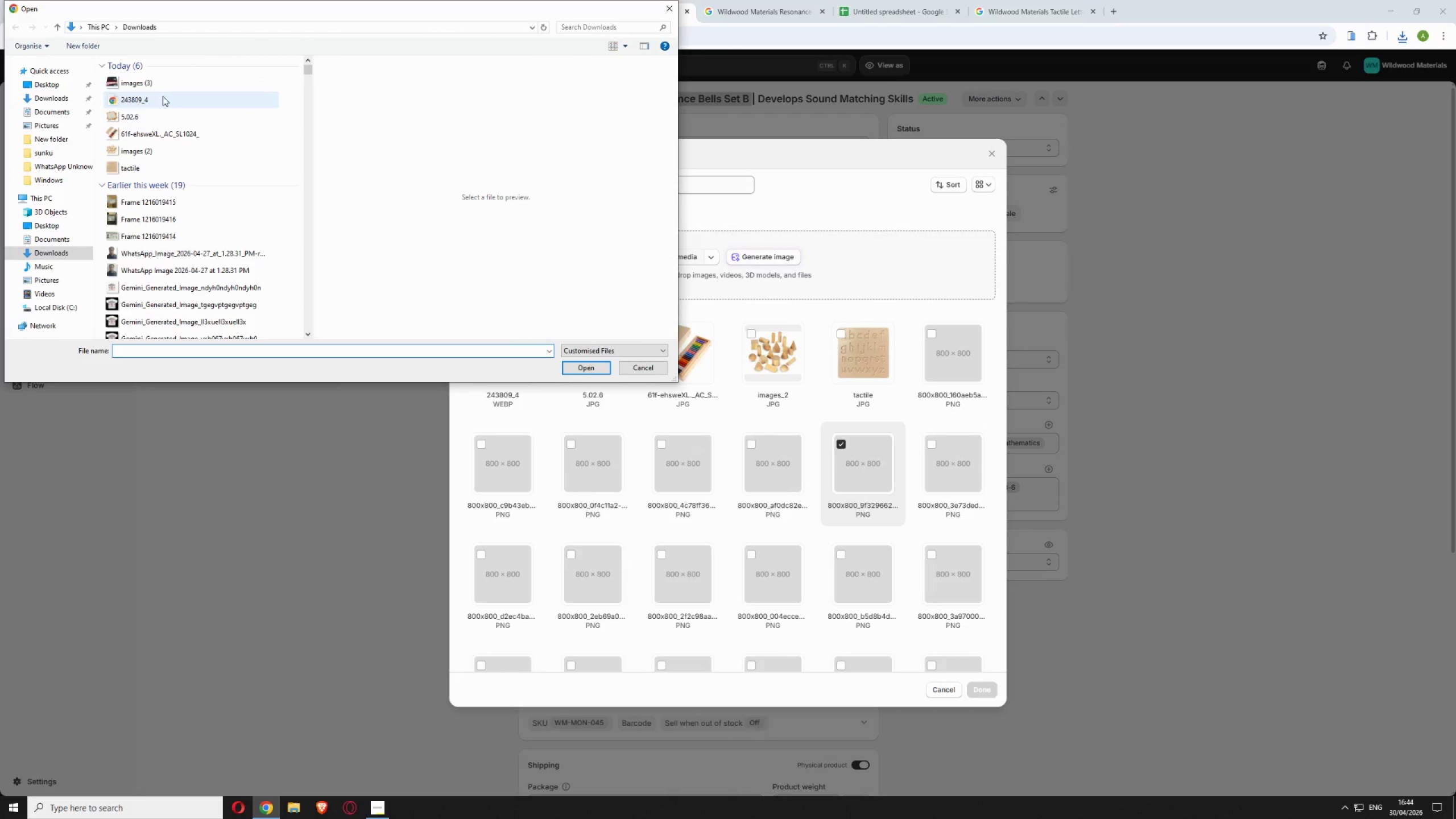 
left_click([158, 89])
 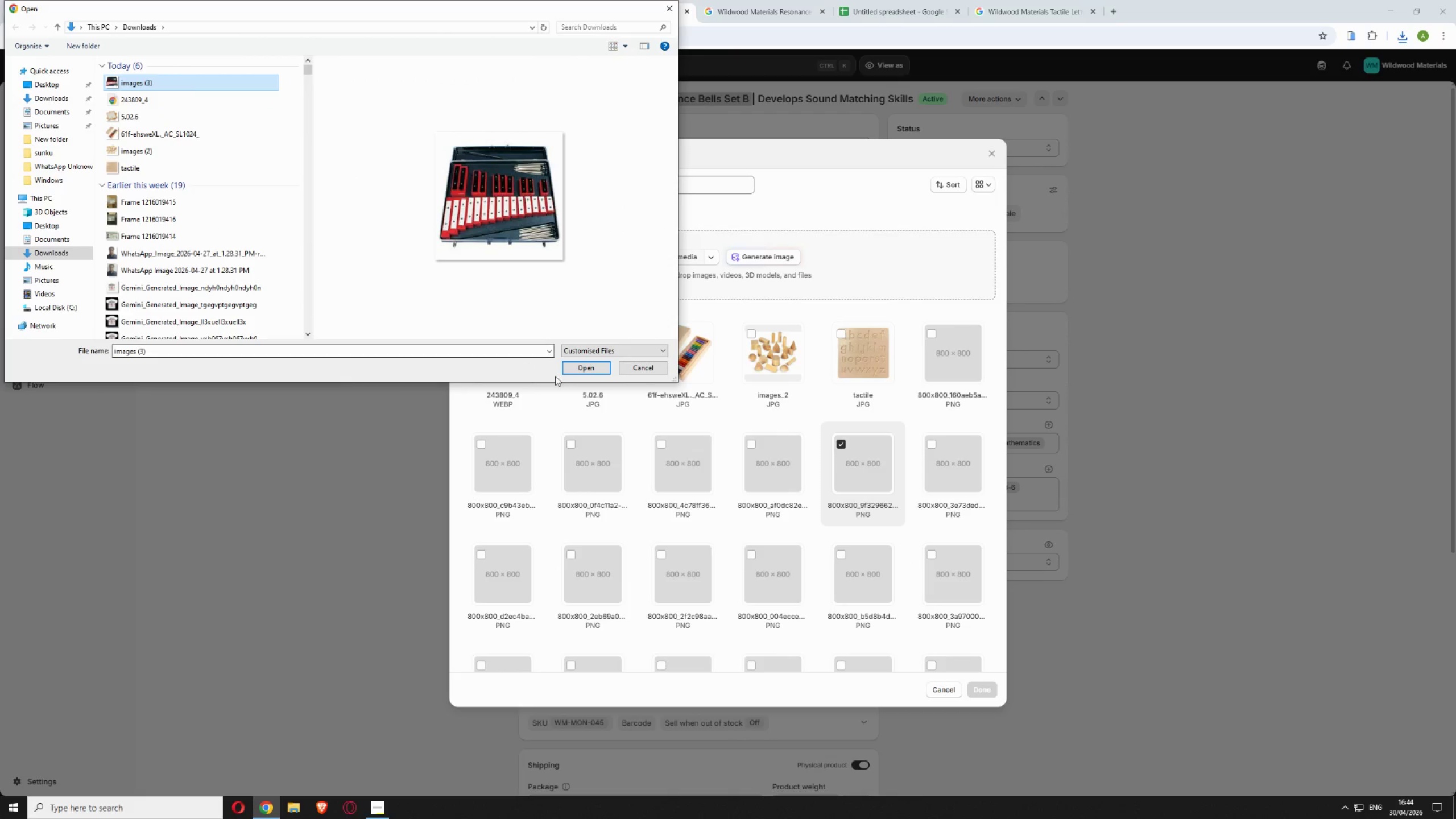 
left_click([578, 370])
 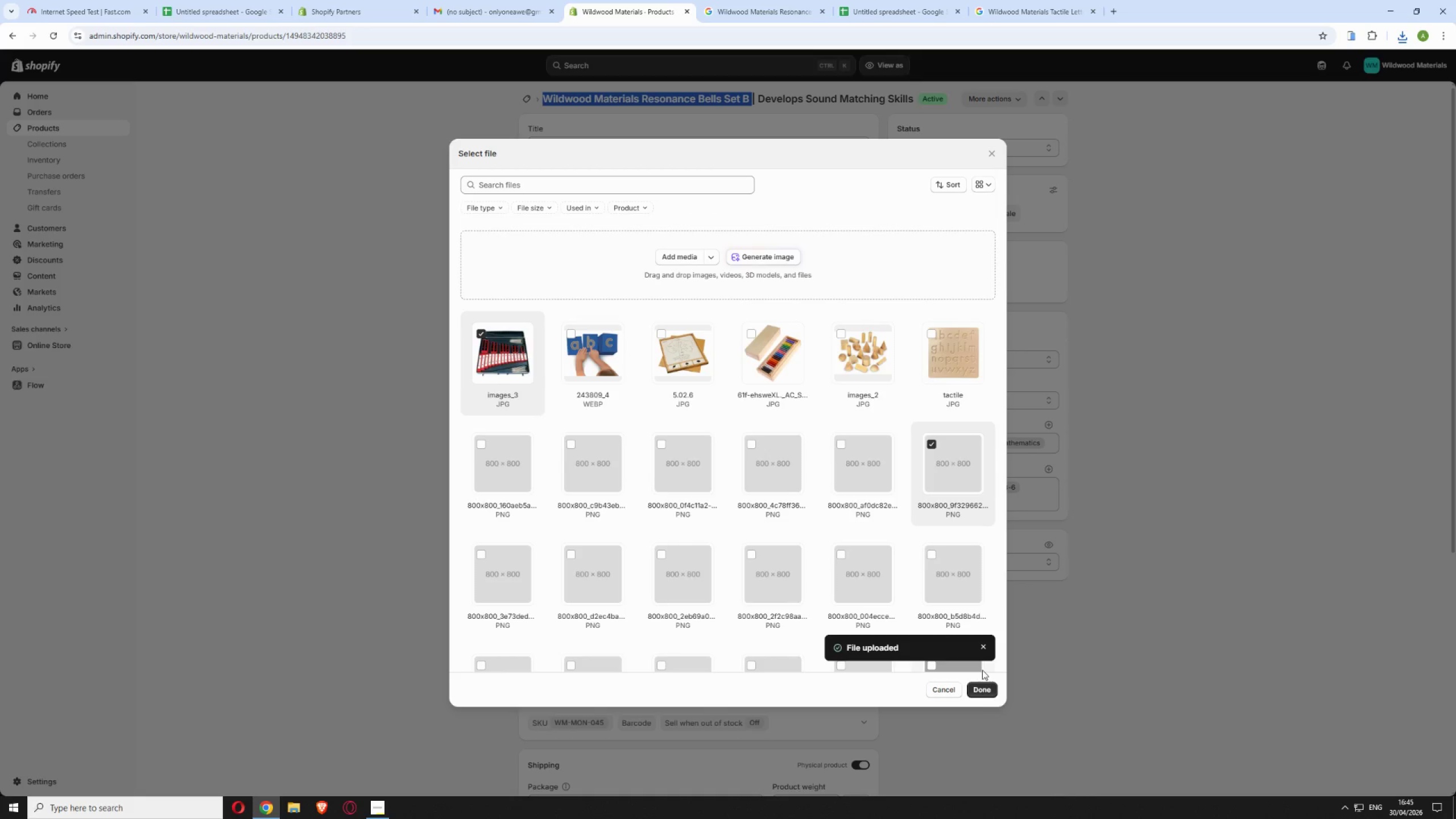 
wait(22.83)
 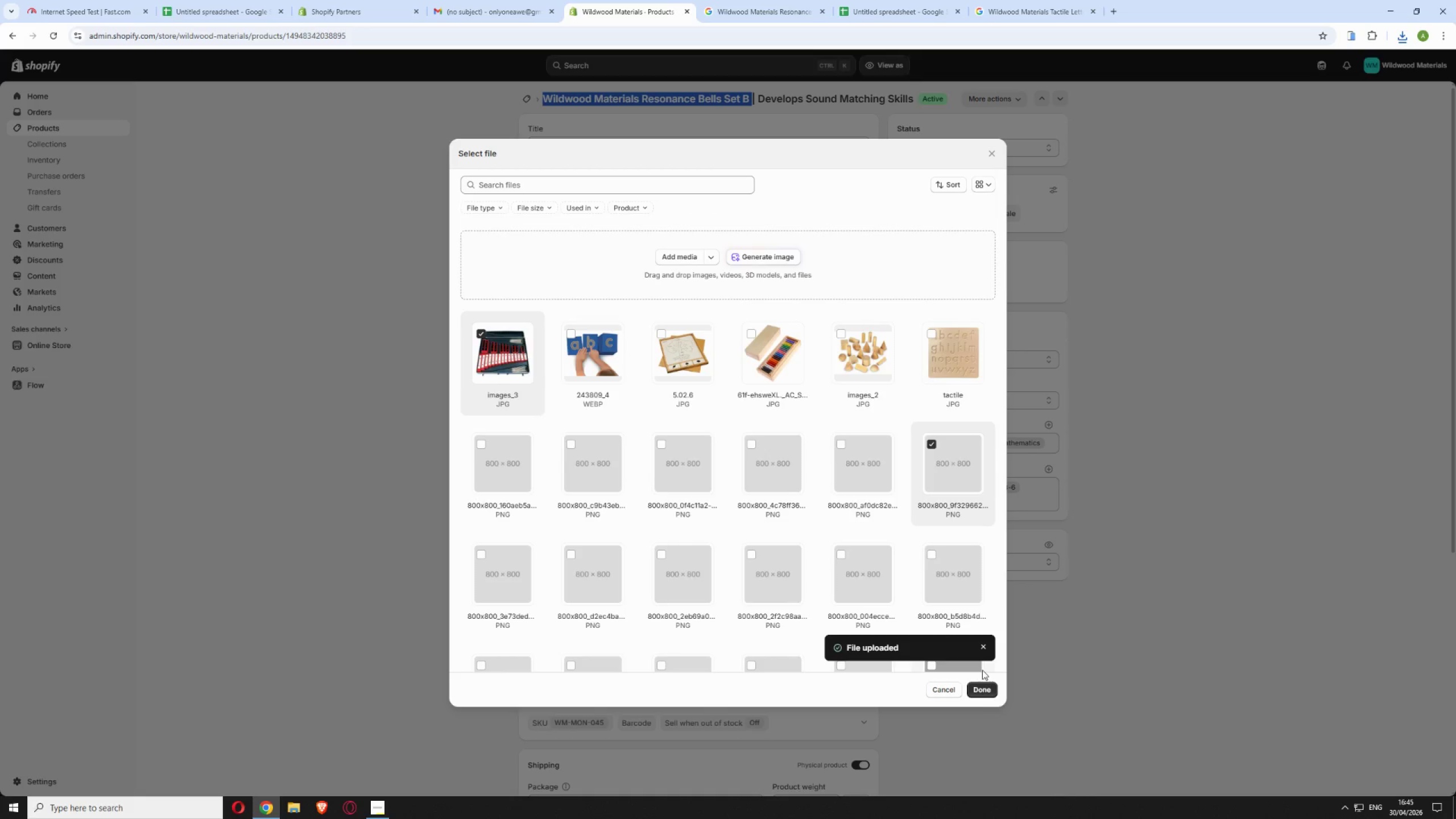 
left_click([988, 692])
 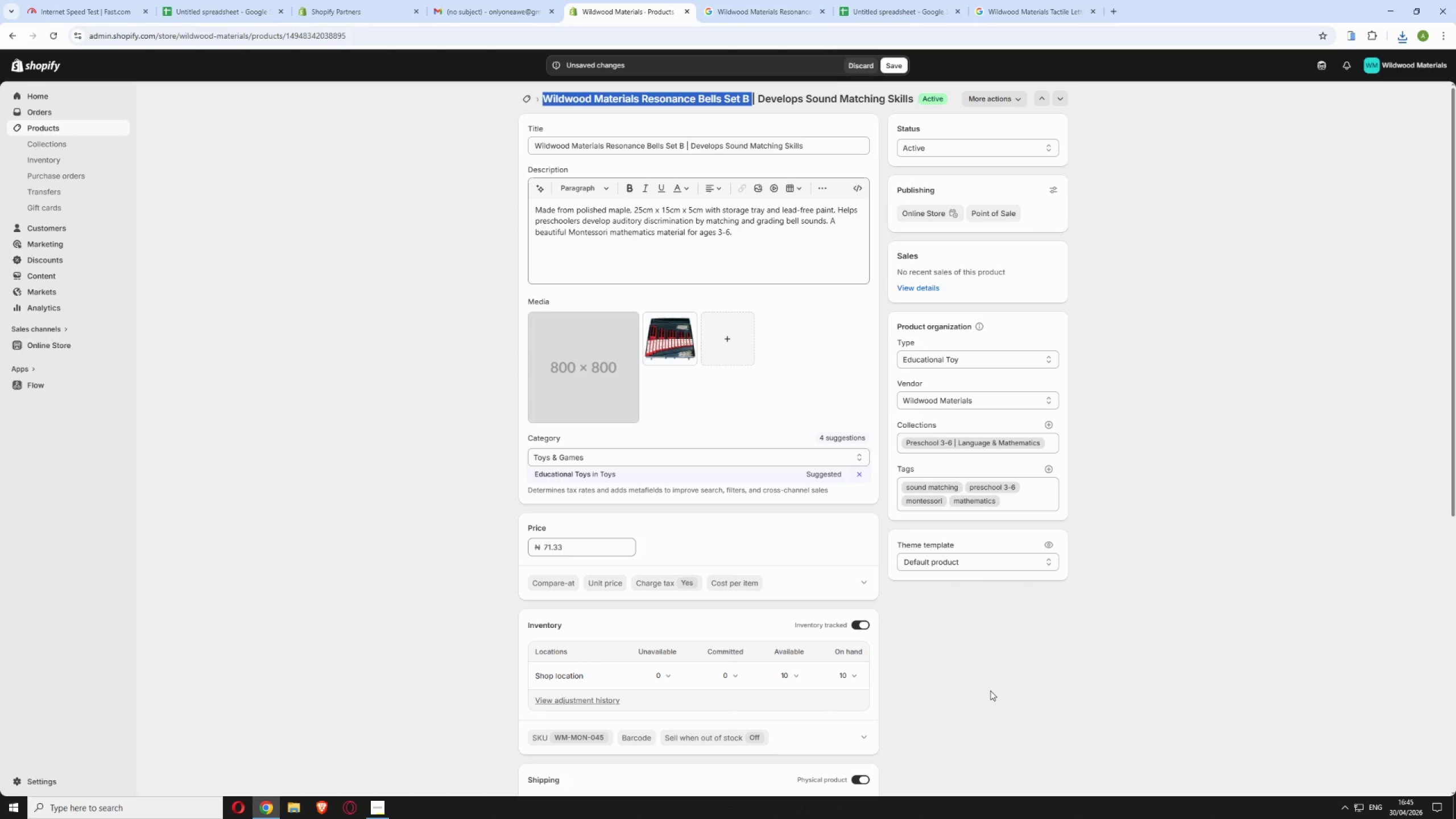 
wait(9.31)
 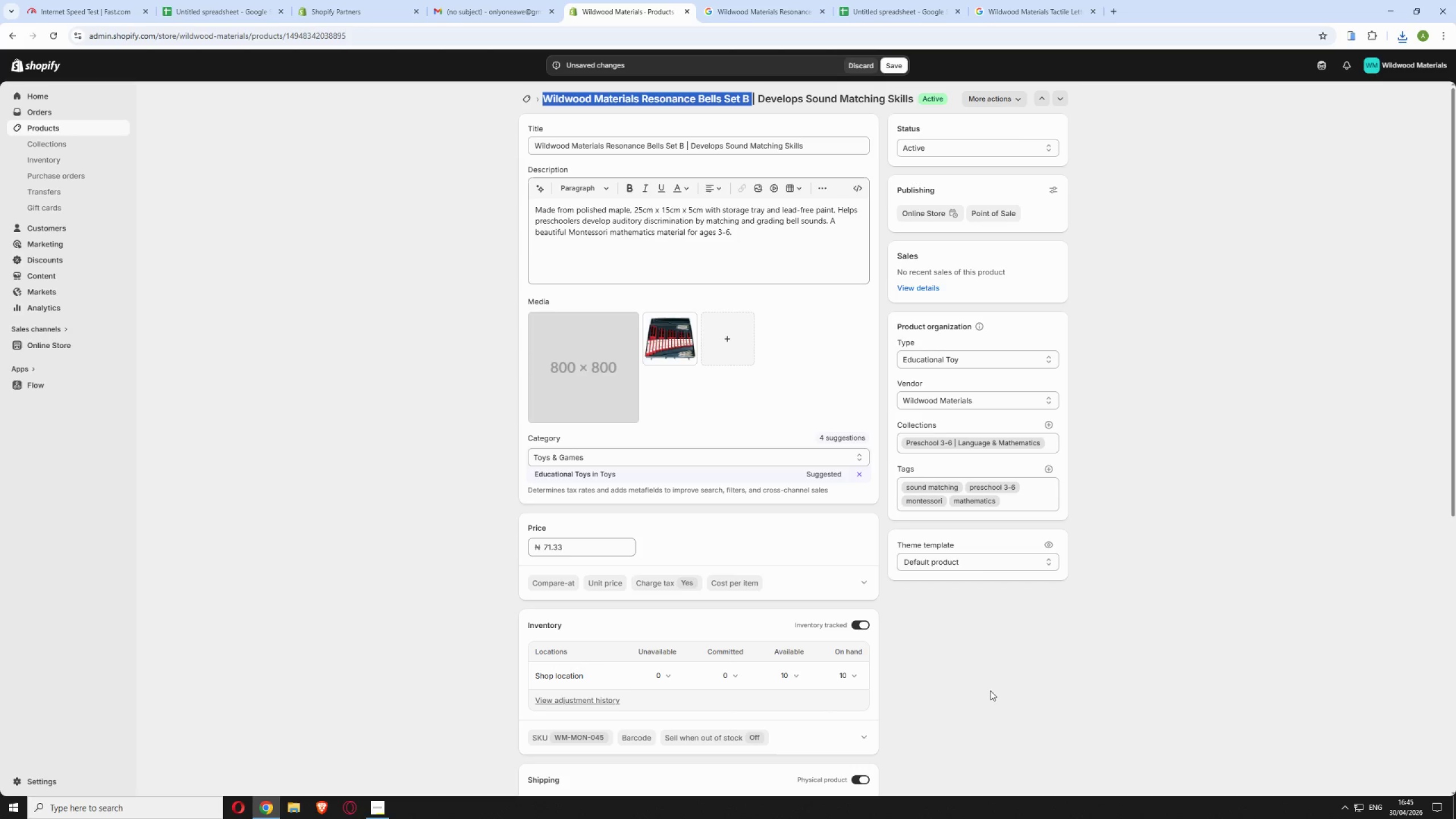 
left_click([533, 319])
 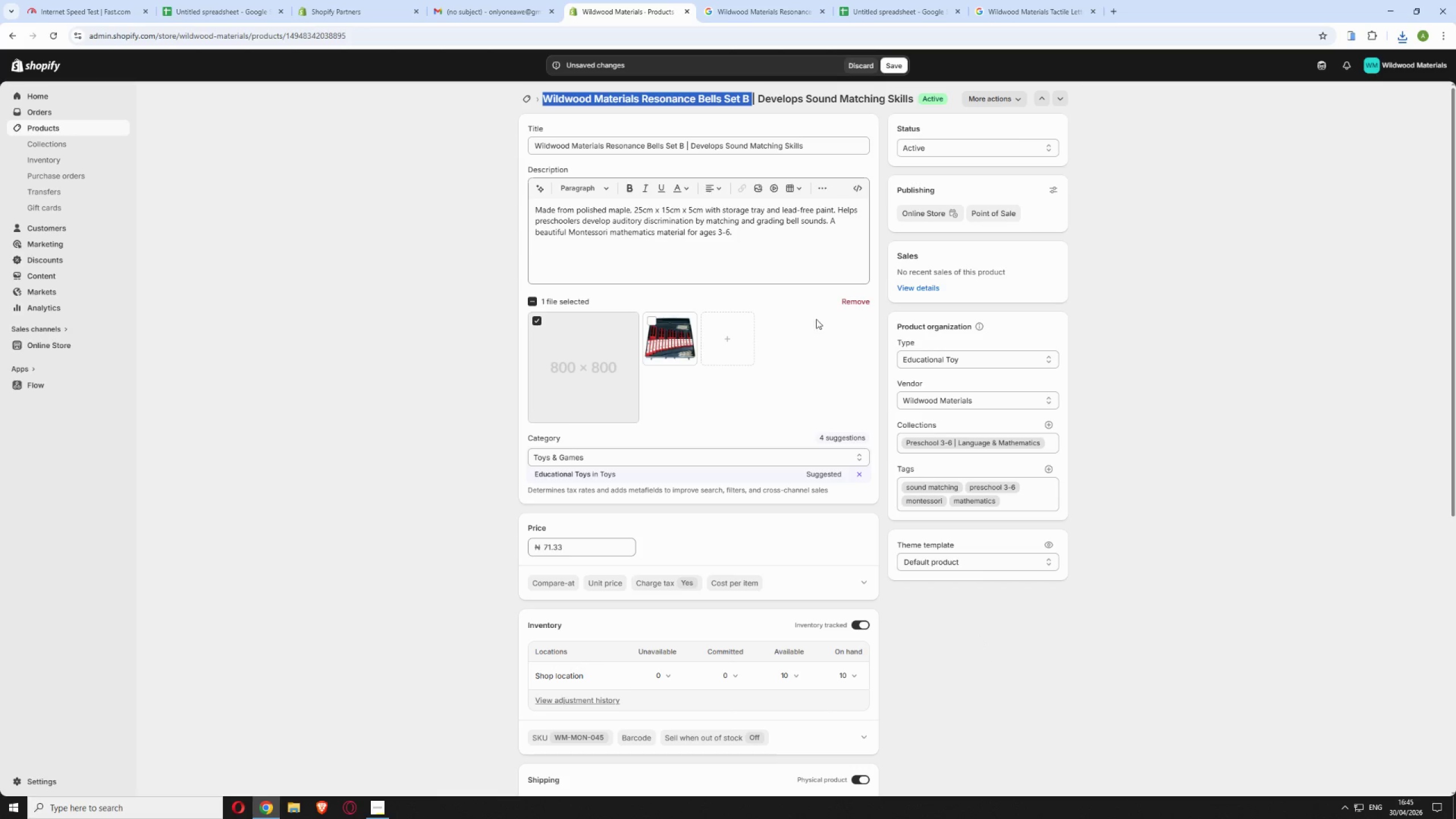 
left_click([853, 304])
 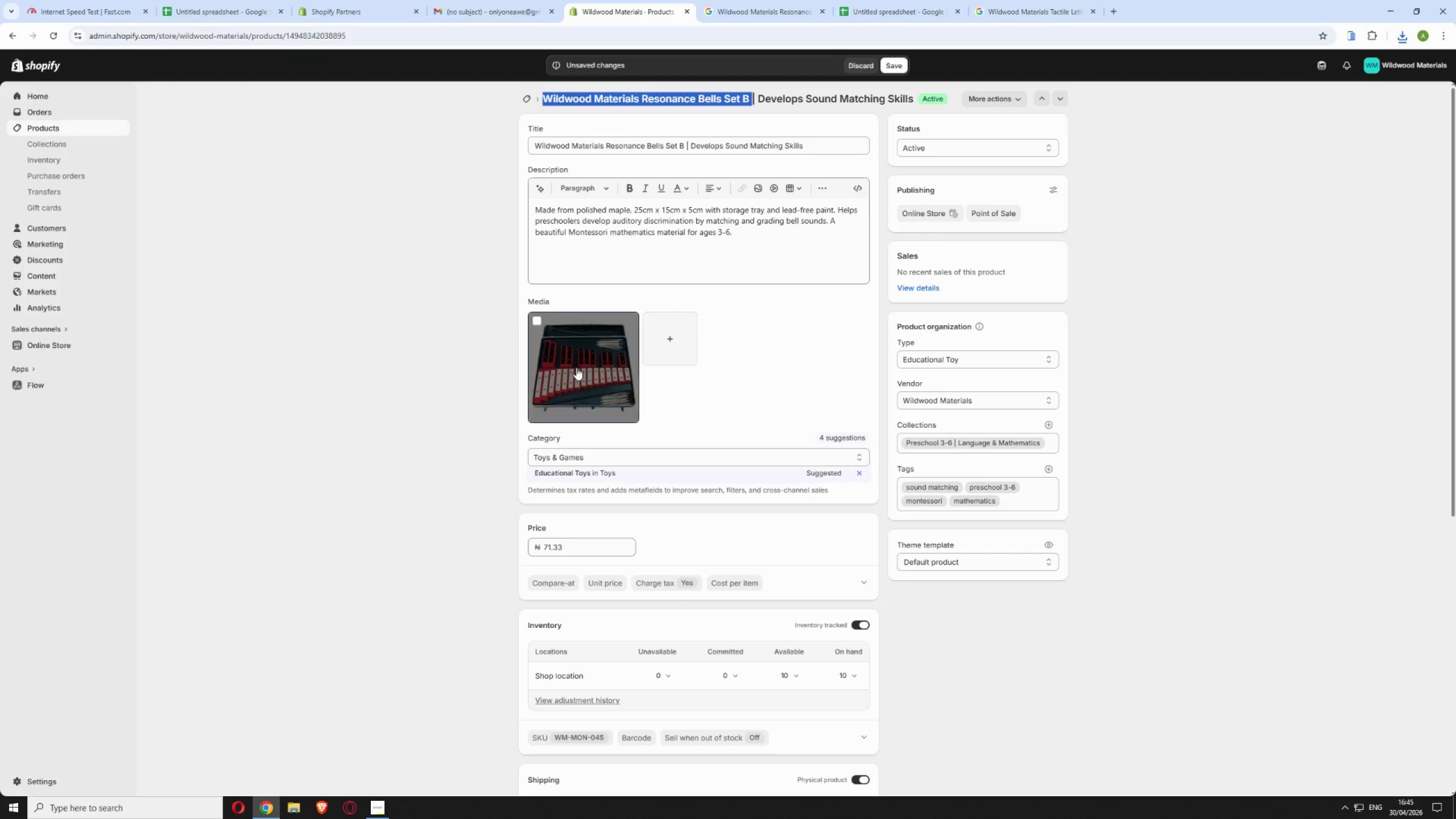 
left_click([919, 7])
 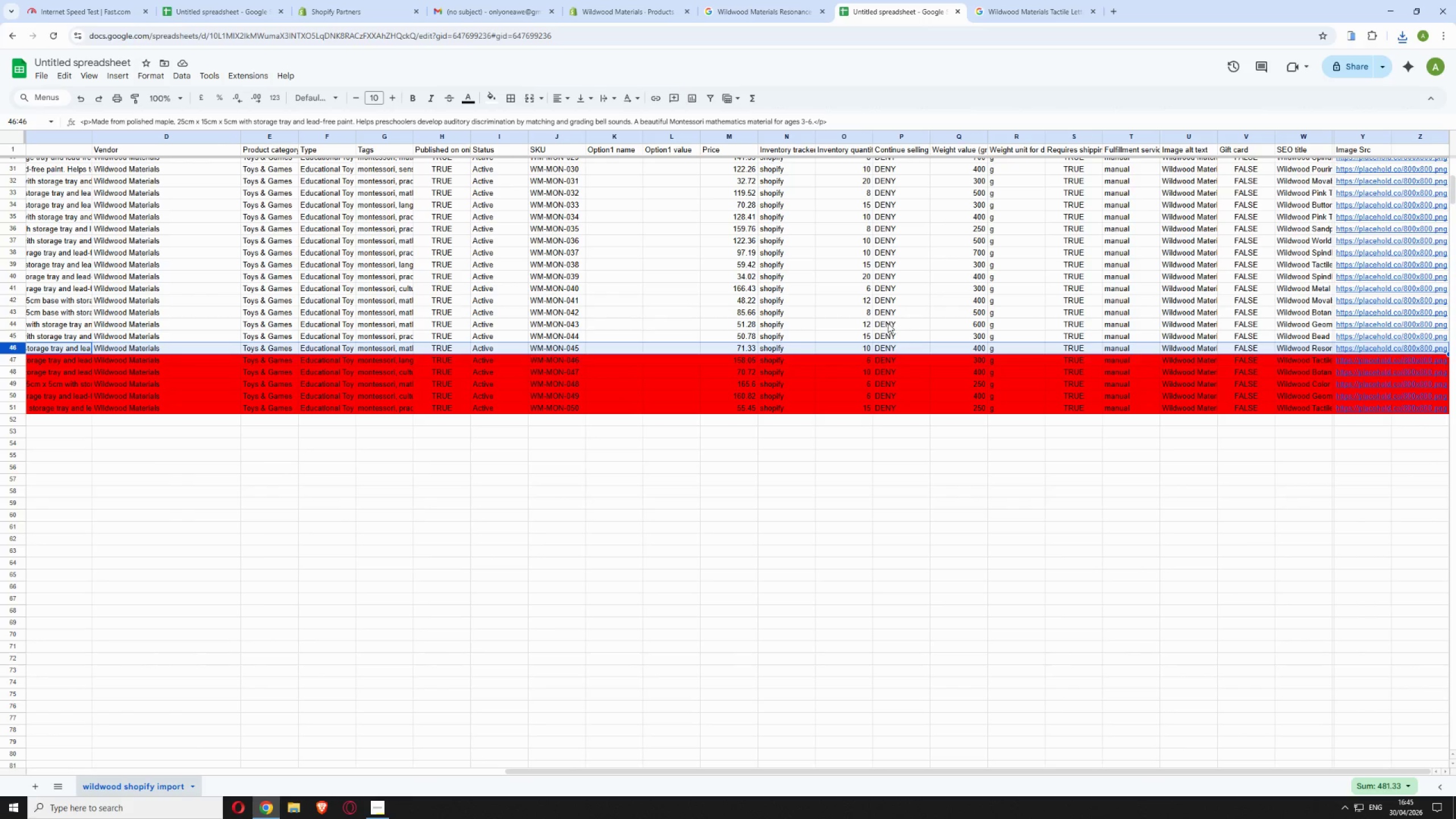 
wait(11.75)
 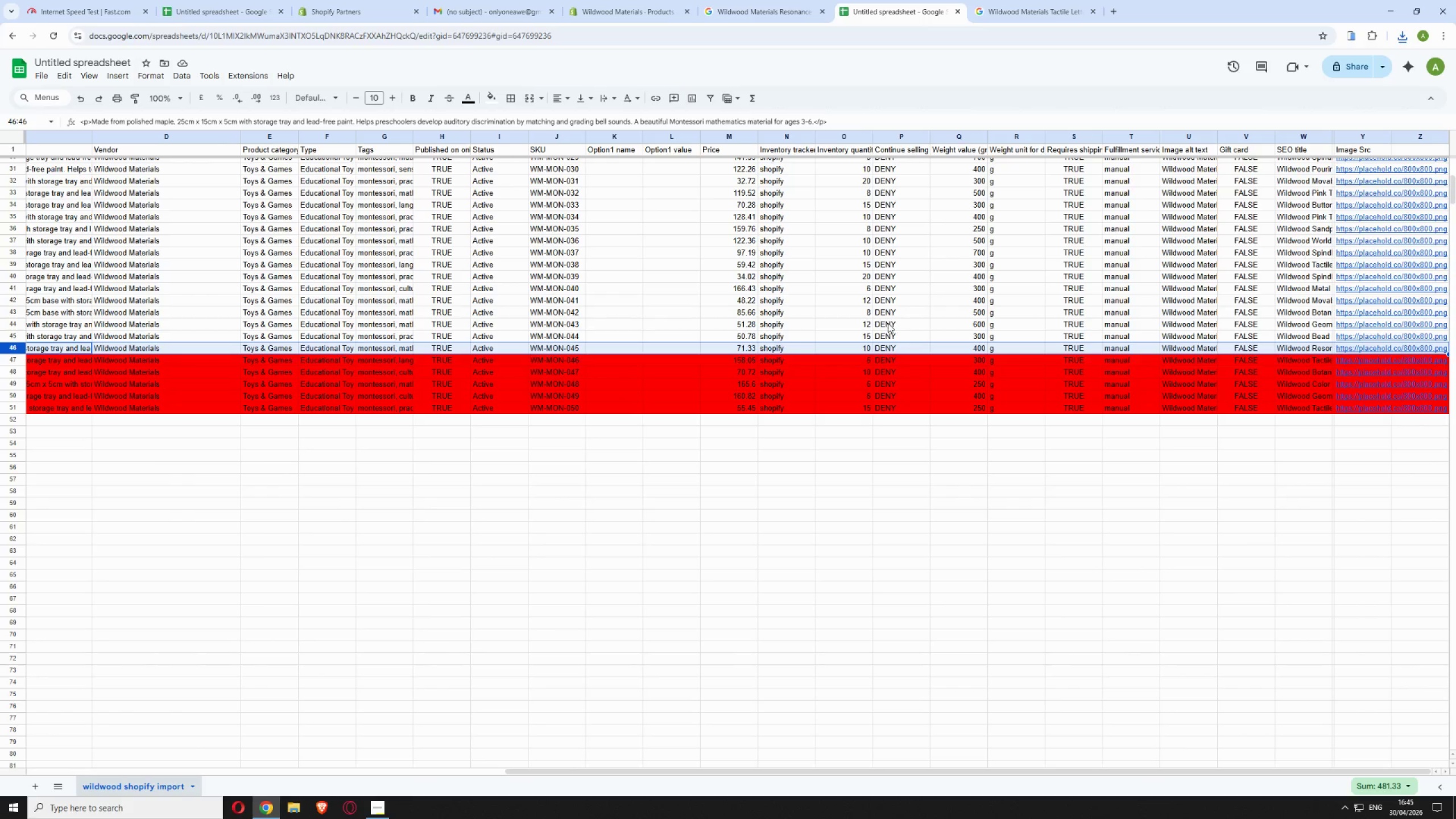 
double_click([1180, 348])
 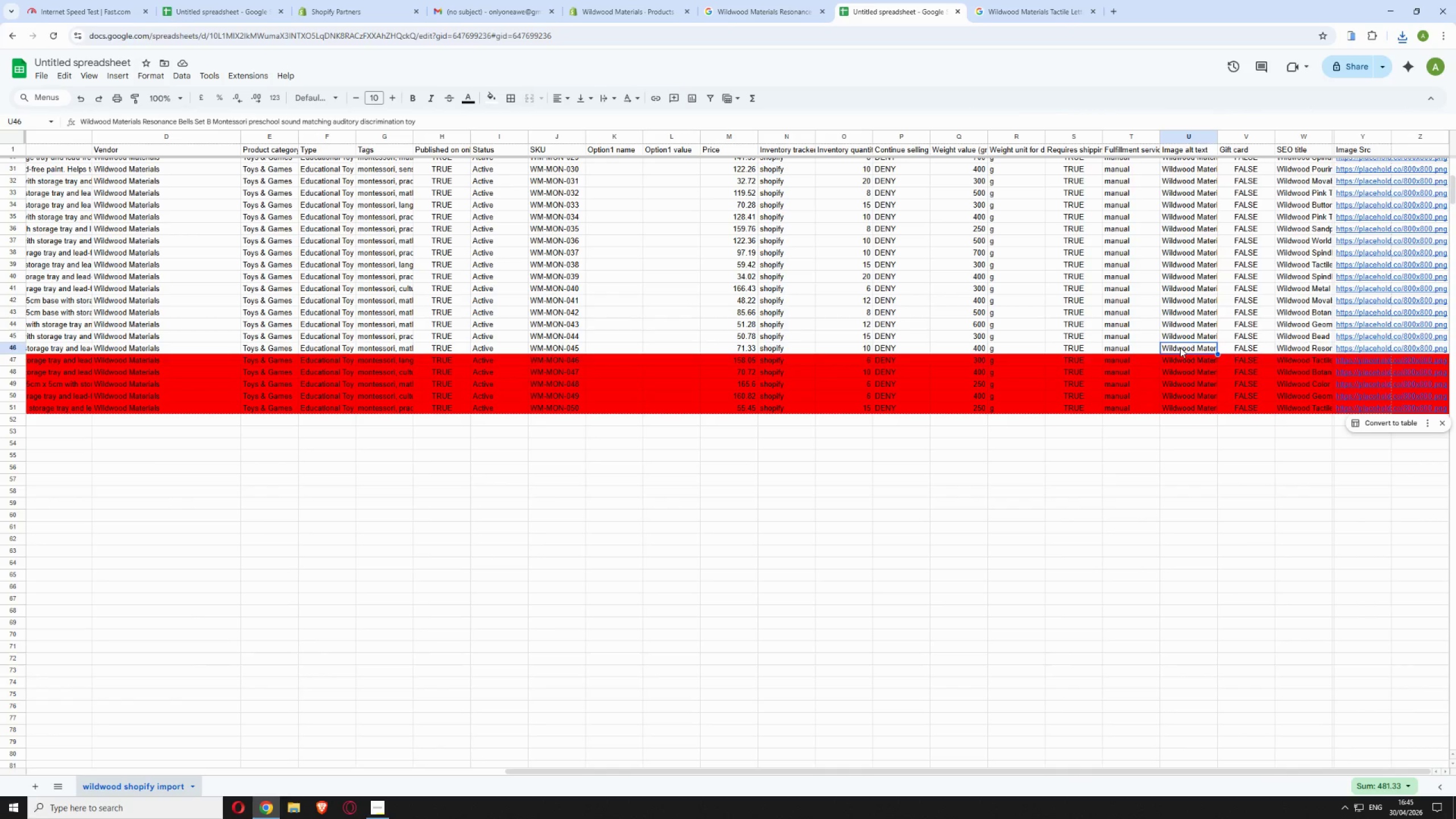 
triple_click([1180, 348])
 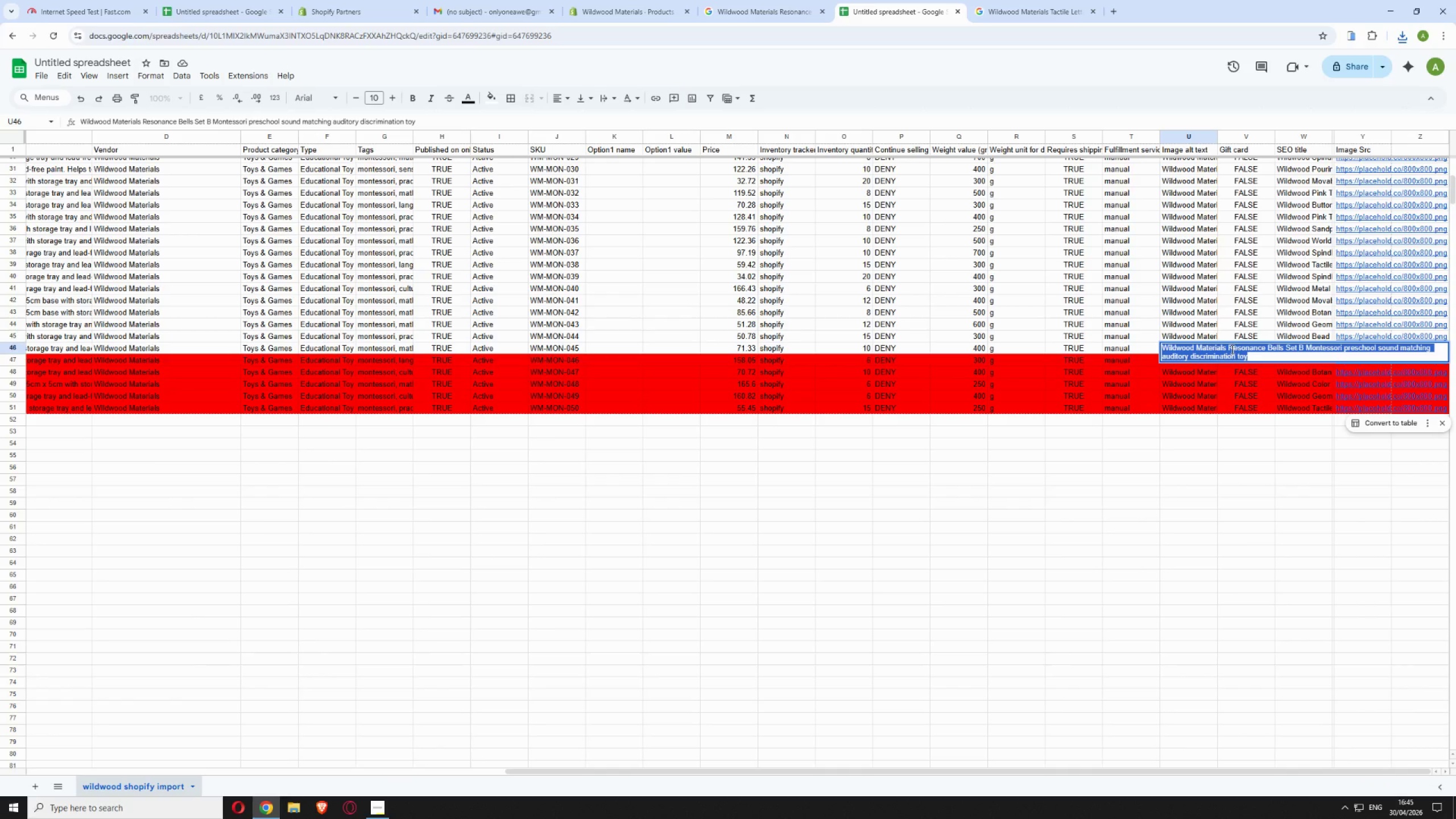 
key(Control+C)
 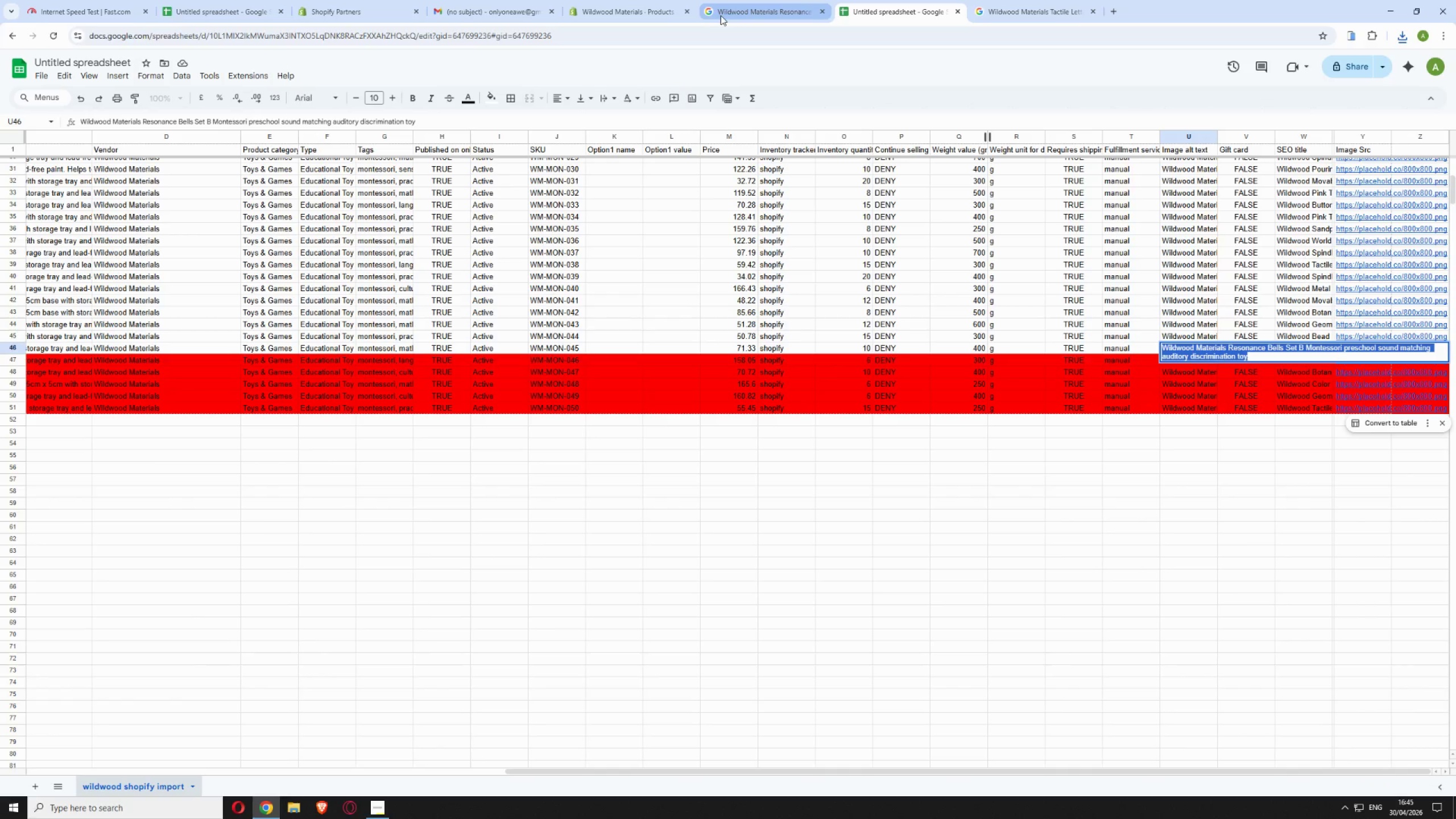 
left_click([720, 15])
 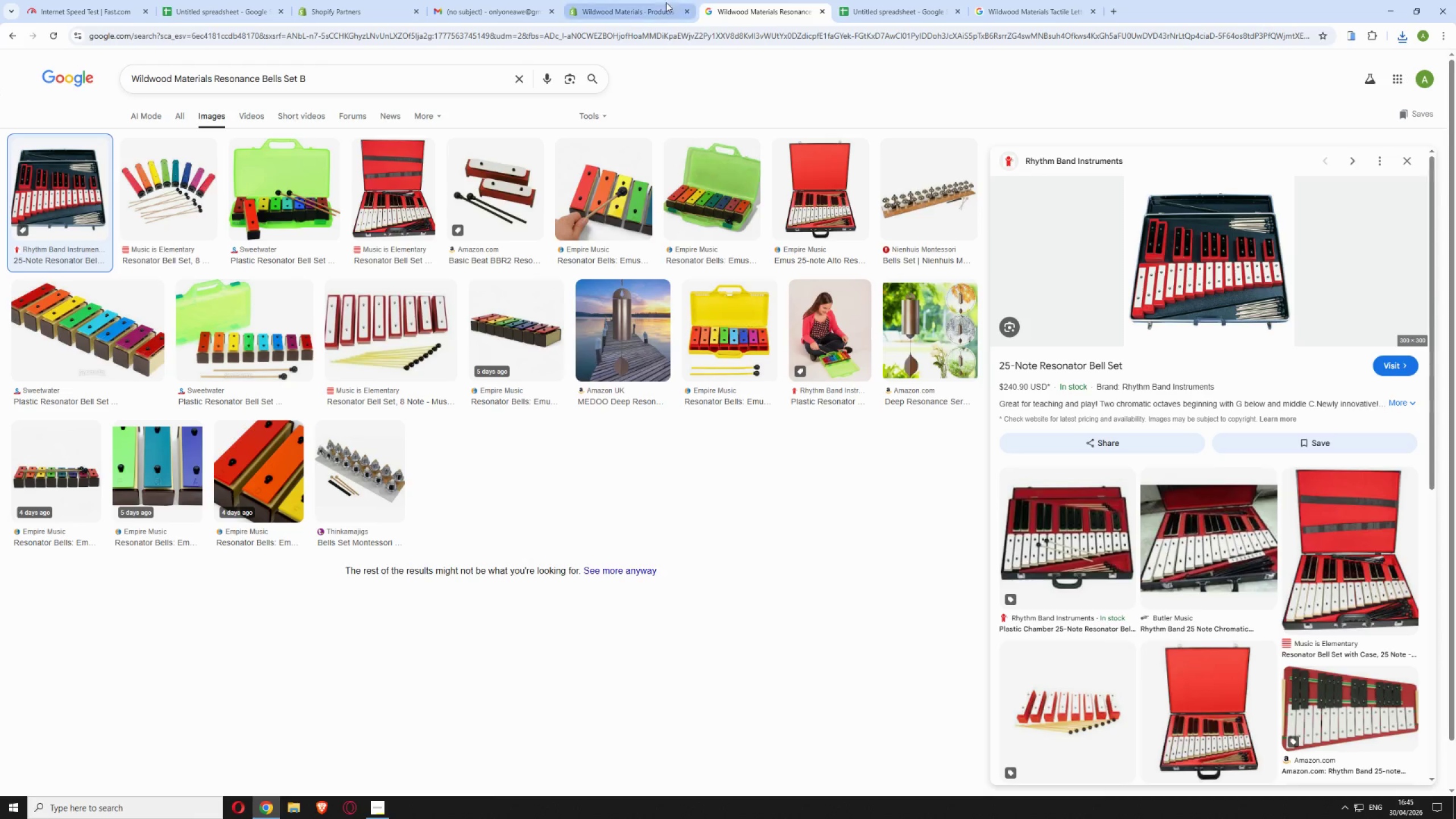 
left_click([622, 5])
 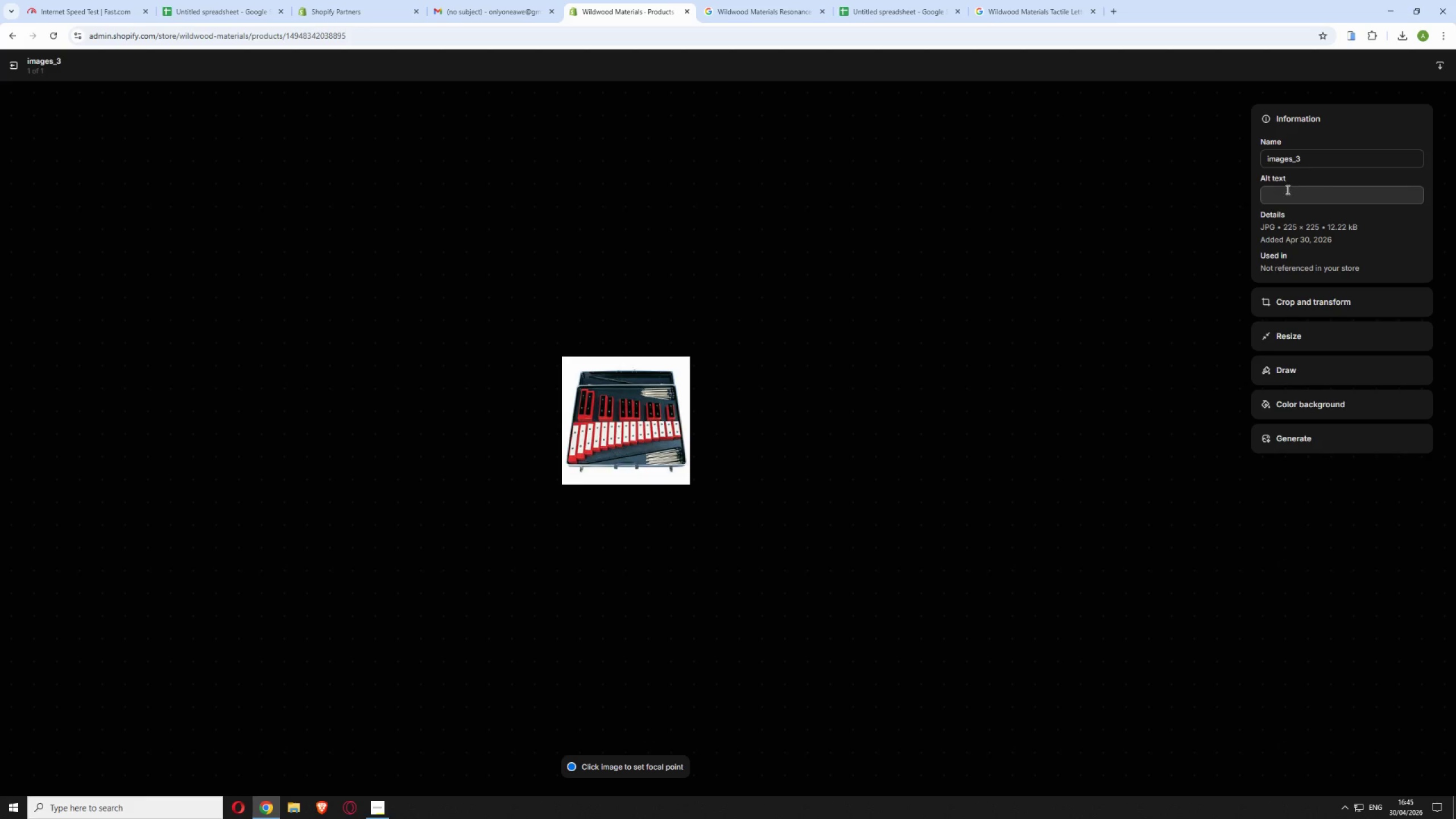 
key(Control+V)
 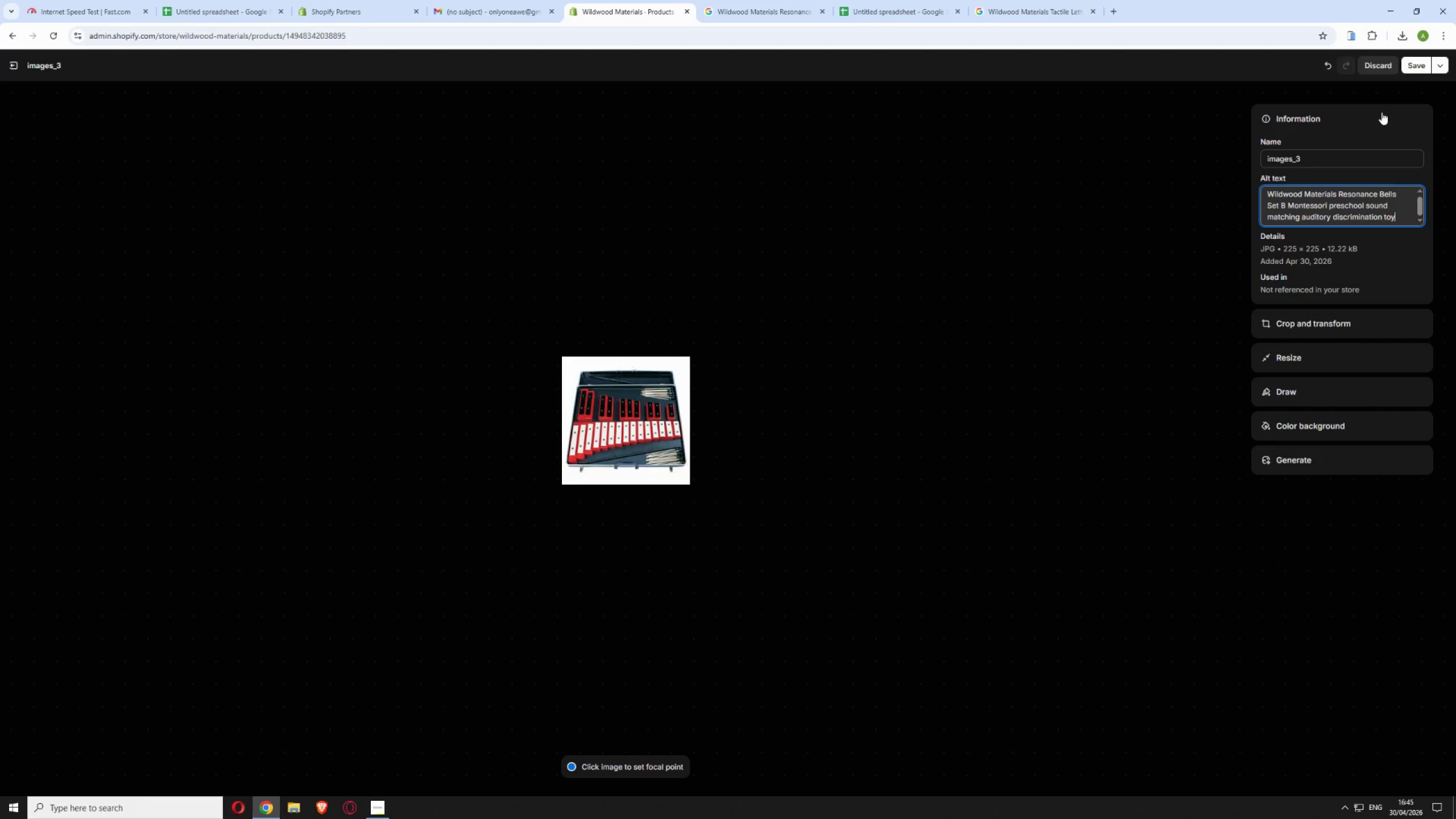 
left_click([1412, 67])
 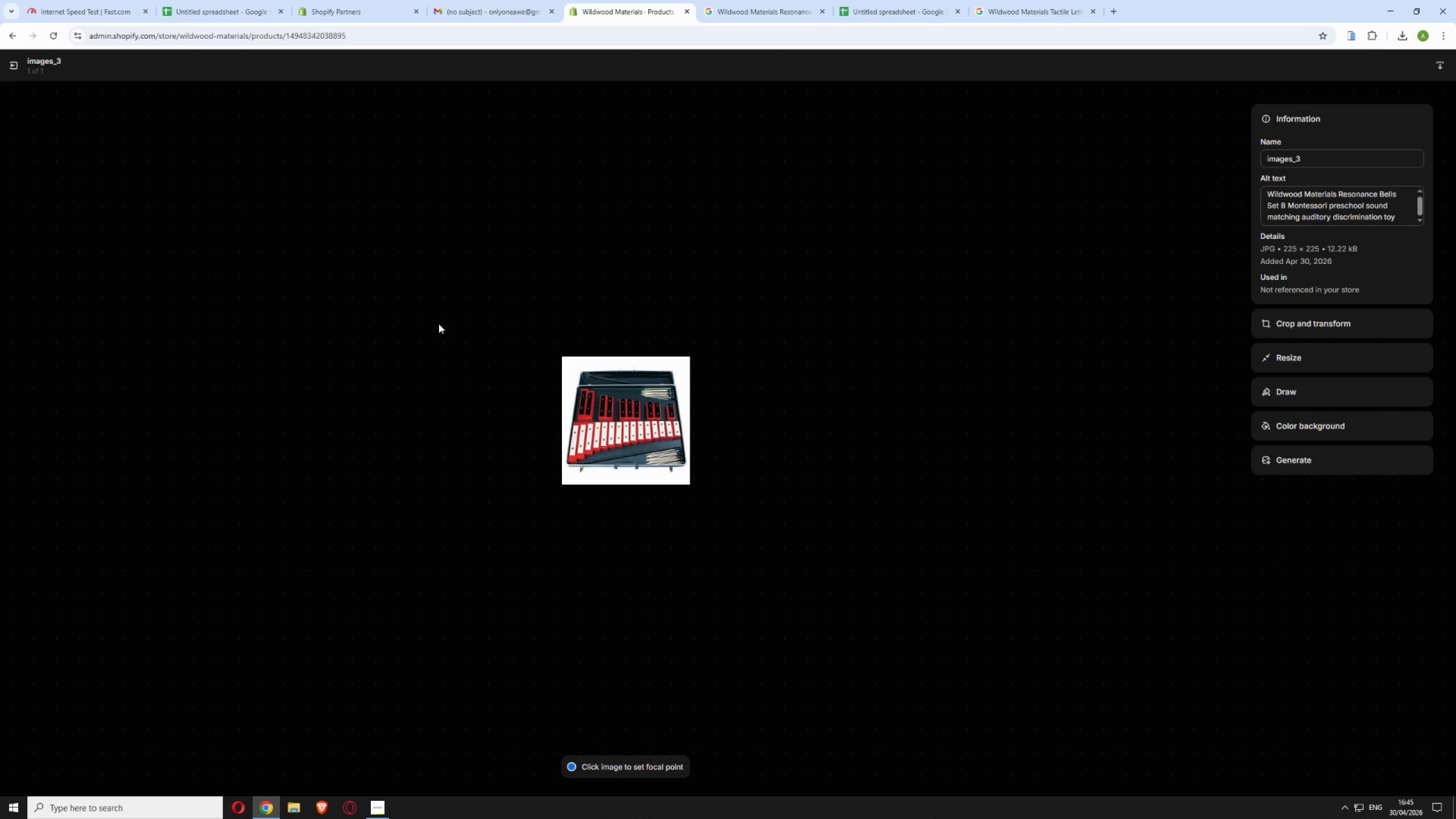 
left_click([9, 66])
 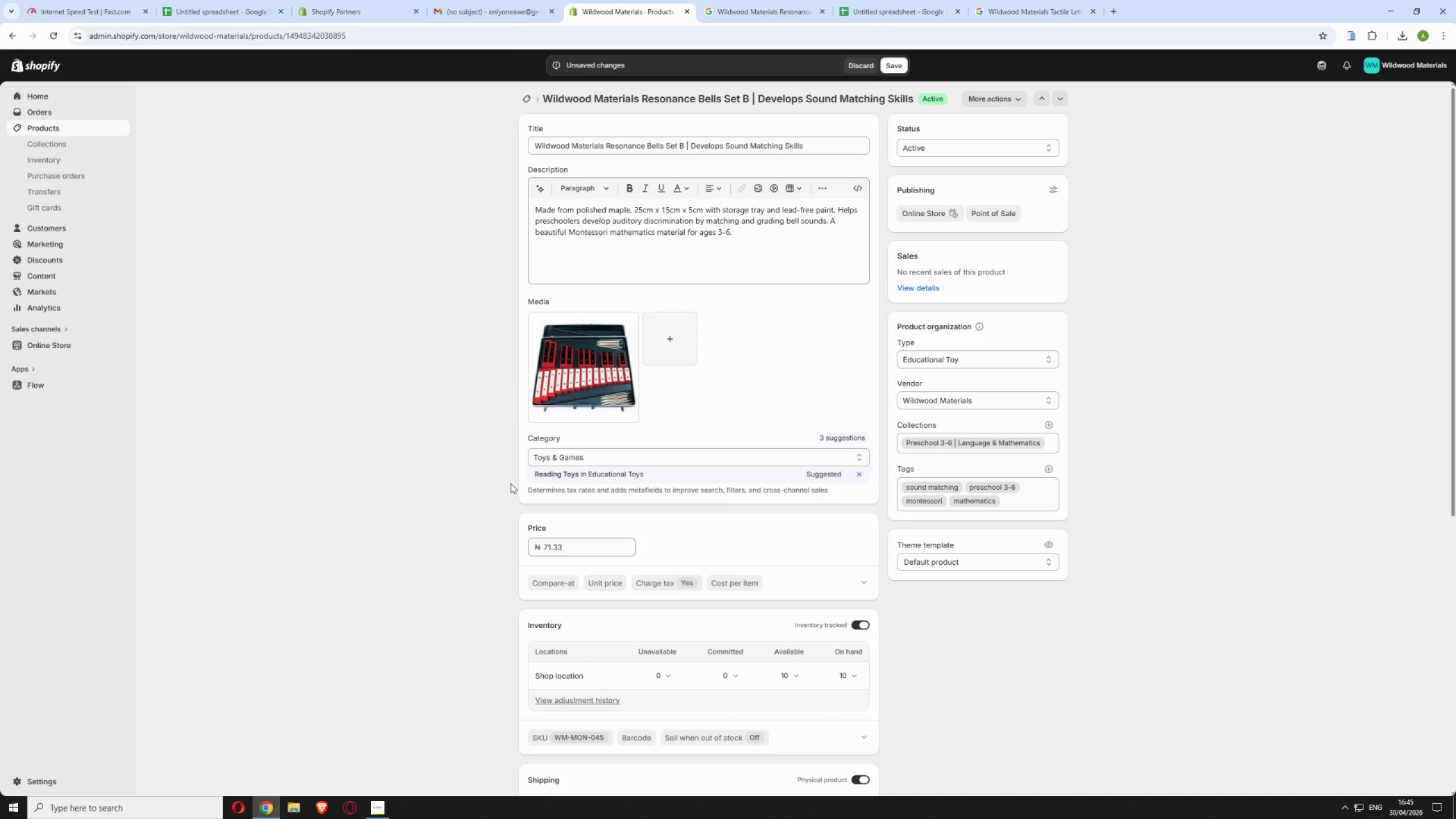 
scroll: coordinate [803, 633], scroll_direction: down, amount: 11.0
 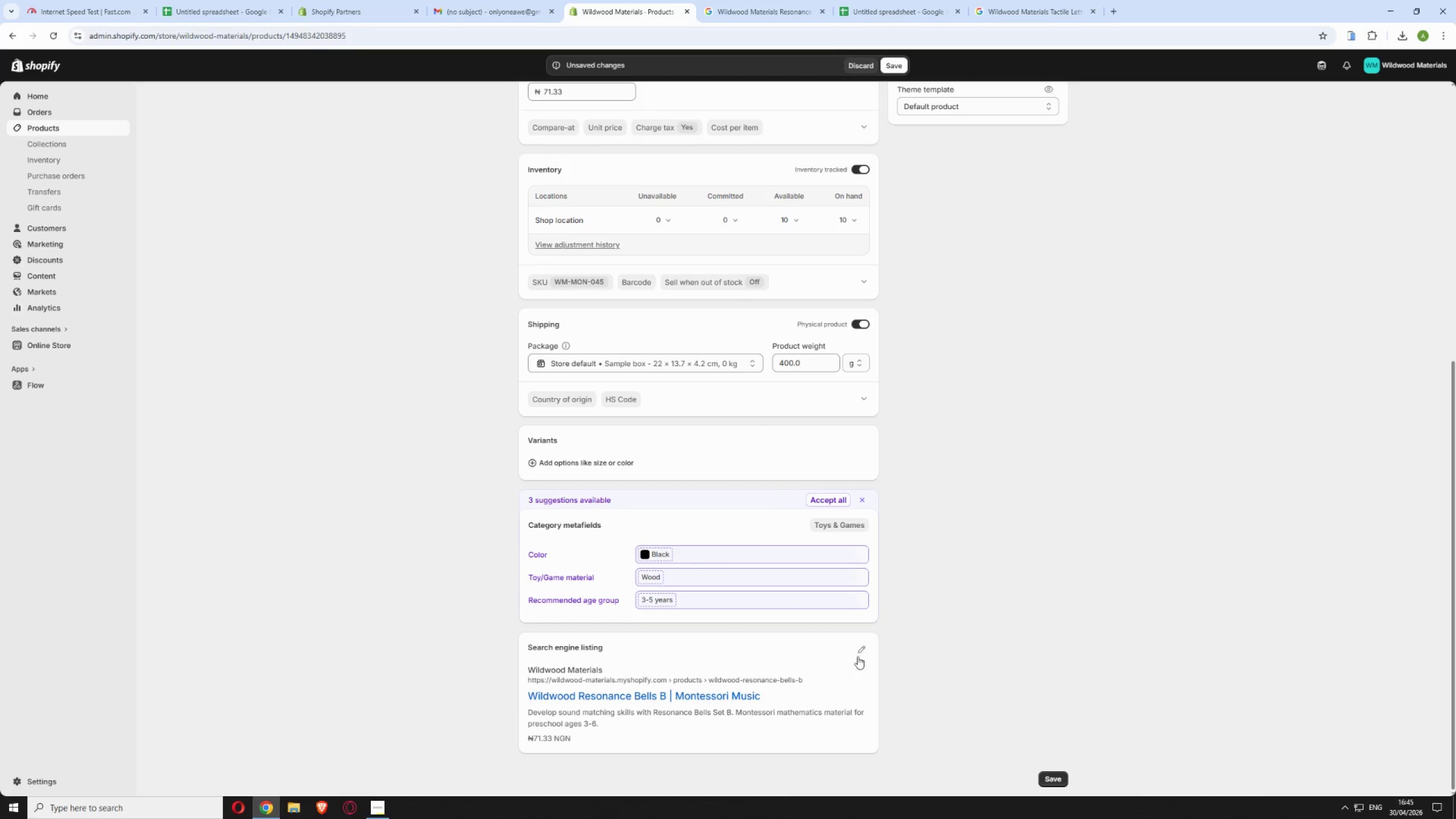 
left_click([858, 652])
 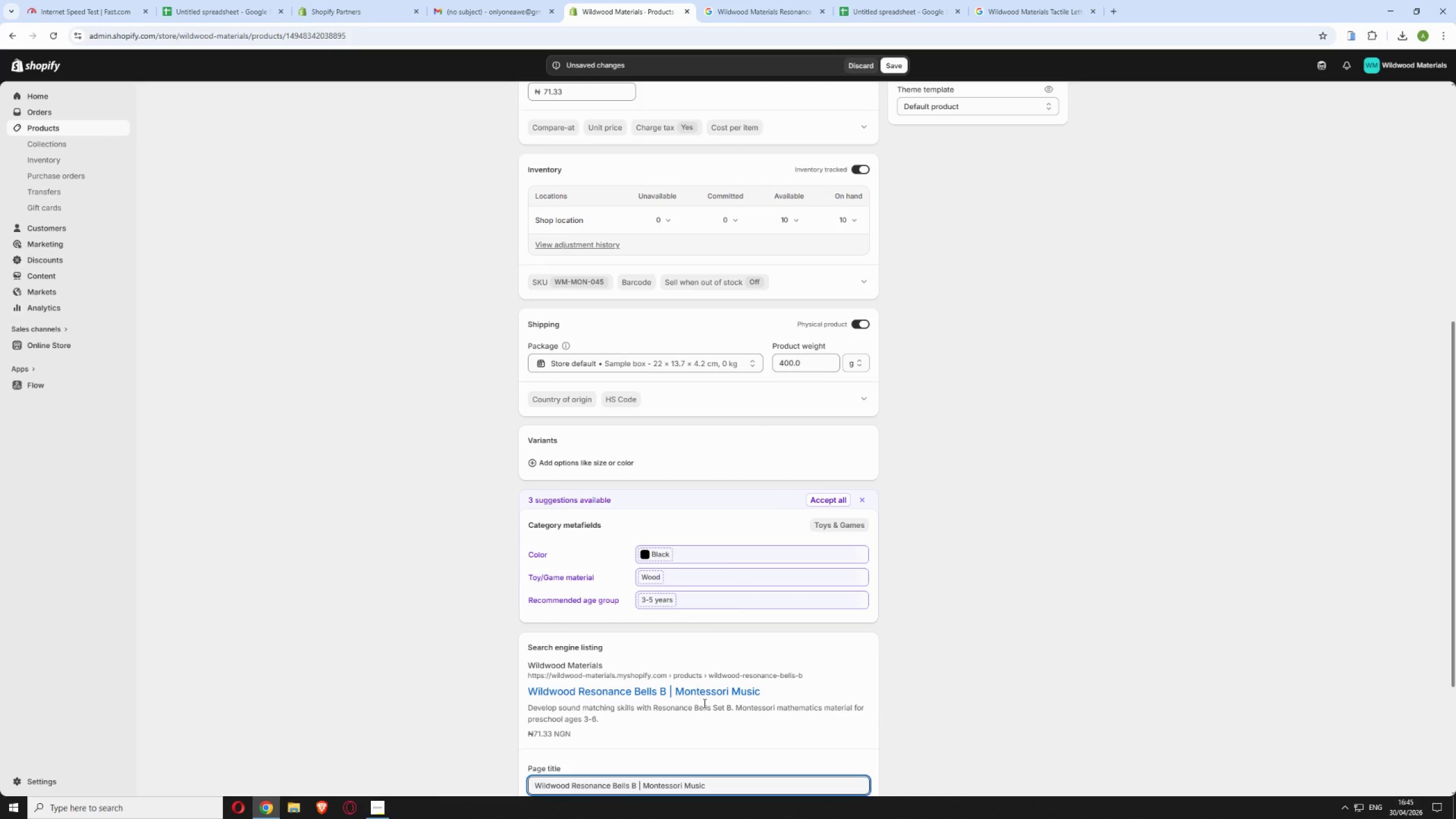 
scroll: coordinate [712, 712], scroll_direction: down, amount: 3.0
 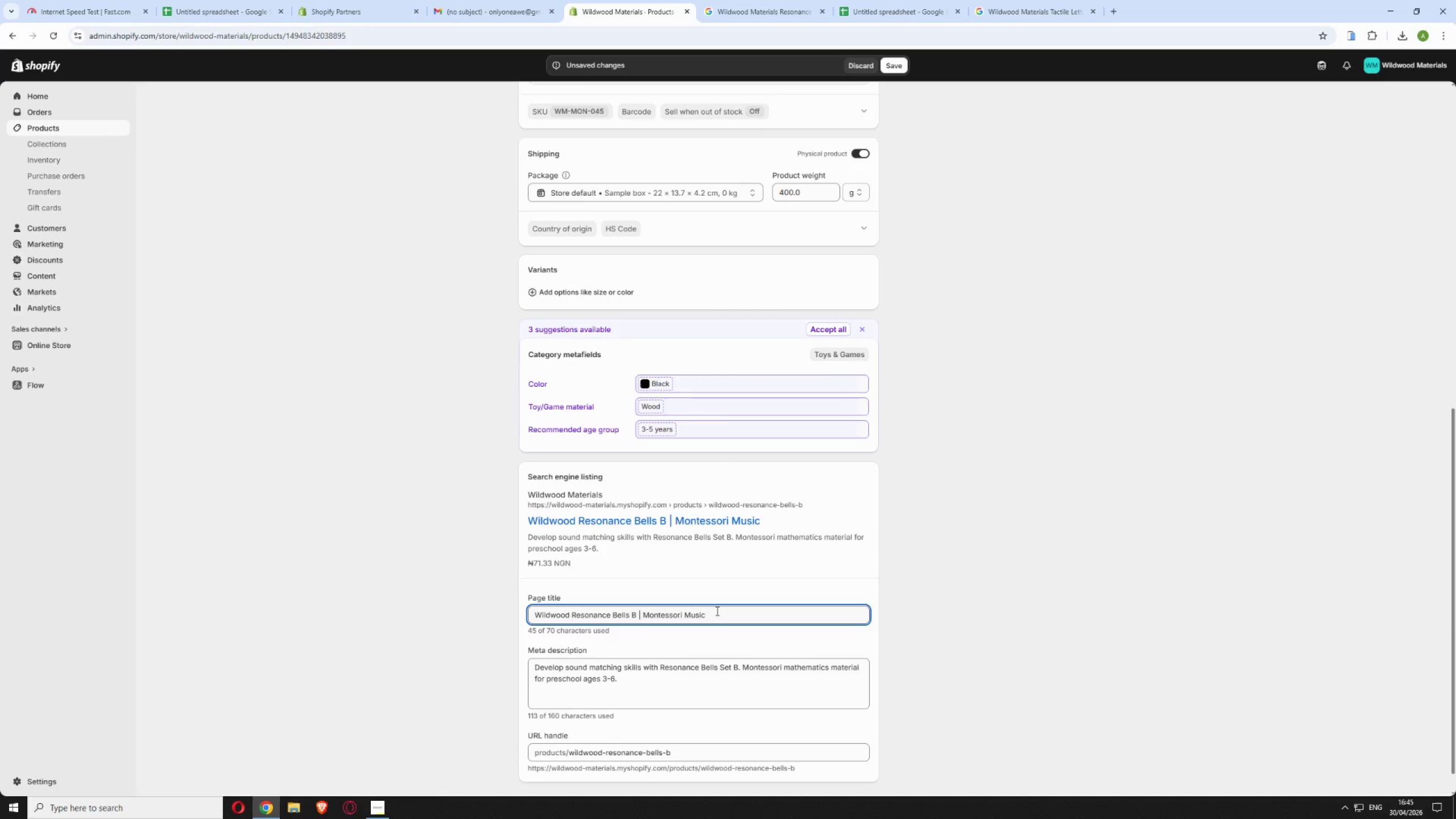 
left_click([716, 611])
 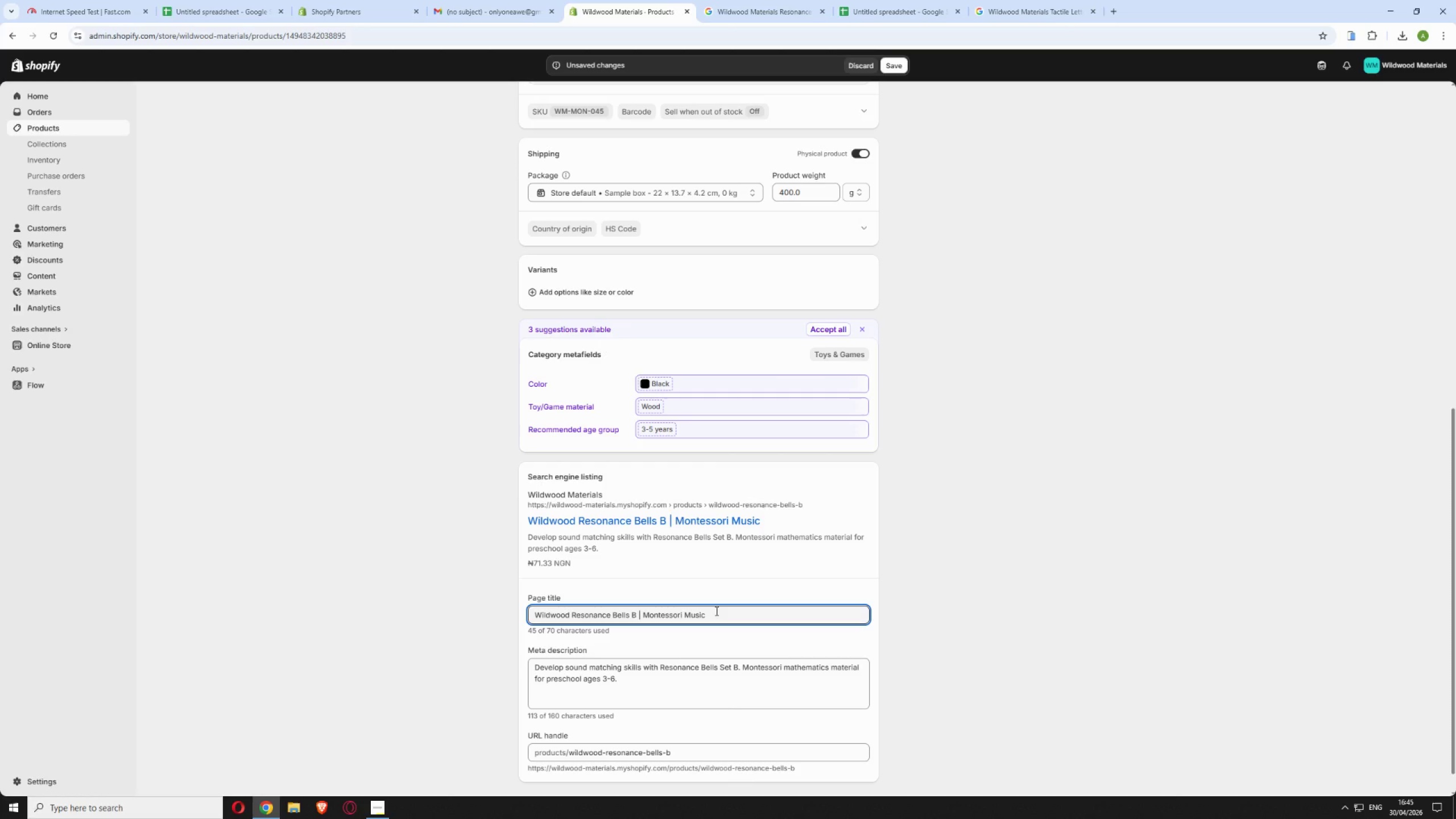 
key(Backspace)
 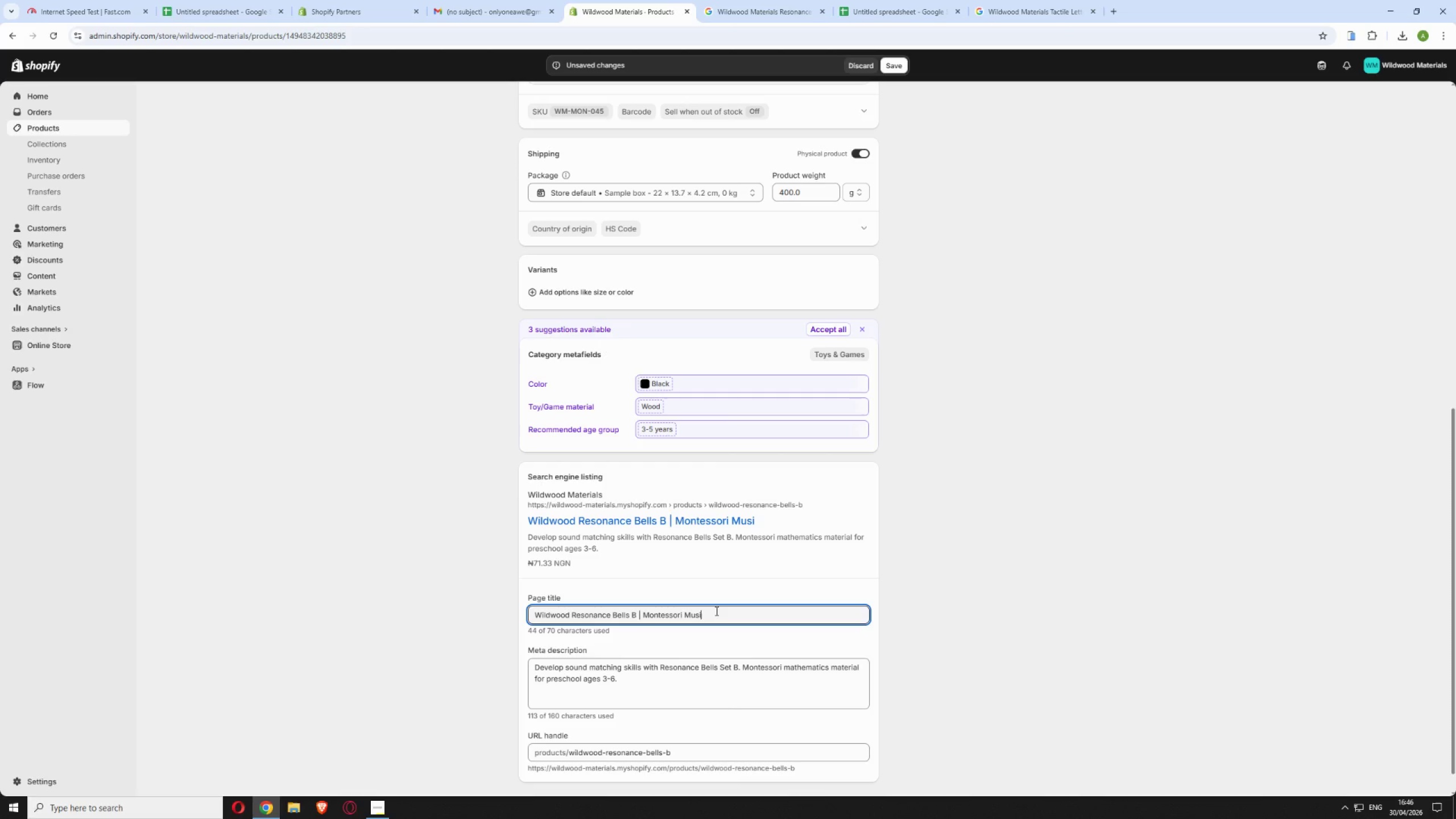 
key(C)
 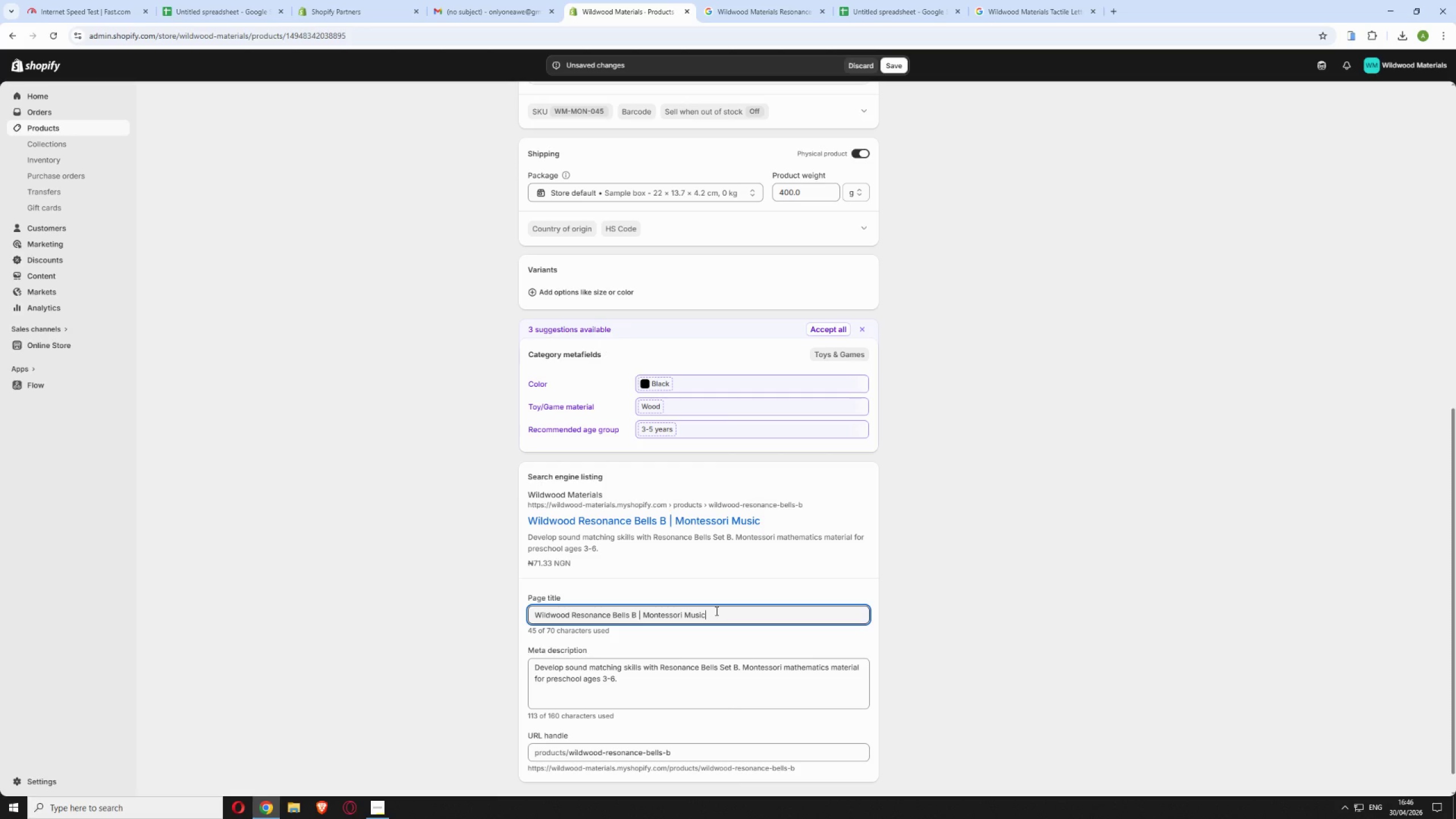 
key(Space)
 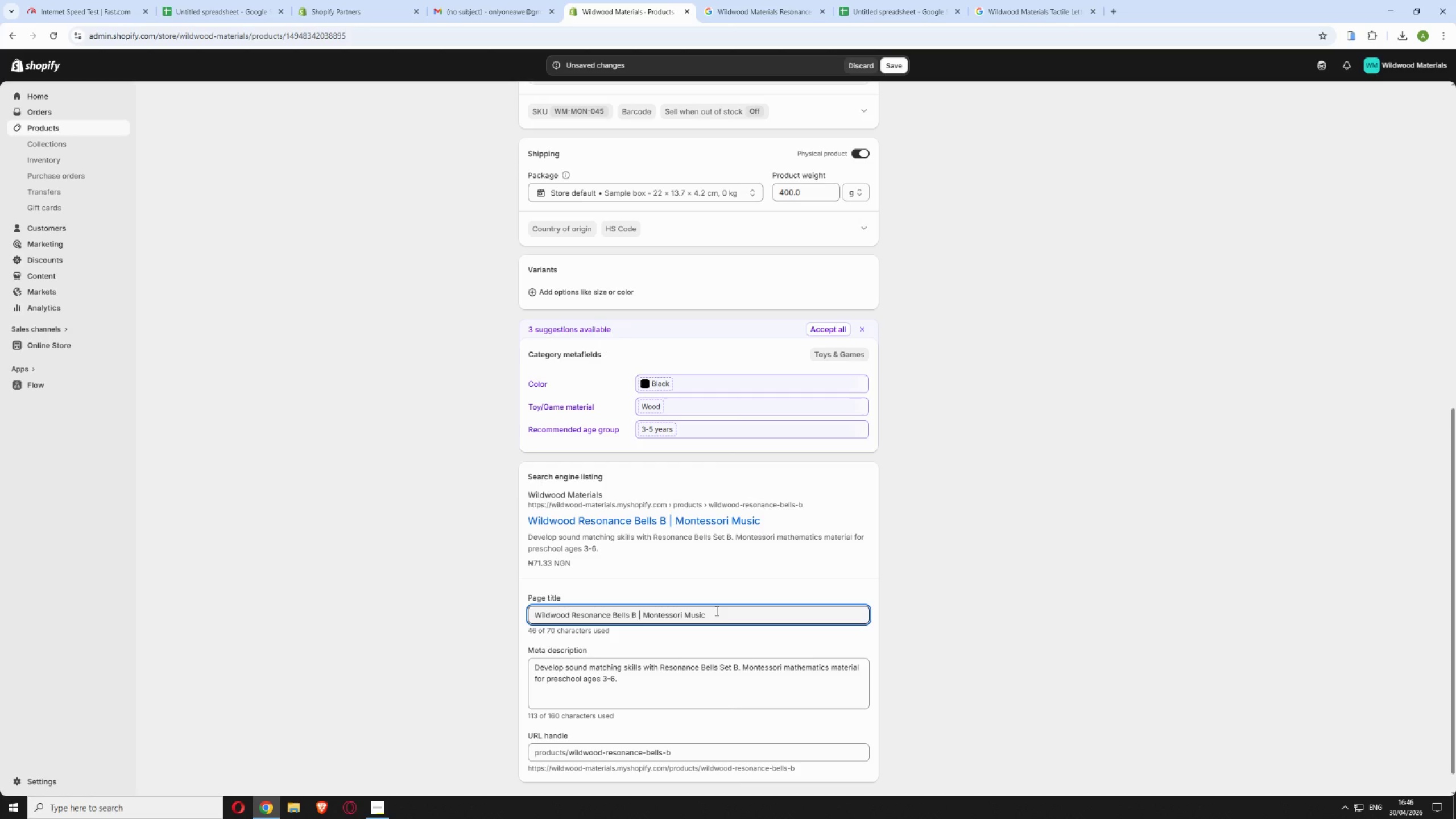 
wait(6.69)
 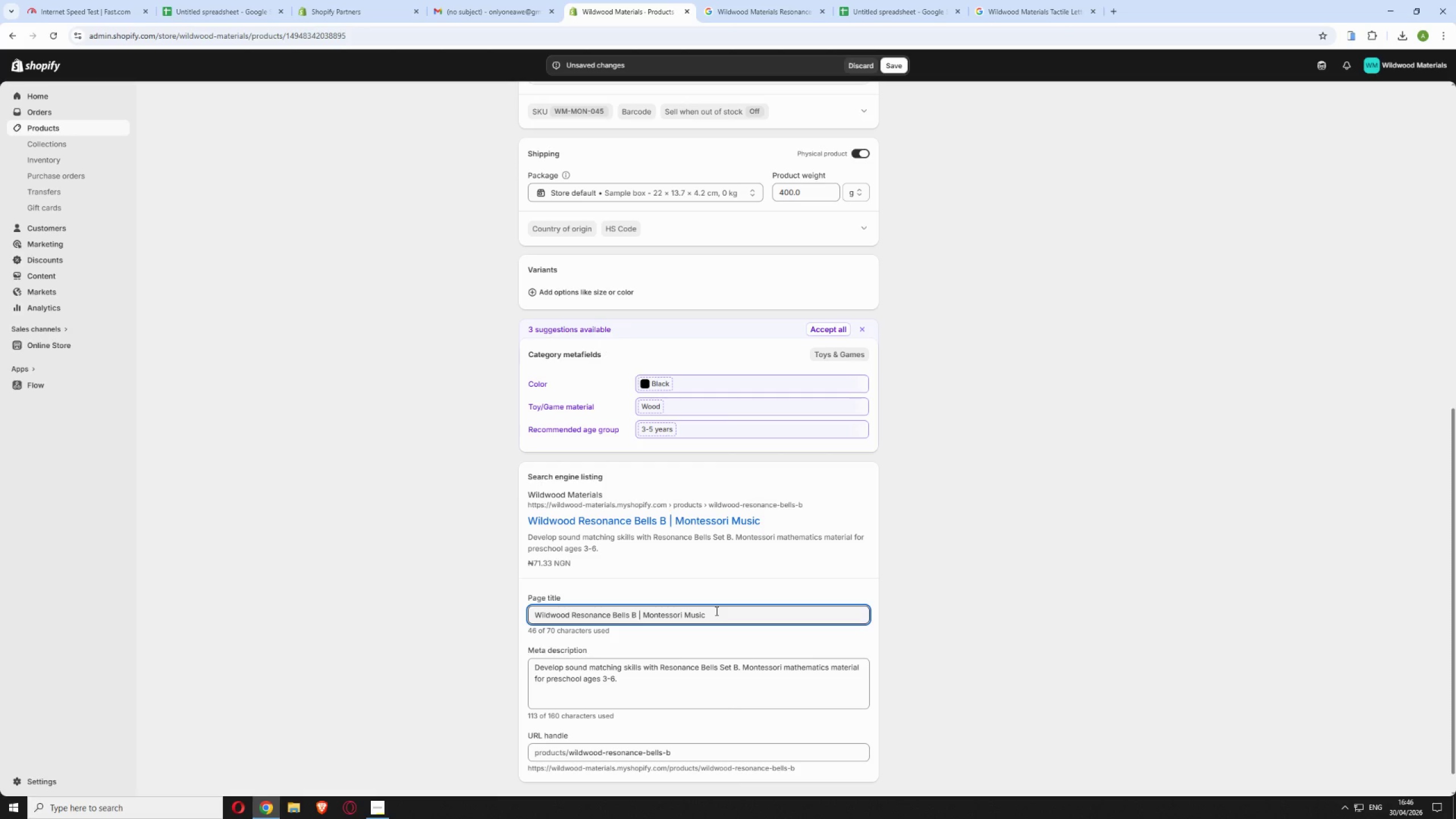 
scroll: coordinate [835, 282], scroll_direction: up, amount: 39.0
 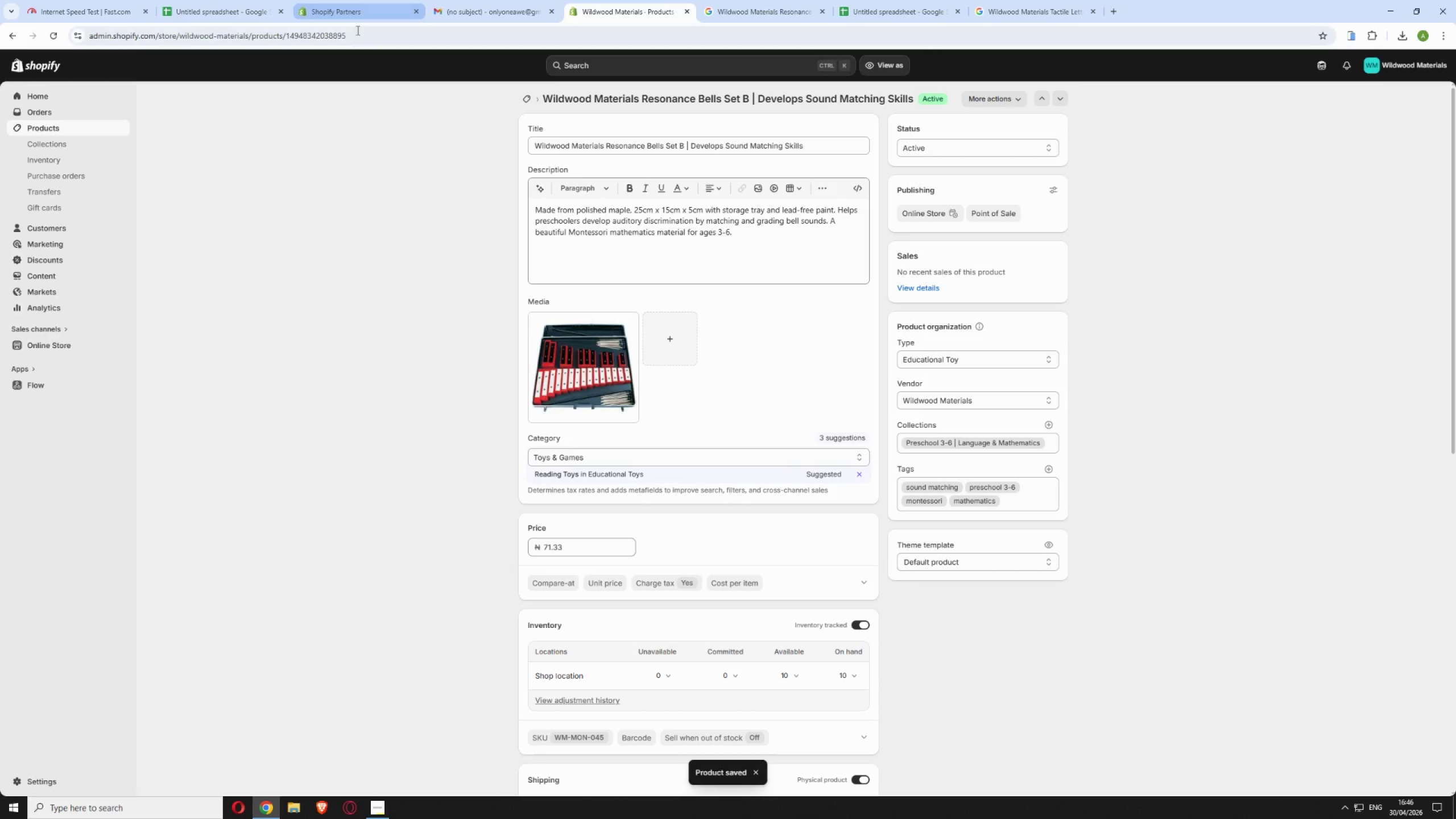 
left_click_drag(start_coordinate=[366, 36], to_coordinate=[286, 30])
 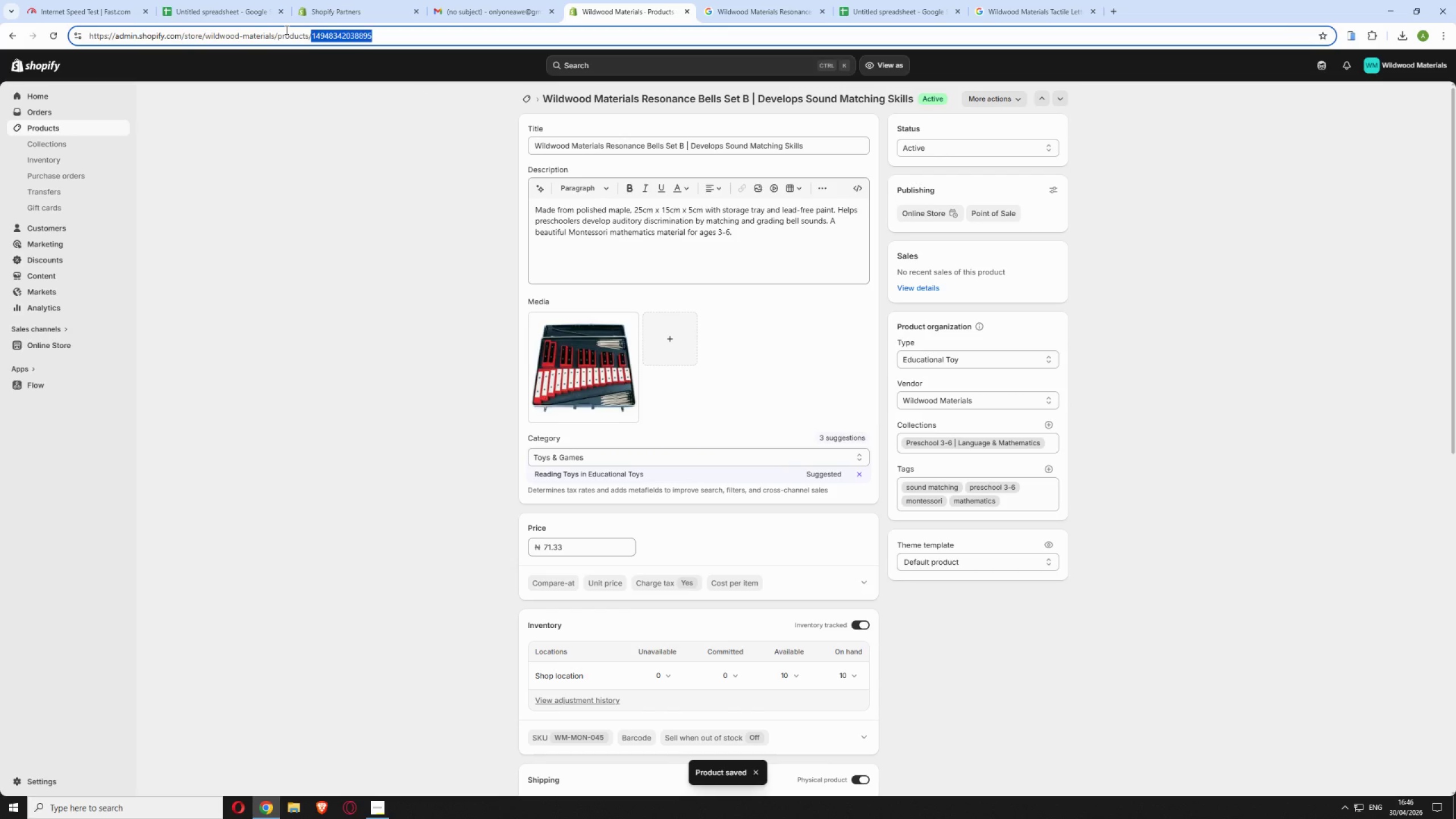 
key(Backspace)
 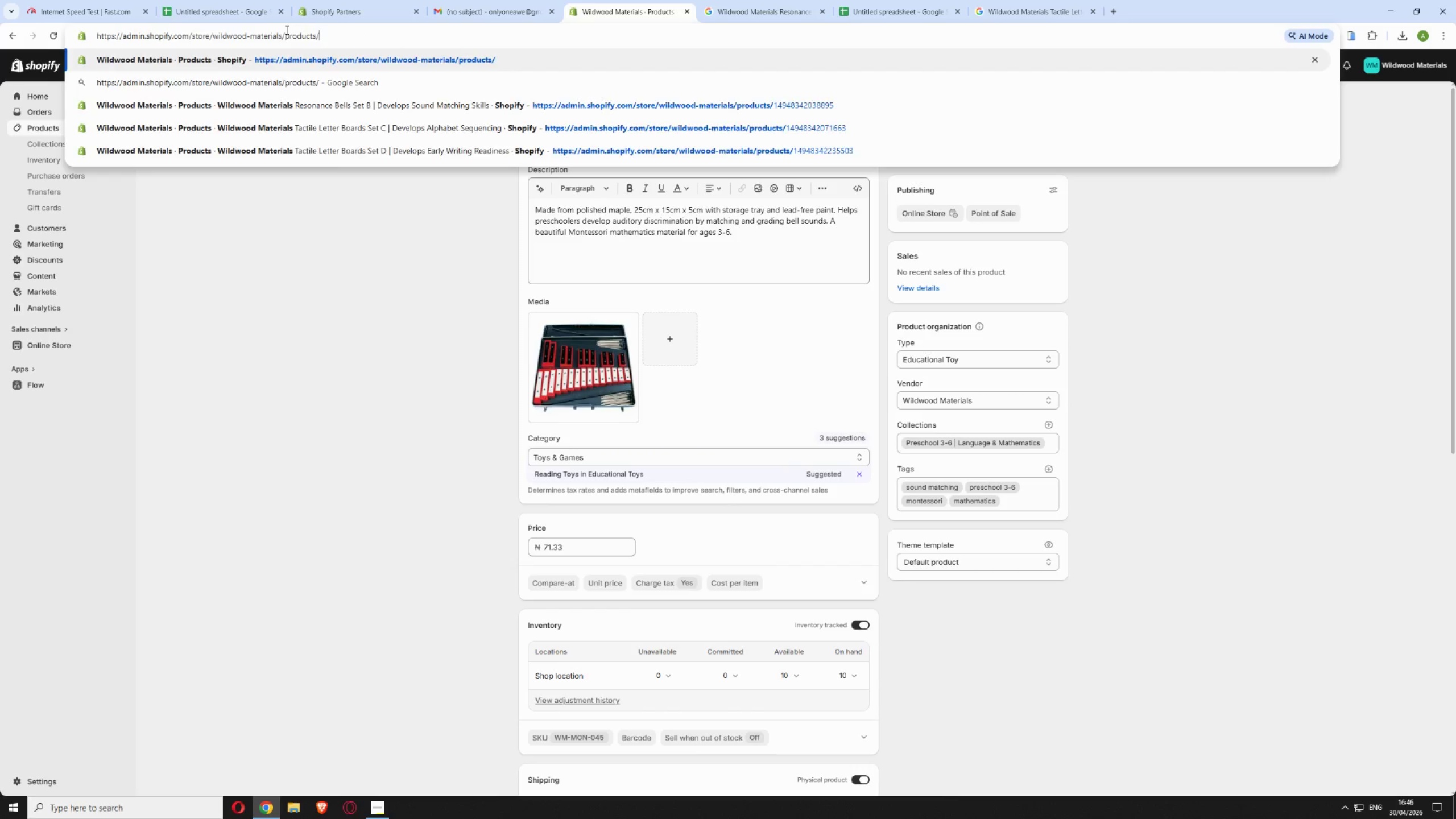 
key(Enter)
 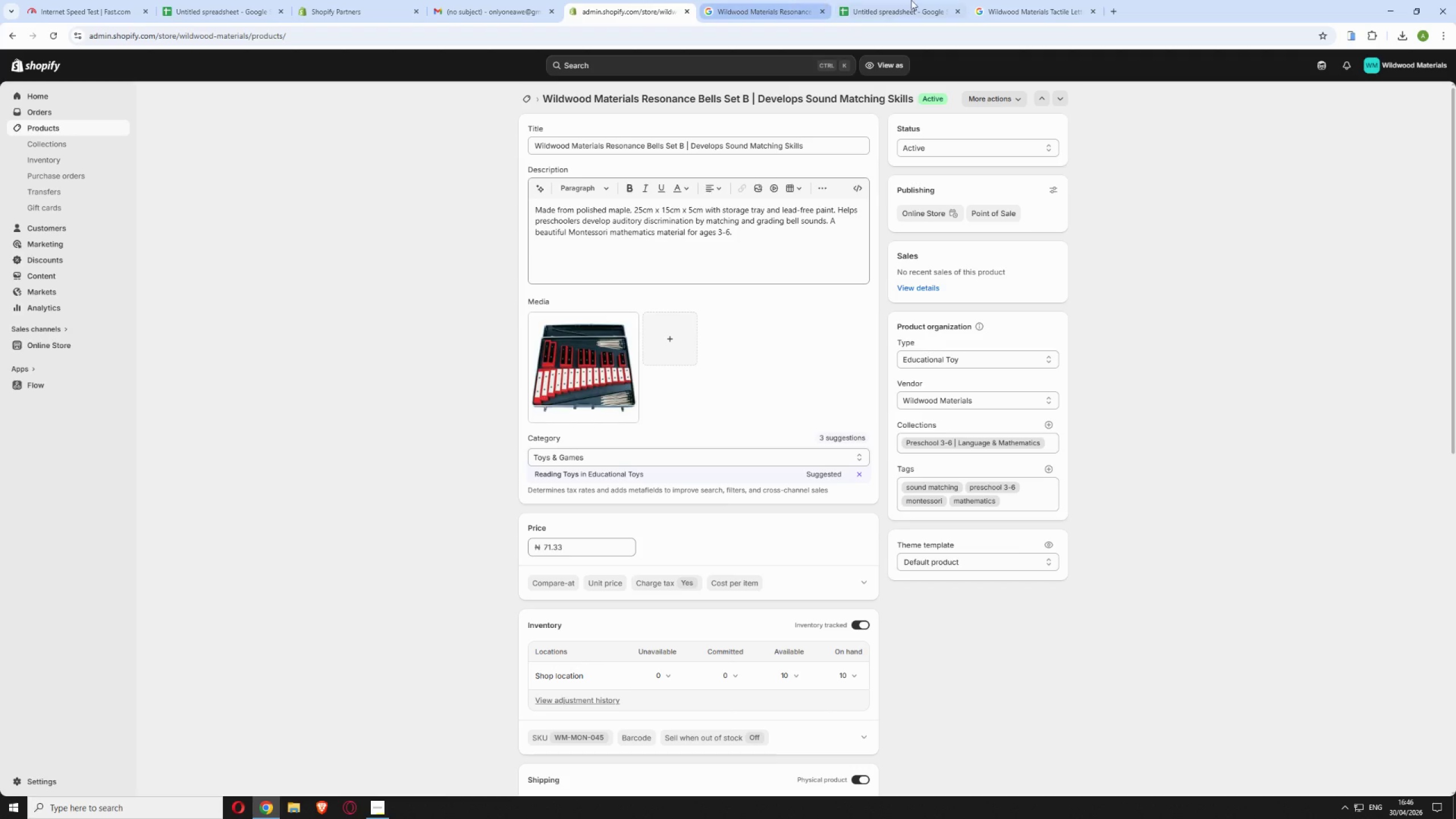 
left_click([1056, 3])
 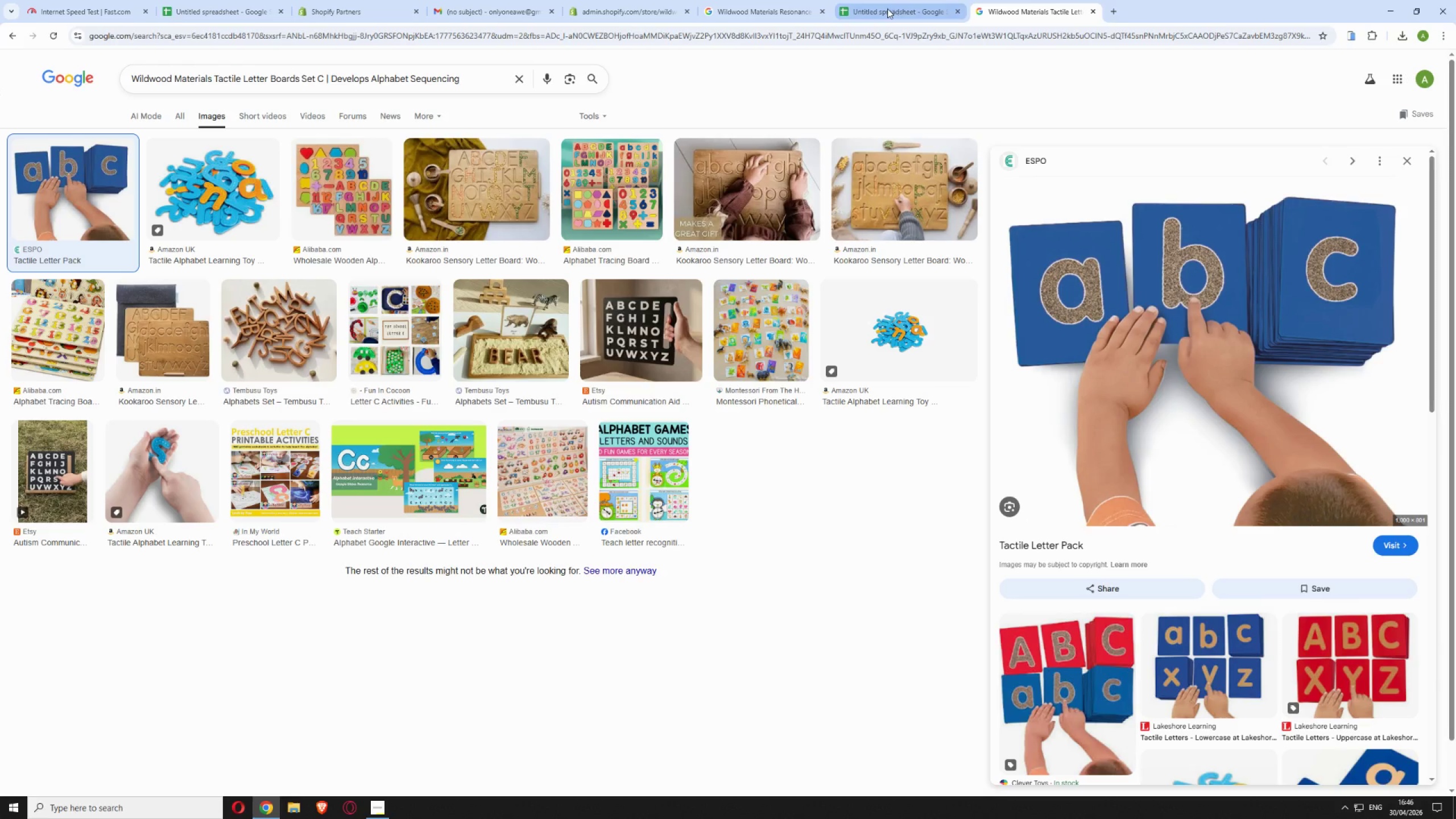 
left_click([865, 9])
 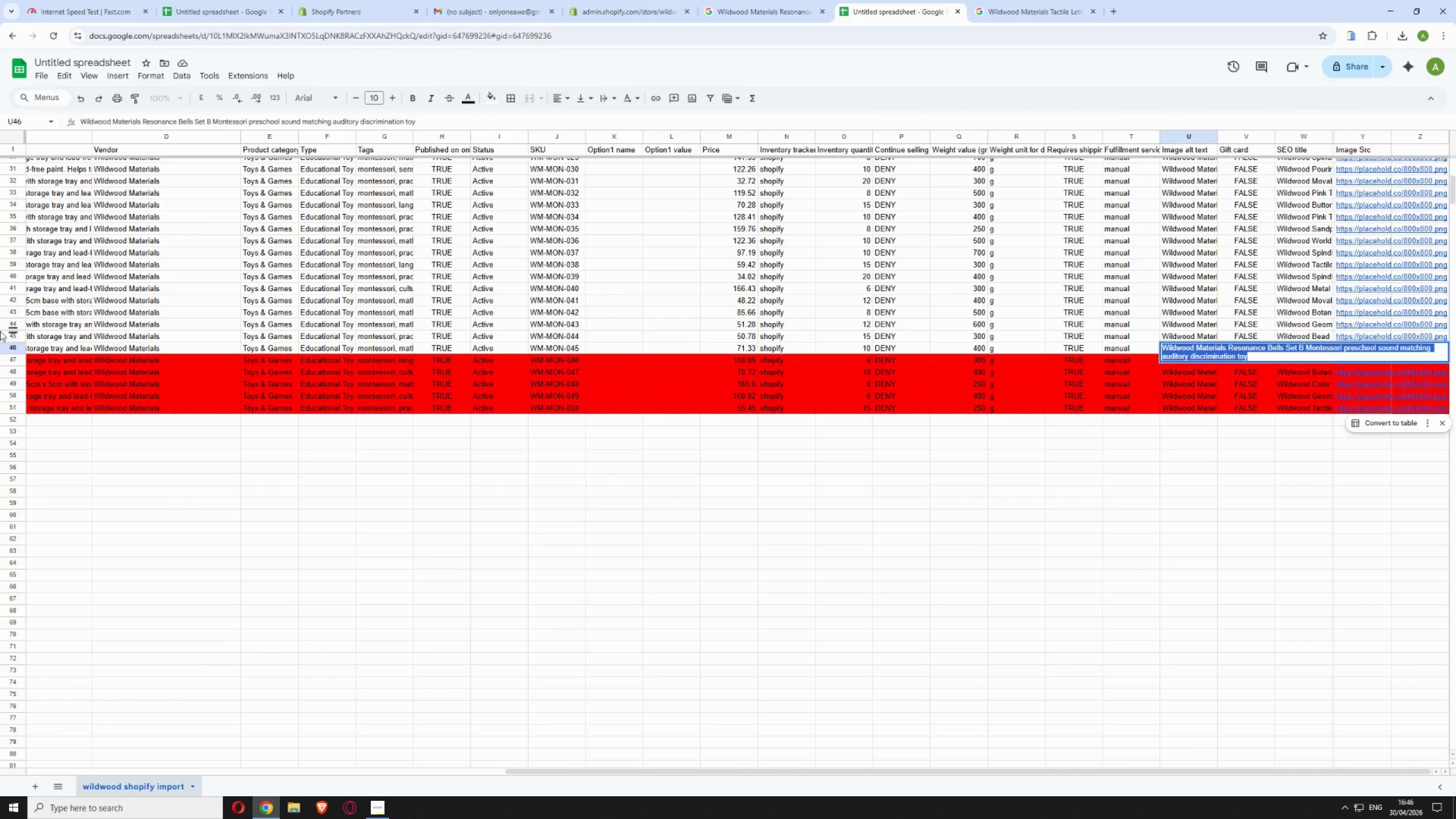 
left_click([6, 348])
 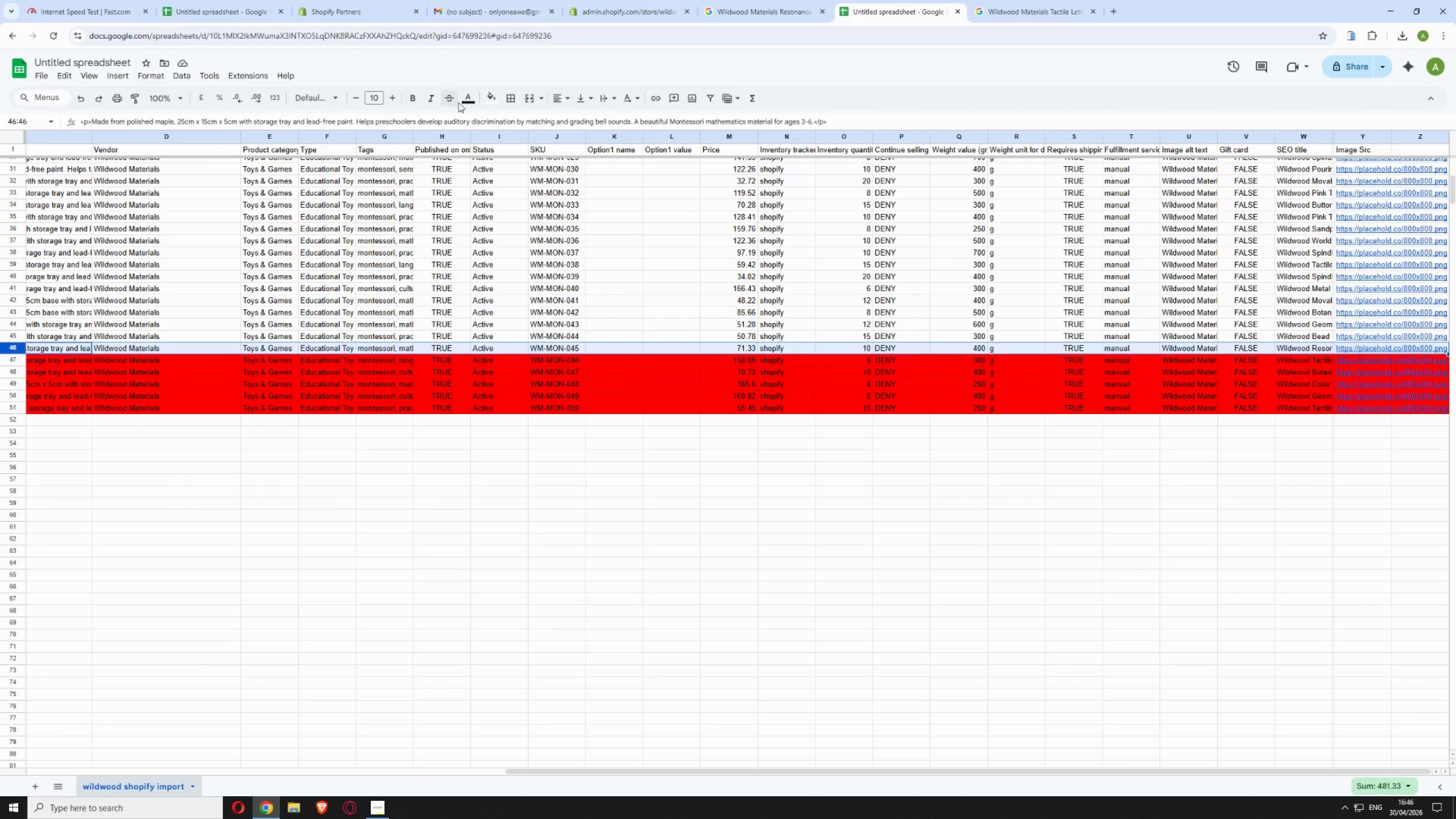 
left_click([495, 98])
 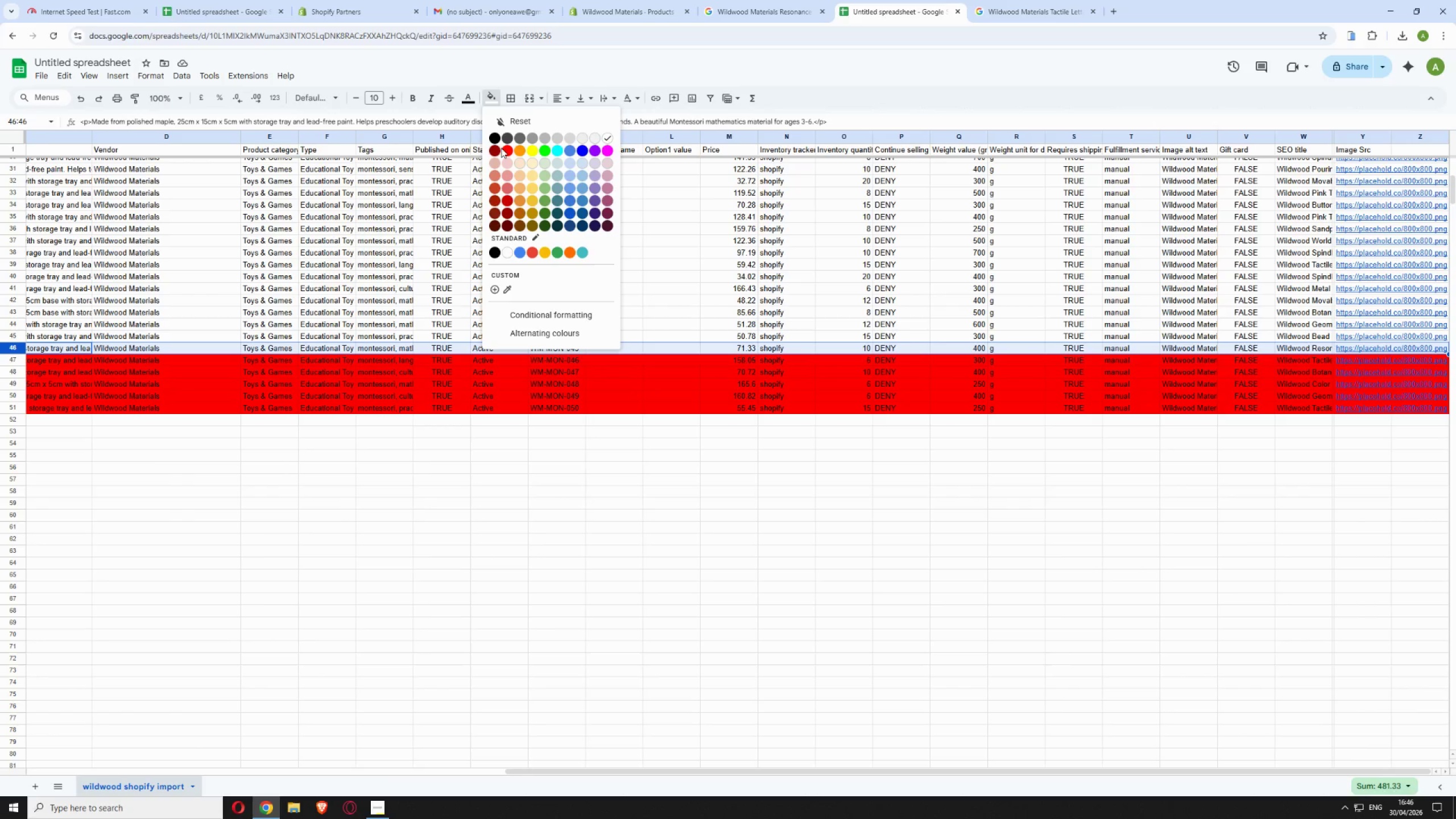 
left_click([504, 148])
 